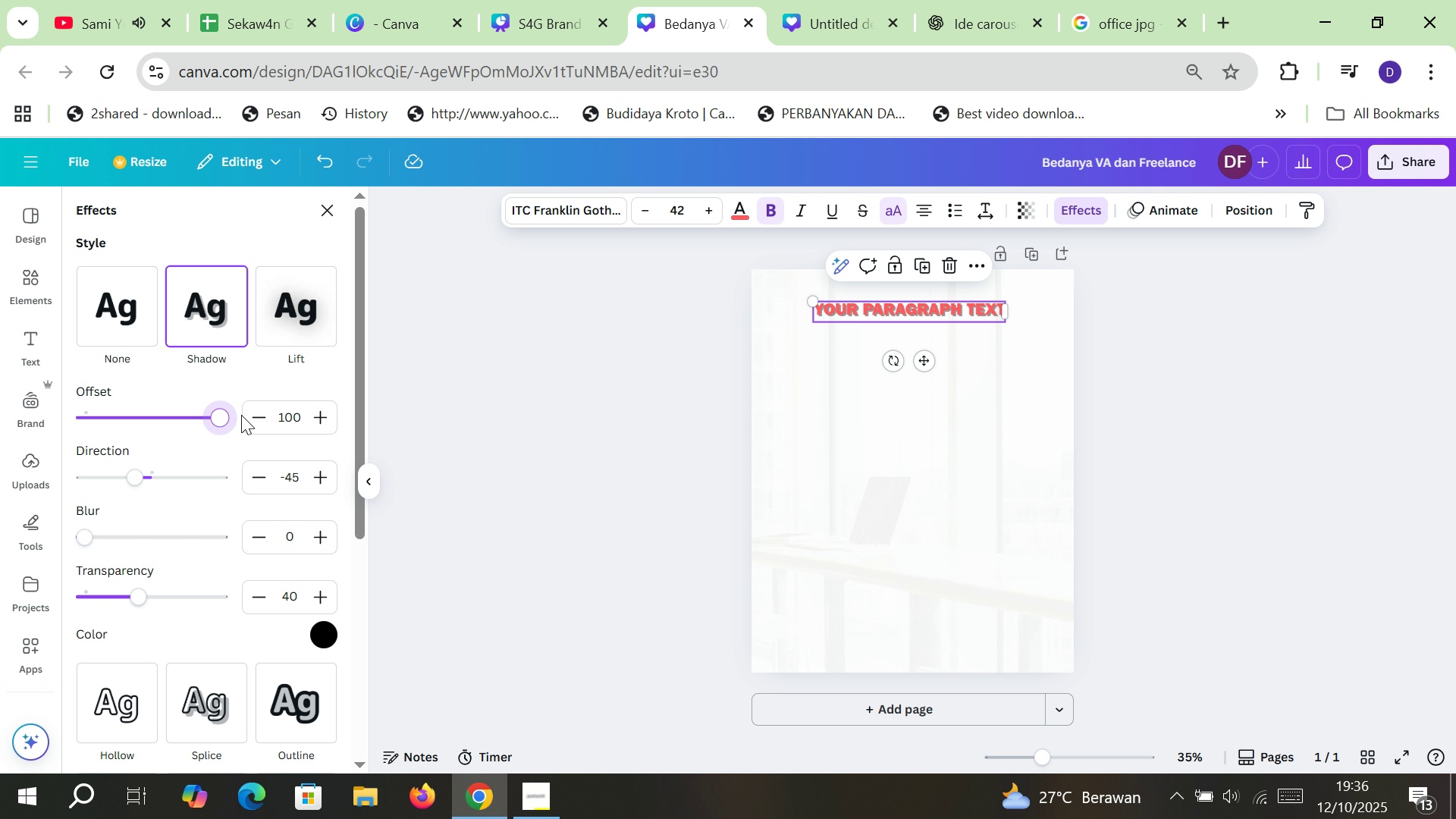 
left_click_drag(start_coordinate=[206, 413], to_coordinate=[166, 413])
 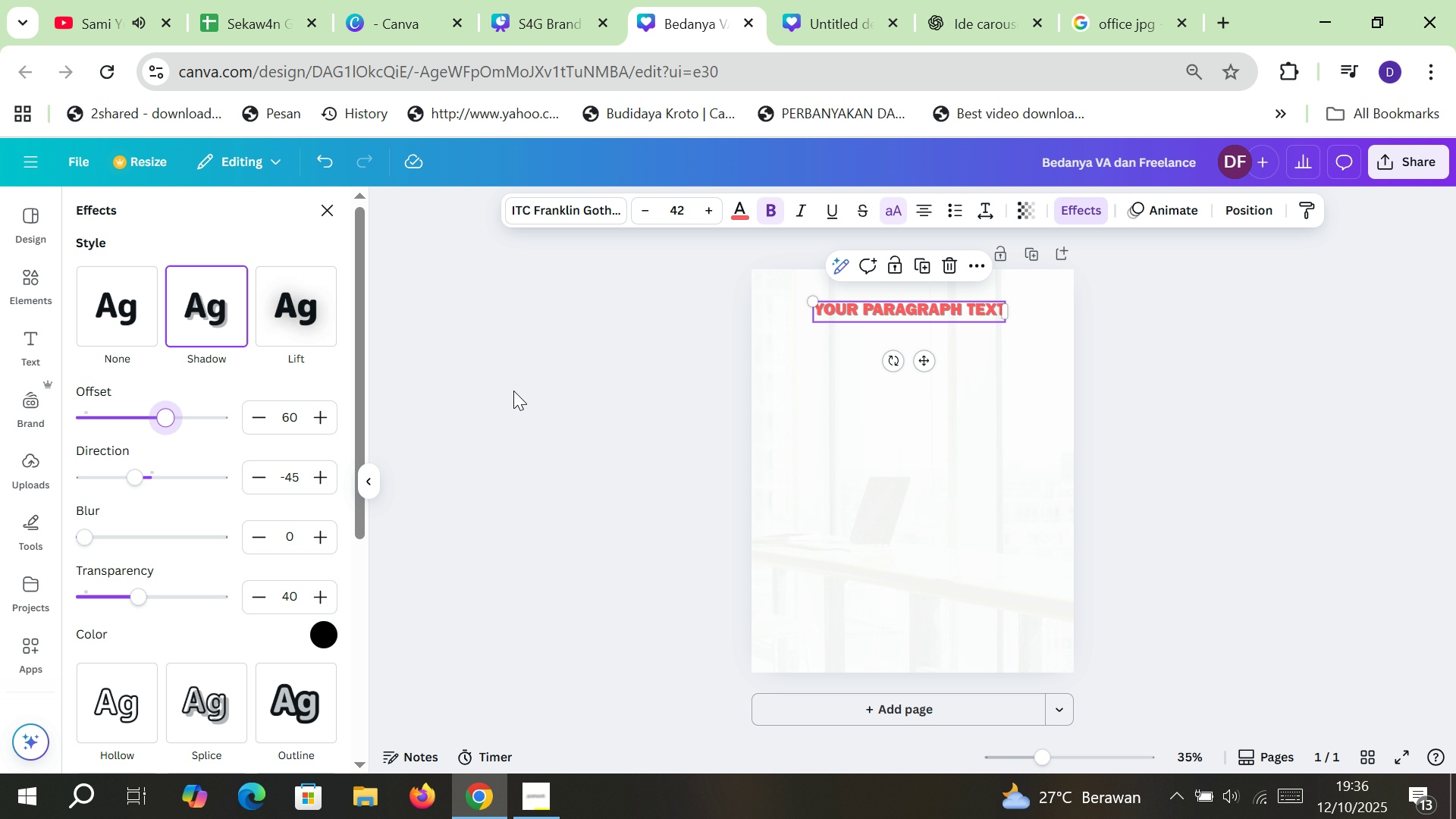 
left_click([513, 391])
 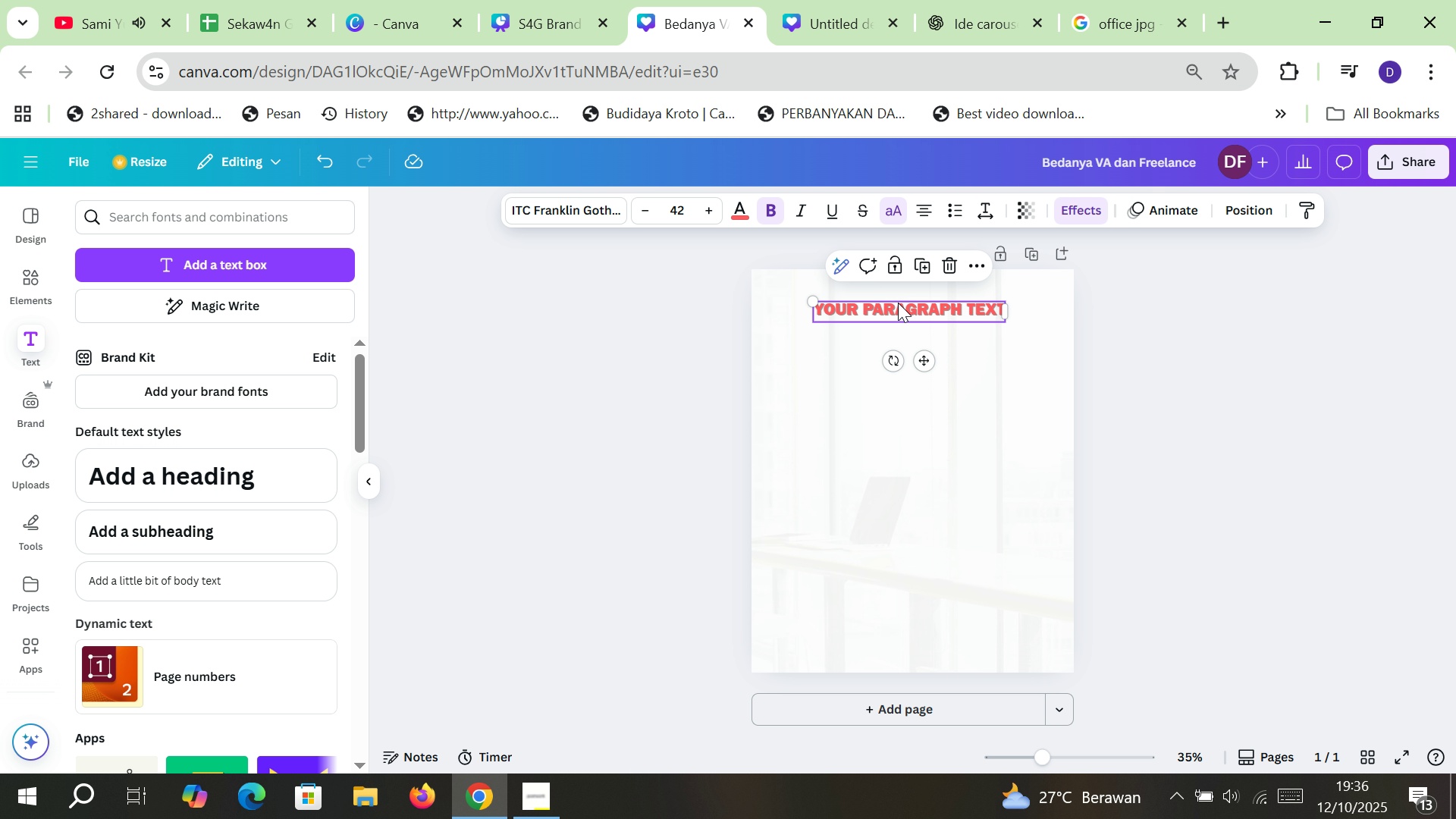 
double_click([898, 303])
 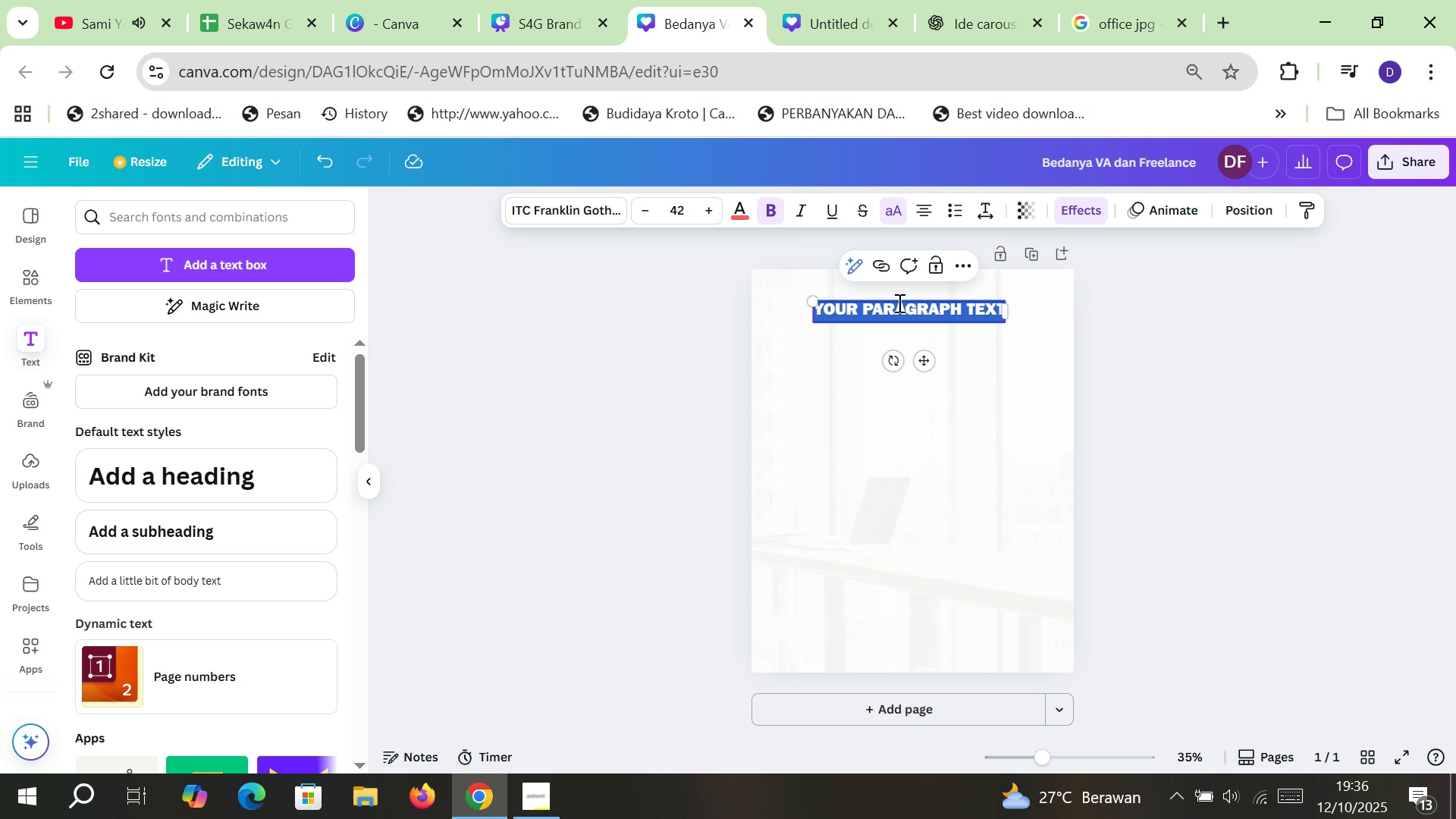 
type(bedanya)
 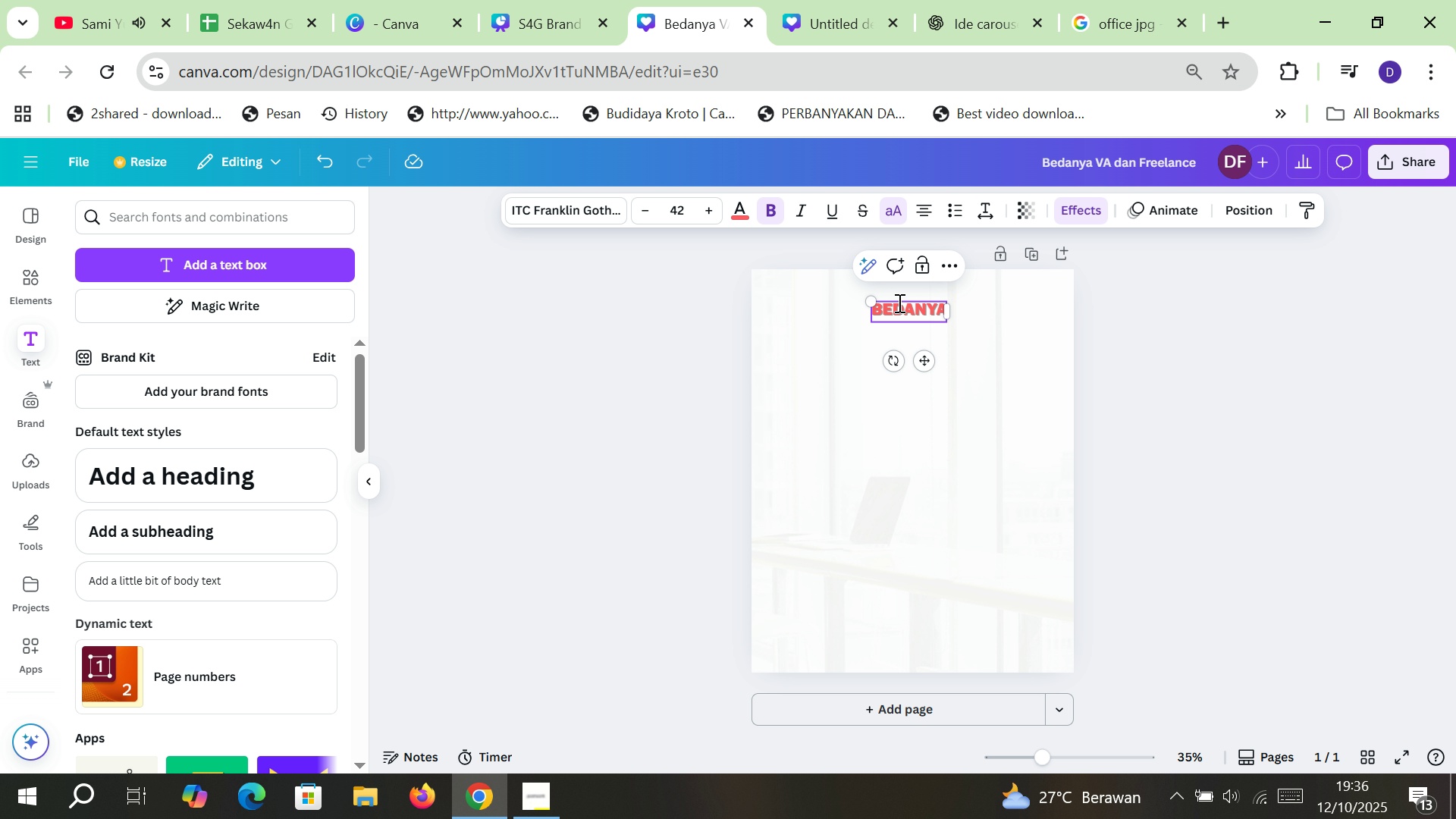 
key(Enter)
 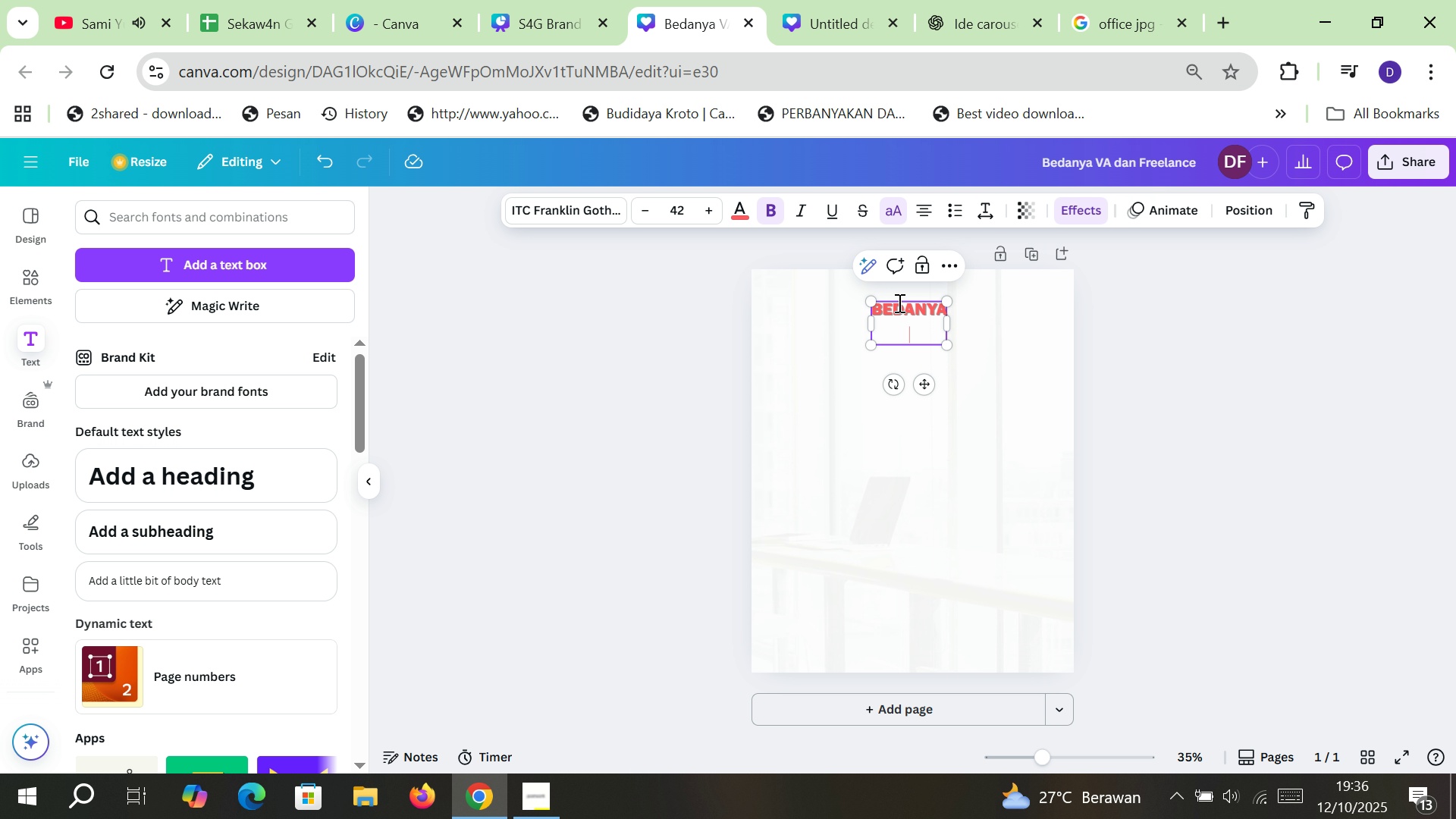 
type(VIRTUAL ASSISTANT DENGAN FREELAN[F11][F11])
key(Backspace)
key(Backspace)
key(Backspace)
key(Backspace)
key(Backspace)
key(Backspace)
key(Backspace)
key(Backspace)
key(Backspace)
key(Backspace)
type(& FREELANCE)
 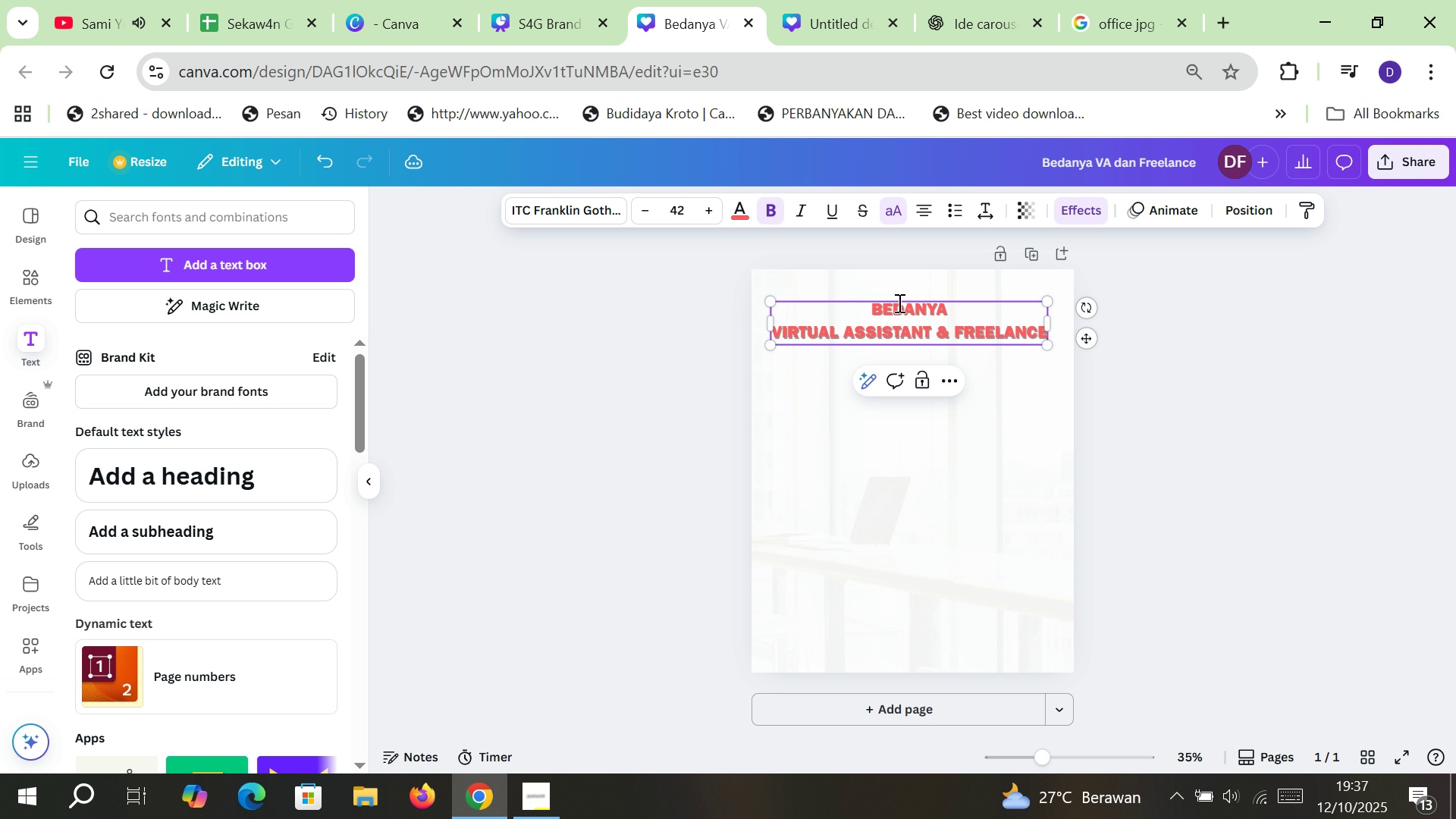 
left_click([1174, 425])
 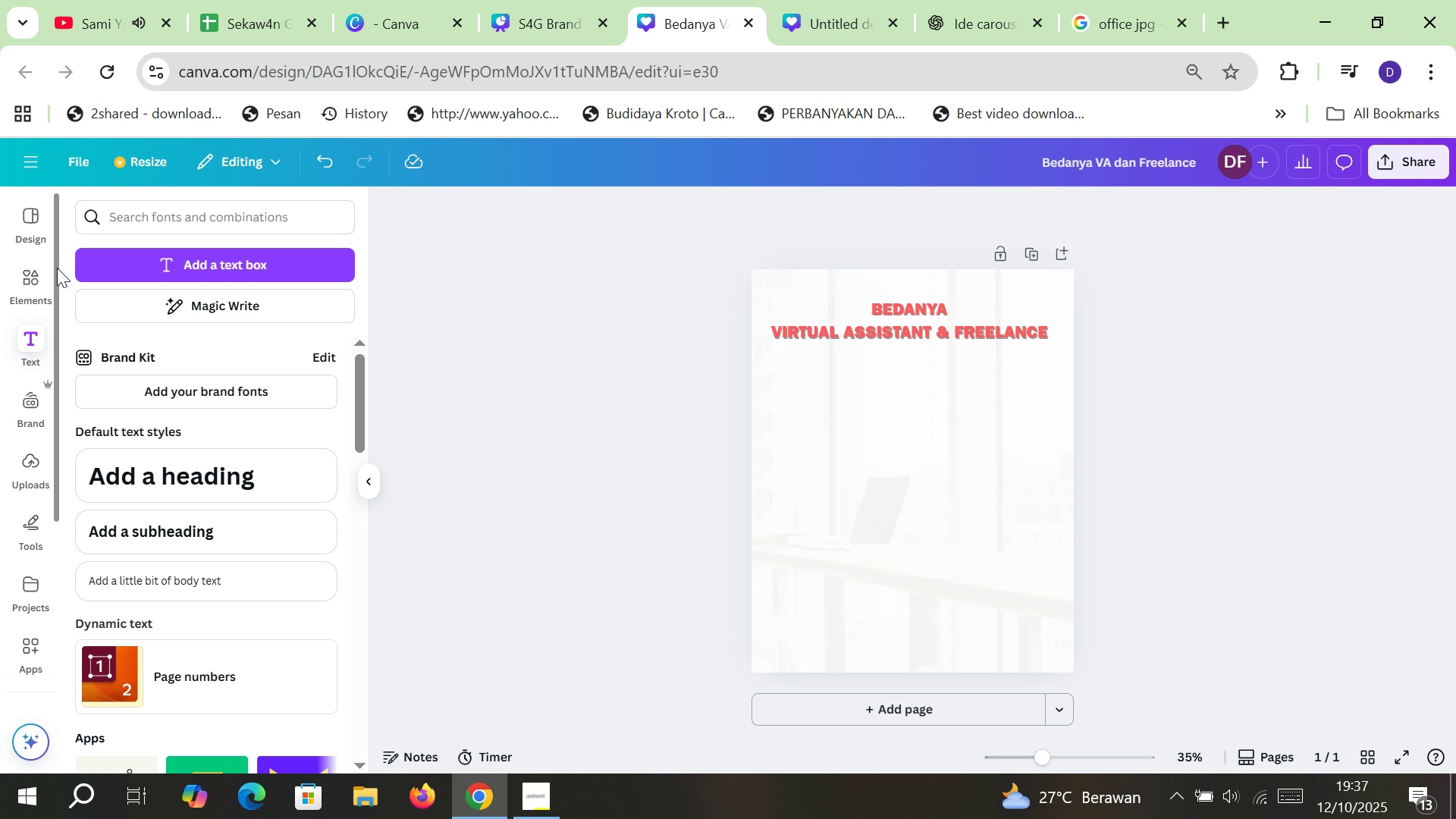 
left_click([40, 277])
 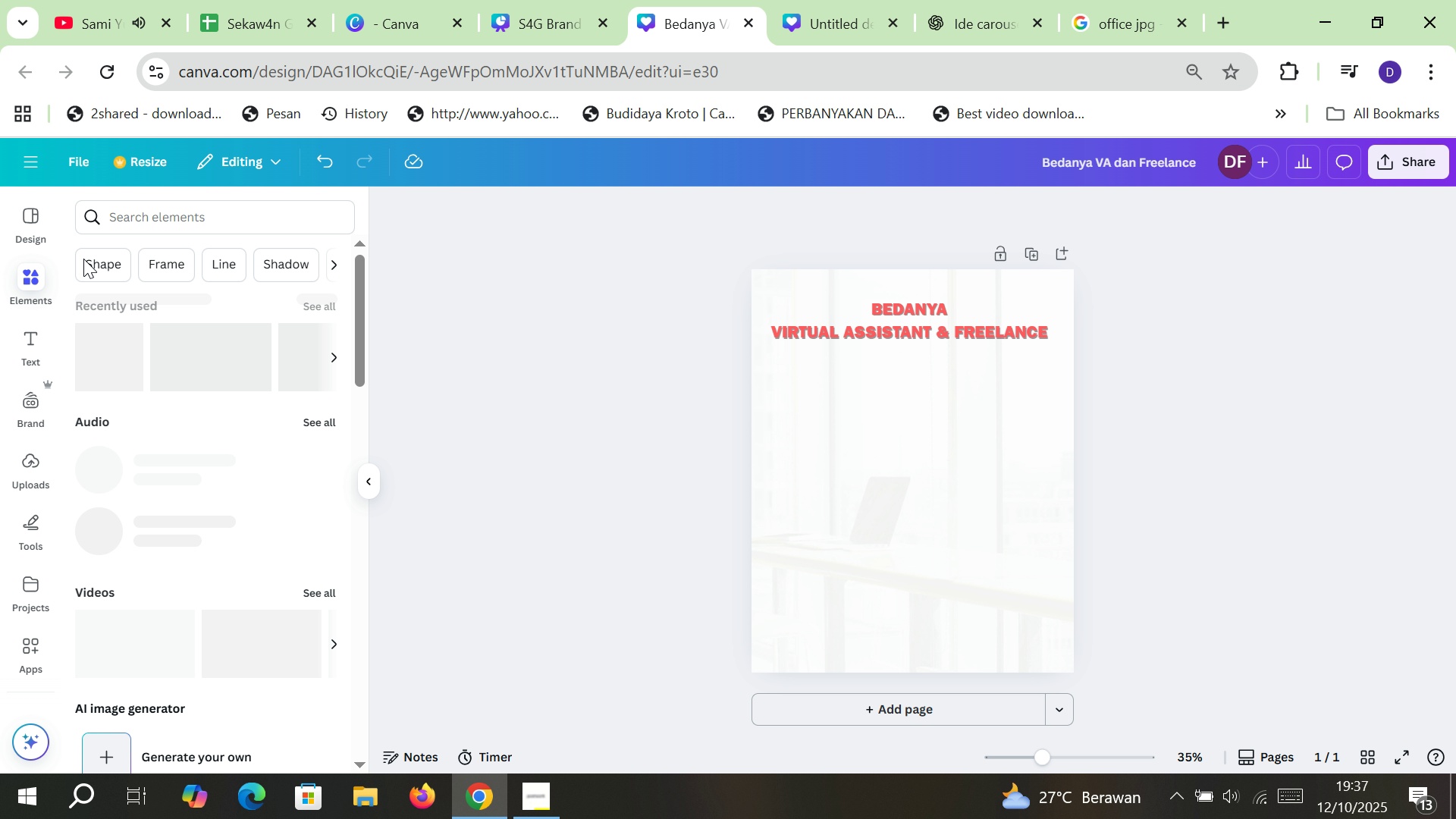 
mouse_move([122, 264])
 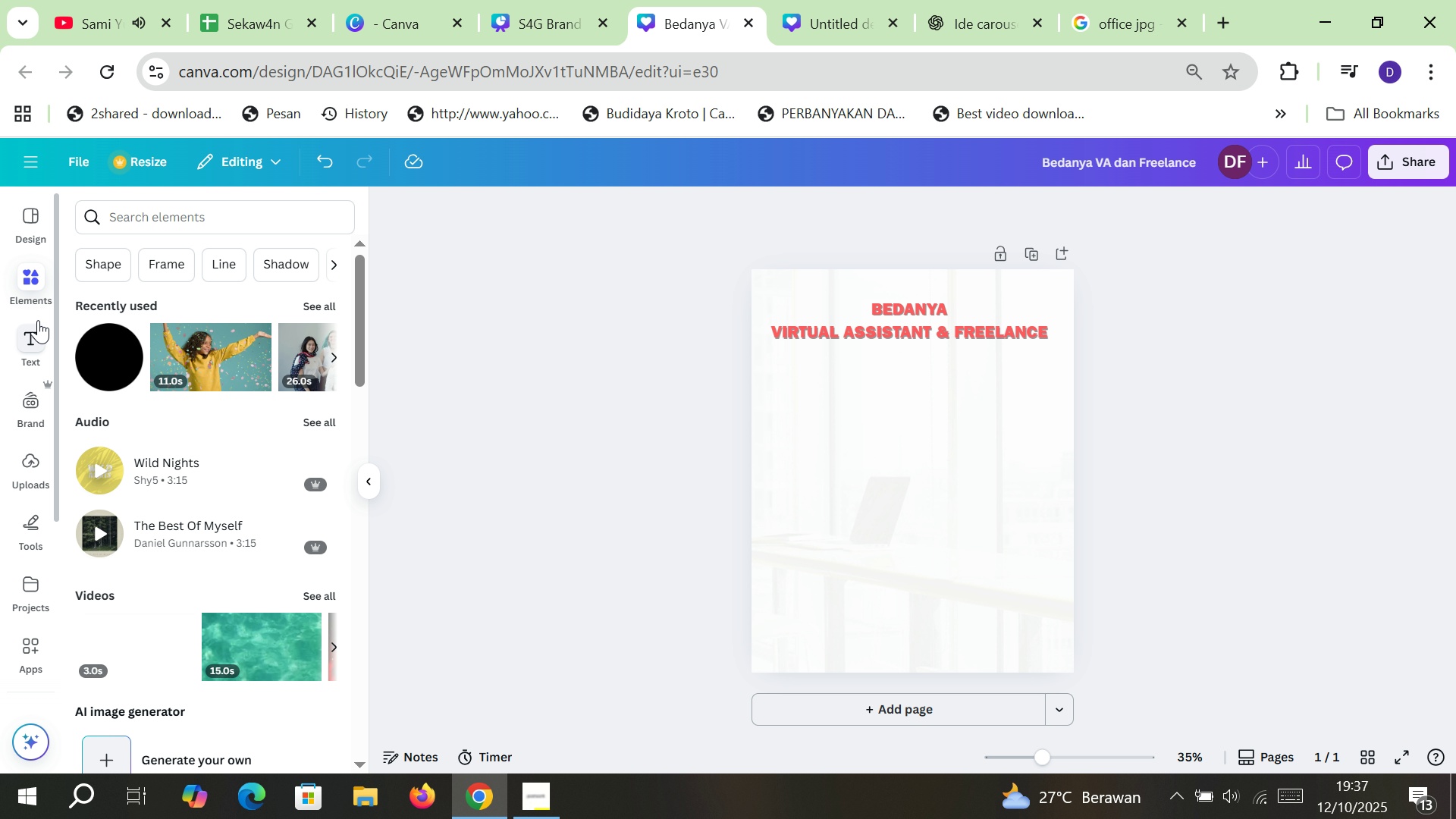 
left_click([38, 320])
 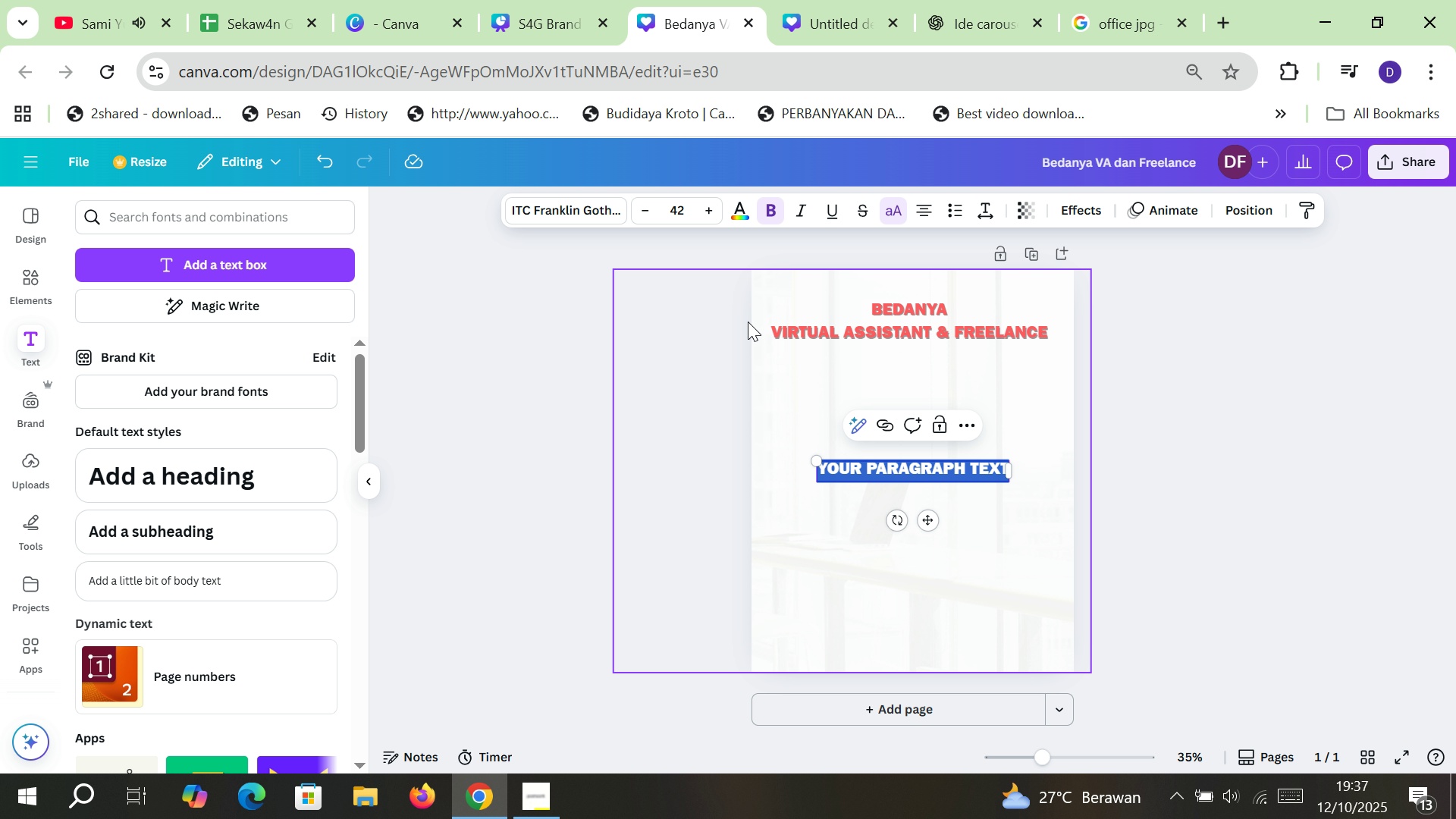 
left_click([582, 212])
 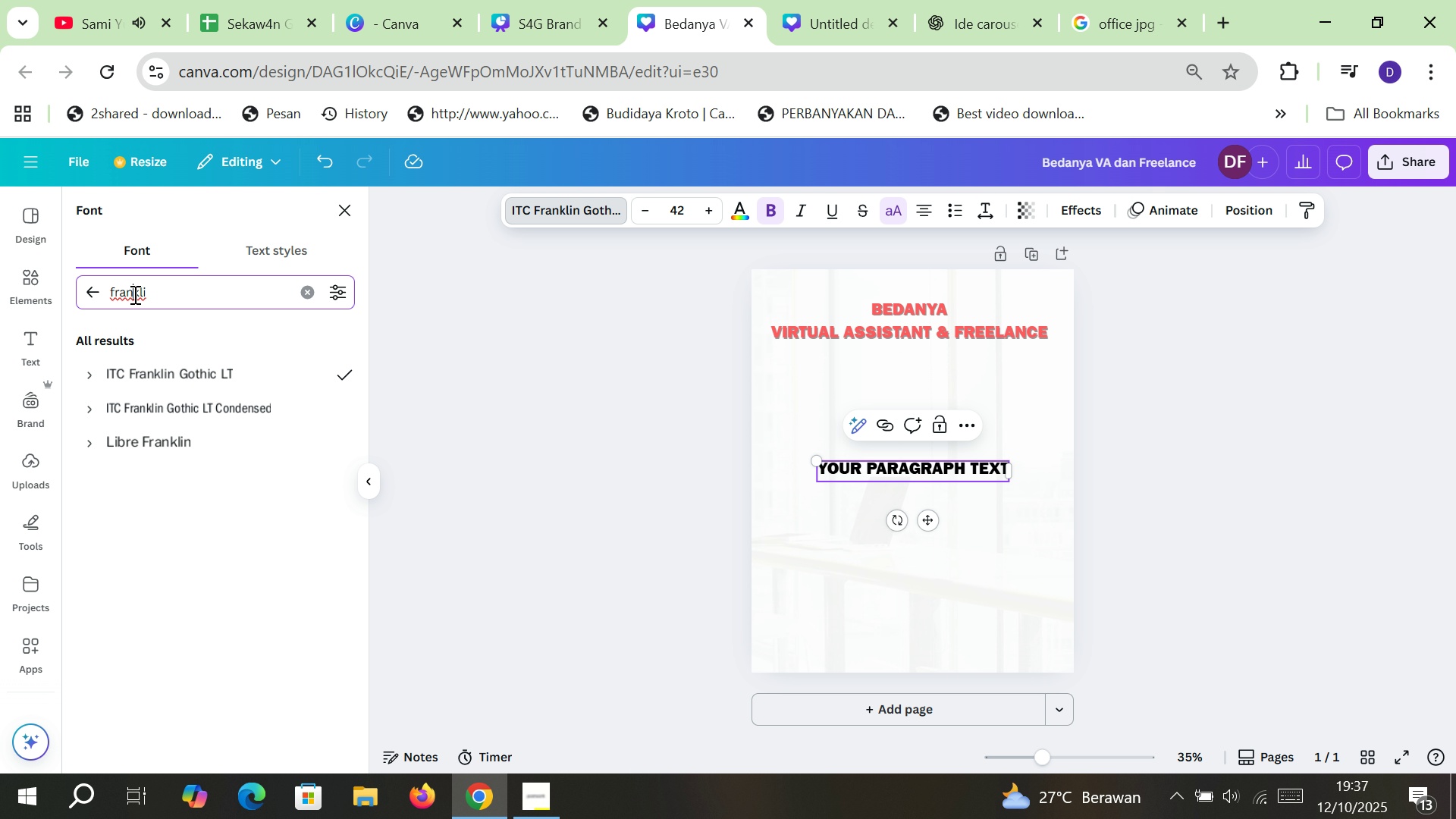 
double_click([133, 294])
 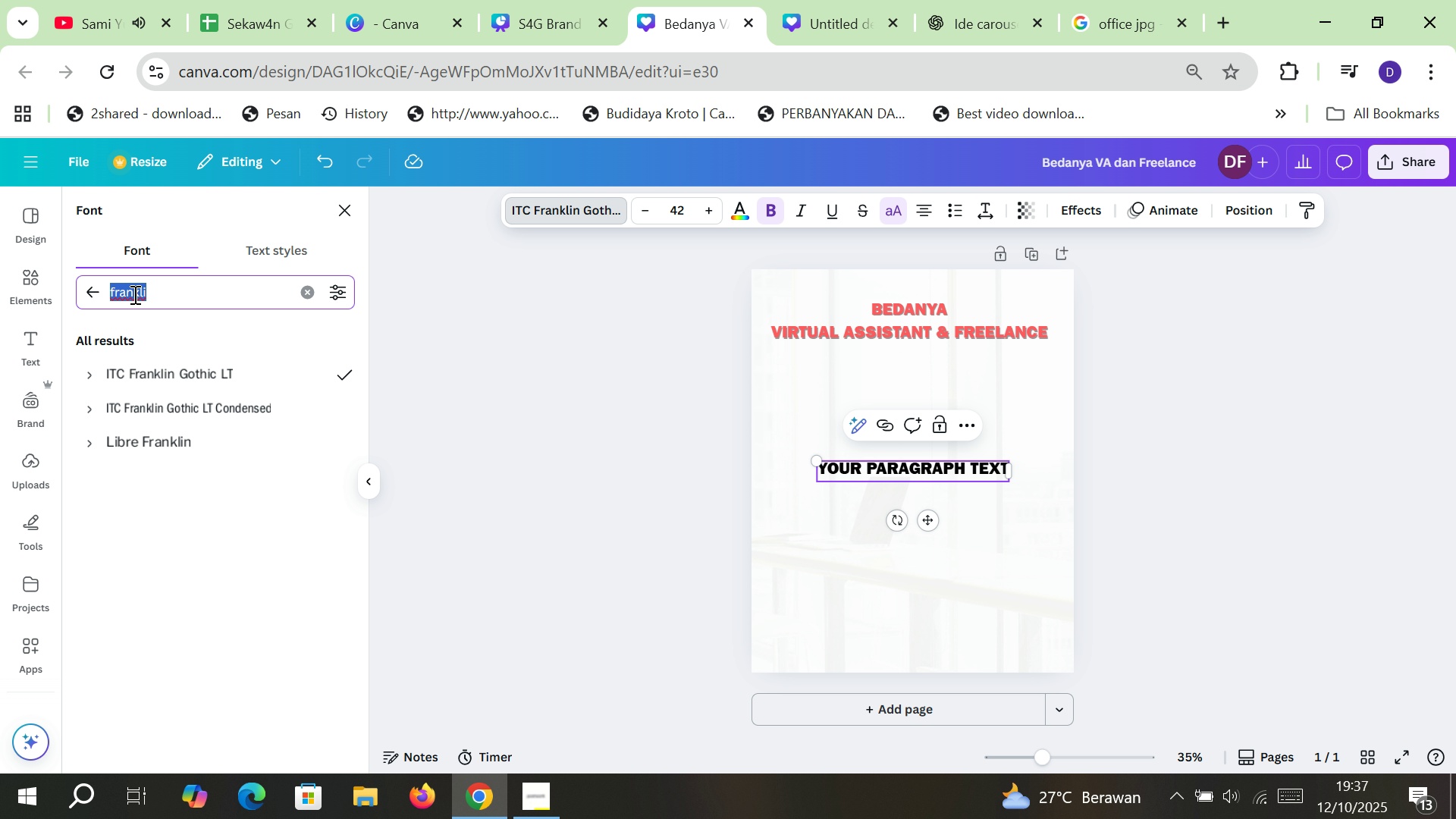 
type(MON)
key(Backspace)
key(Backspace)
key(Backspace)
key(Backspace)
type(mnts)
 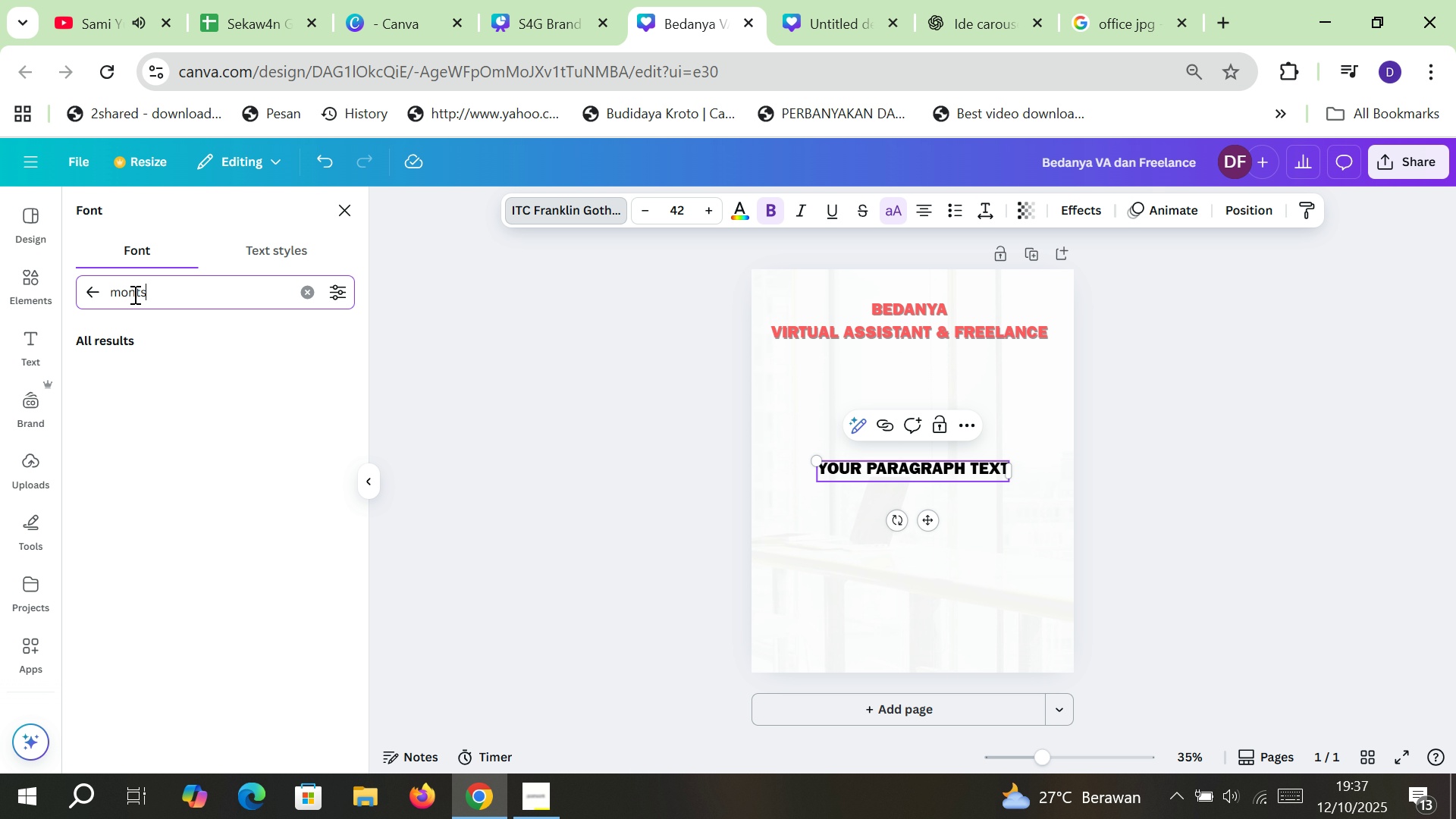 
left_click([180, 369])
 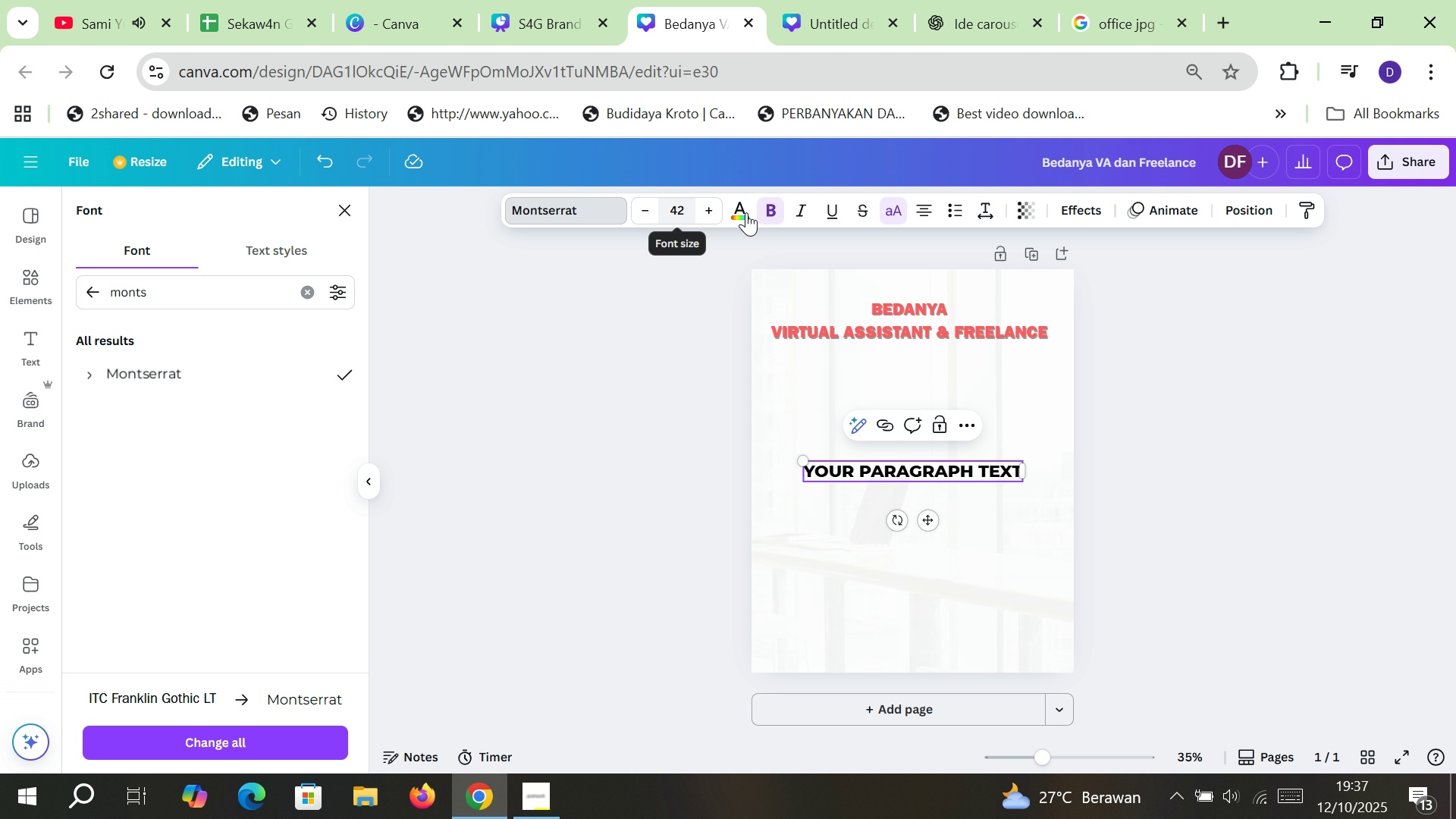 
left_click([763, 210])
 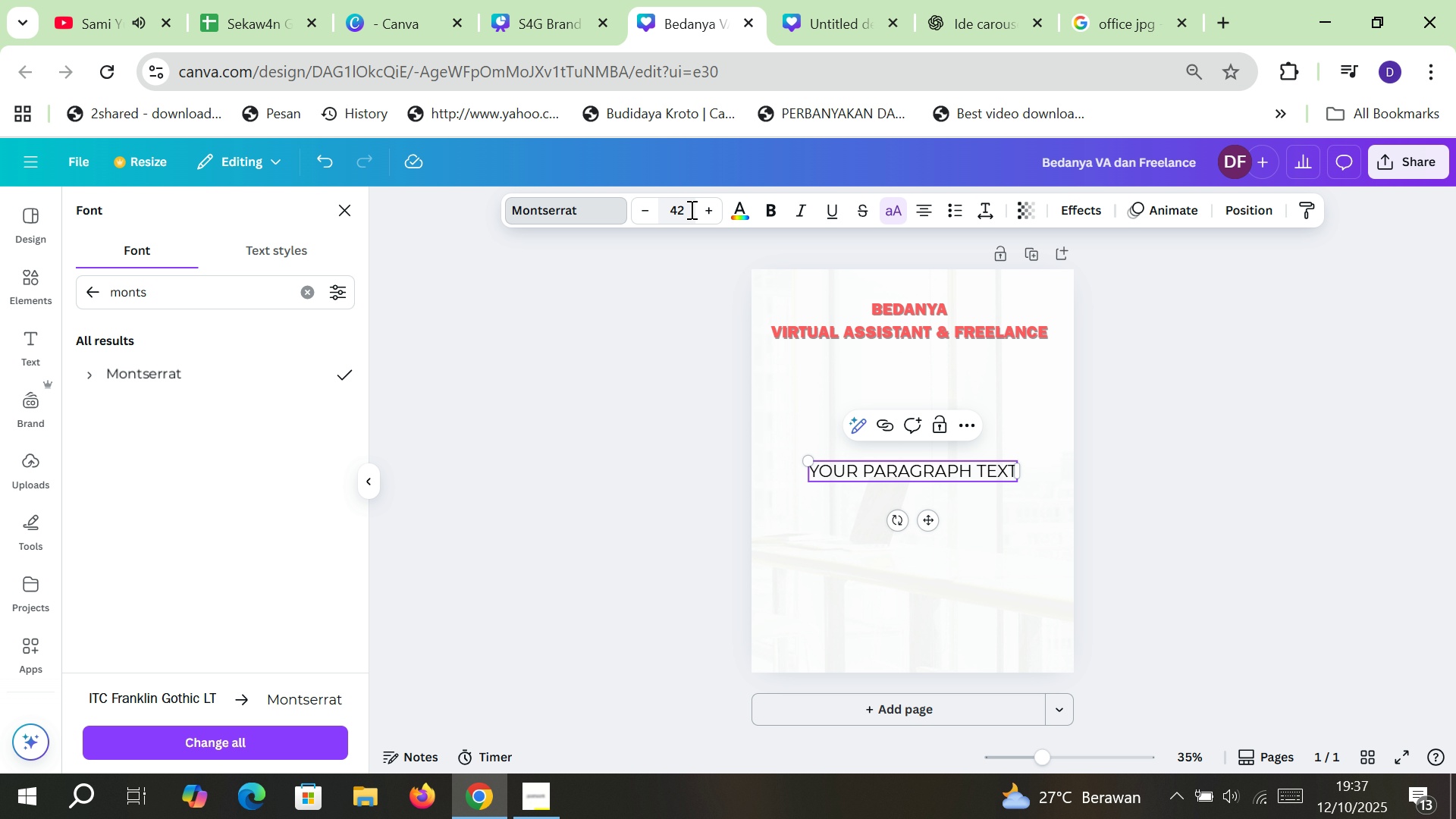 
left_click([690, 209])
 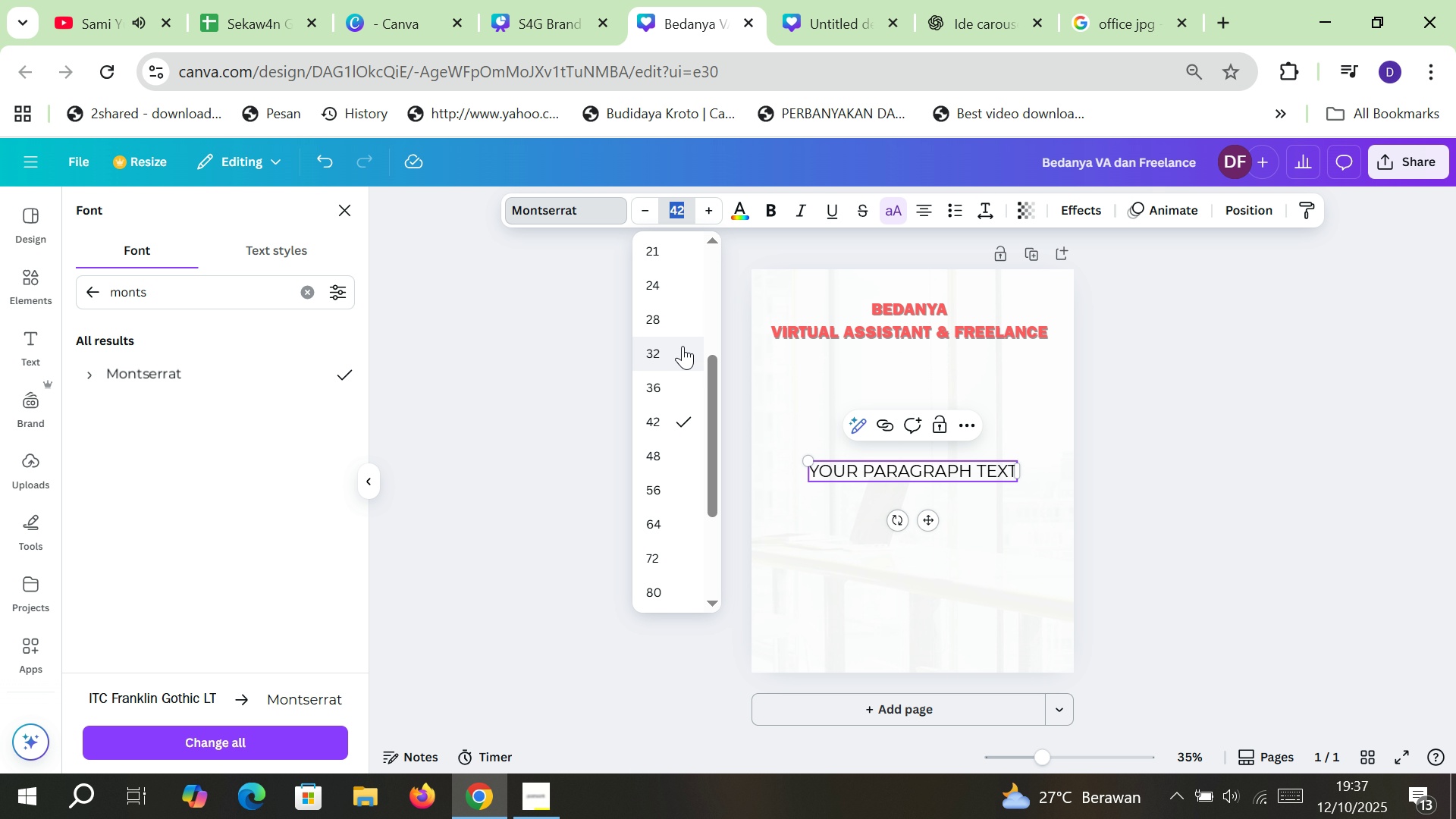 
left_click([682, 346])
 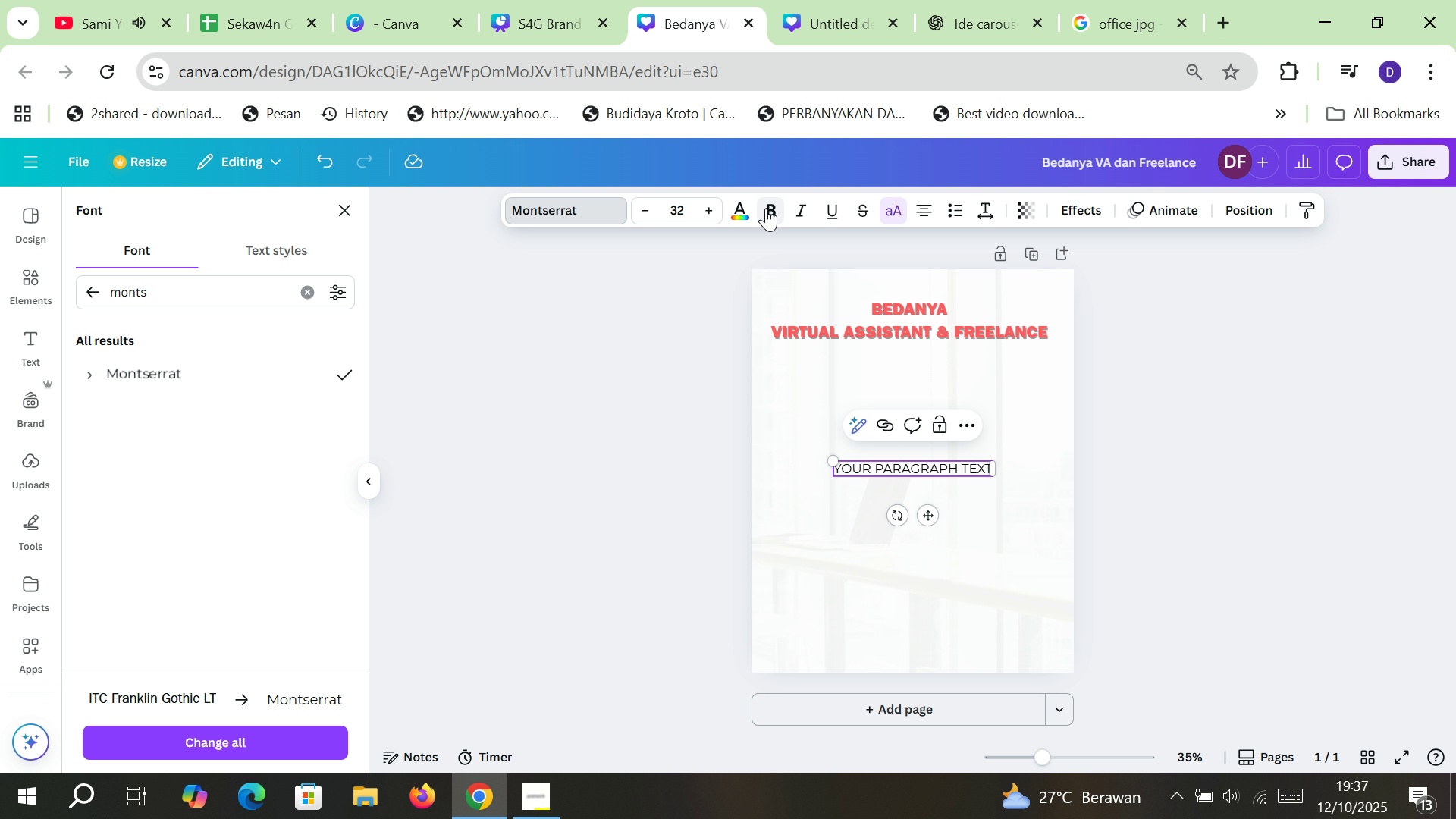 
left_click([767, 207])
 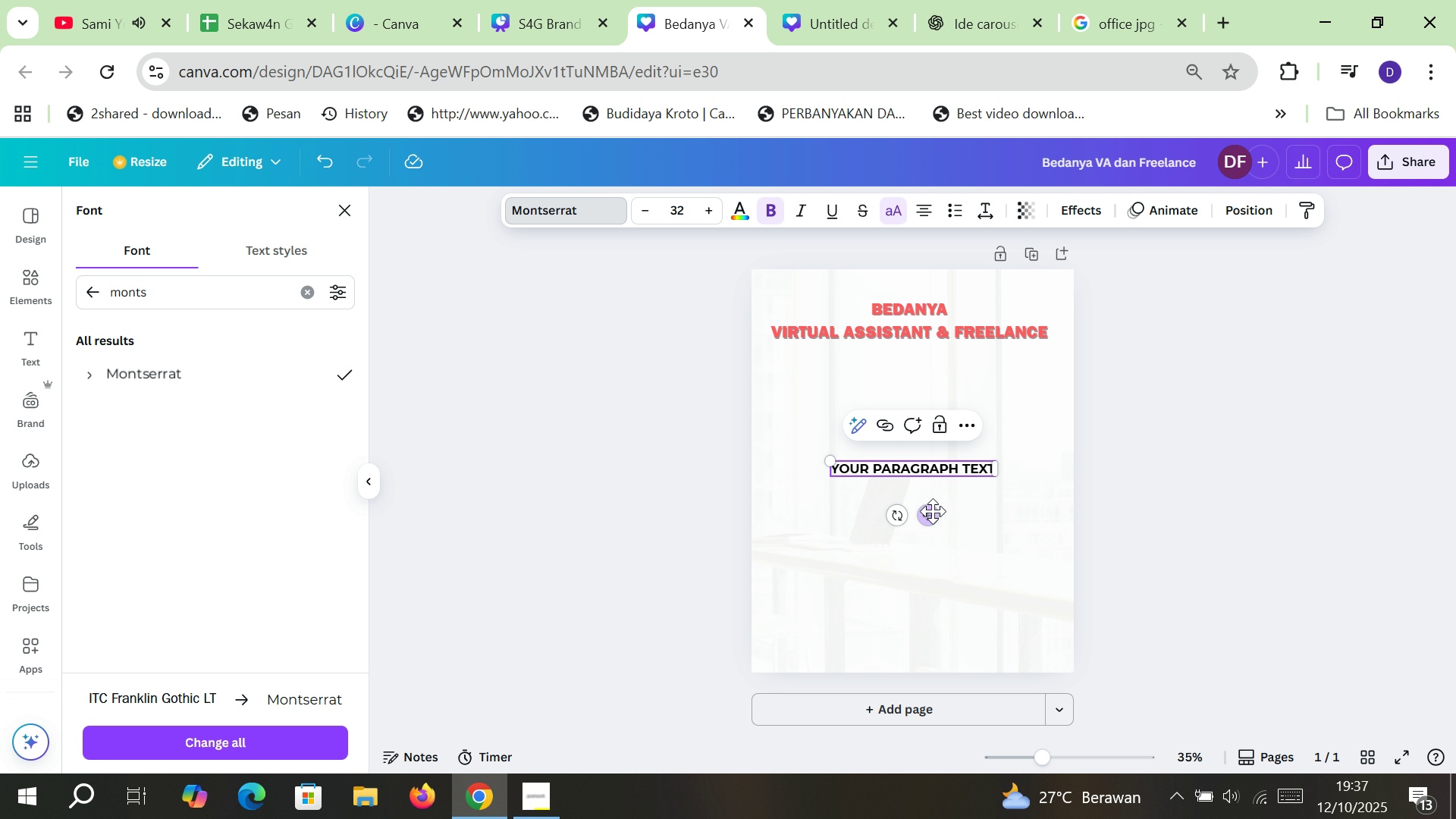 
left_click_drag(start_coordinate=[931, 511], to_coordinate=[880, 448])
 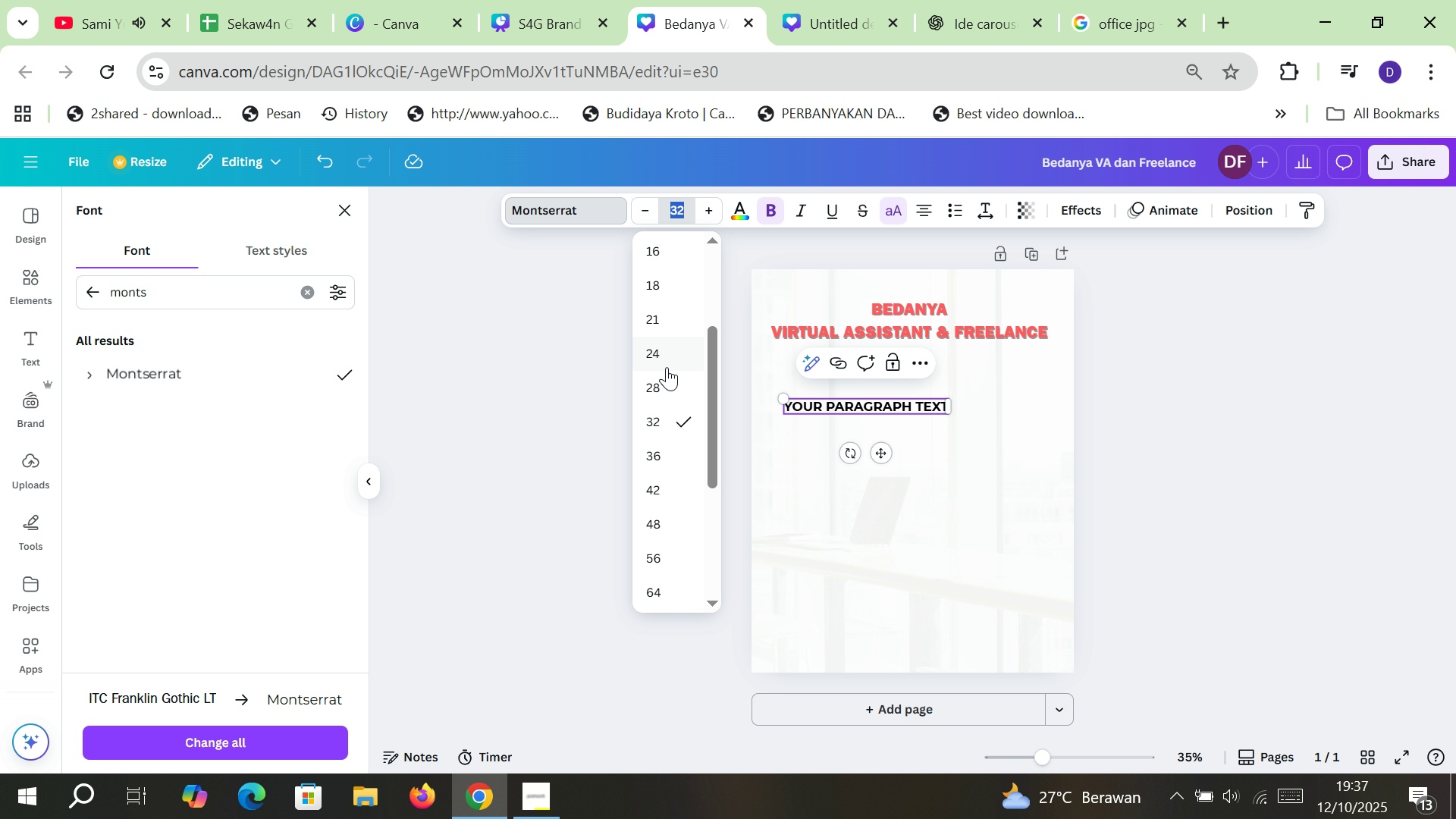 
left_click([663, 381])
 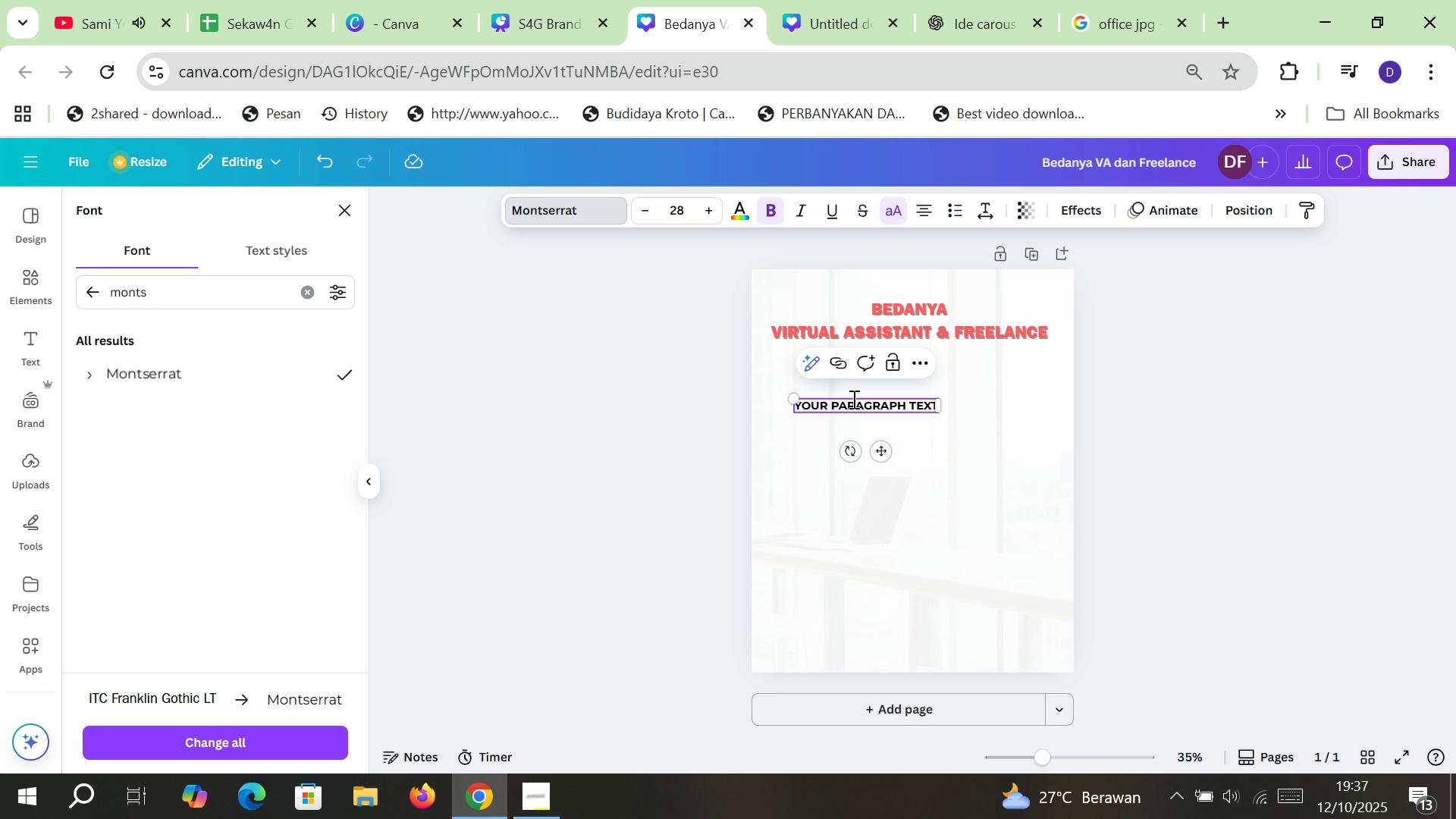 
double_click([852, 399])
 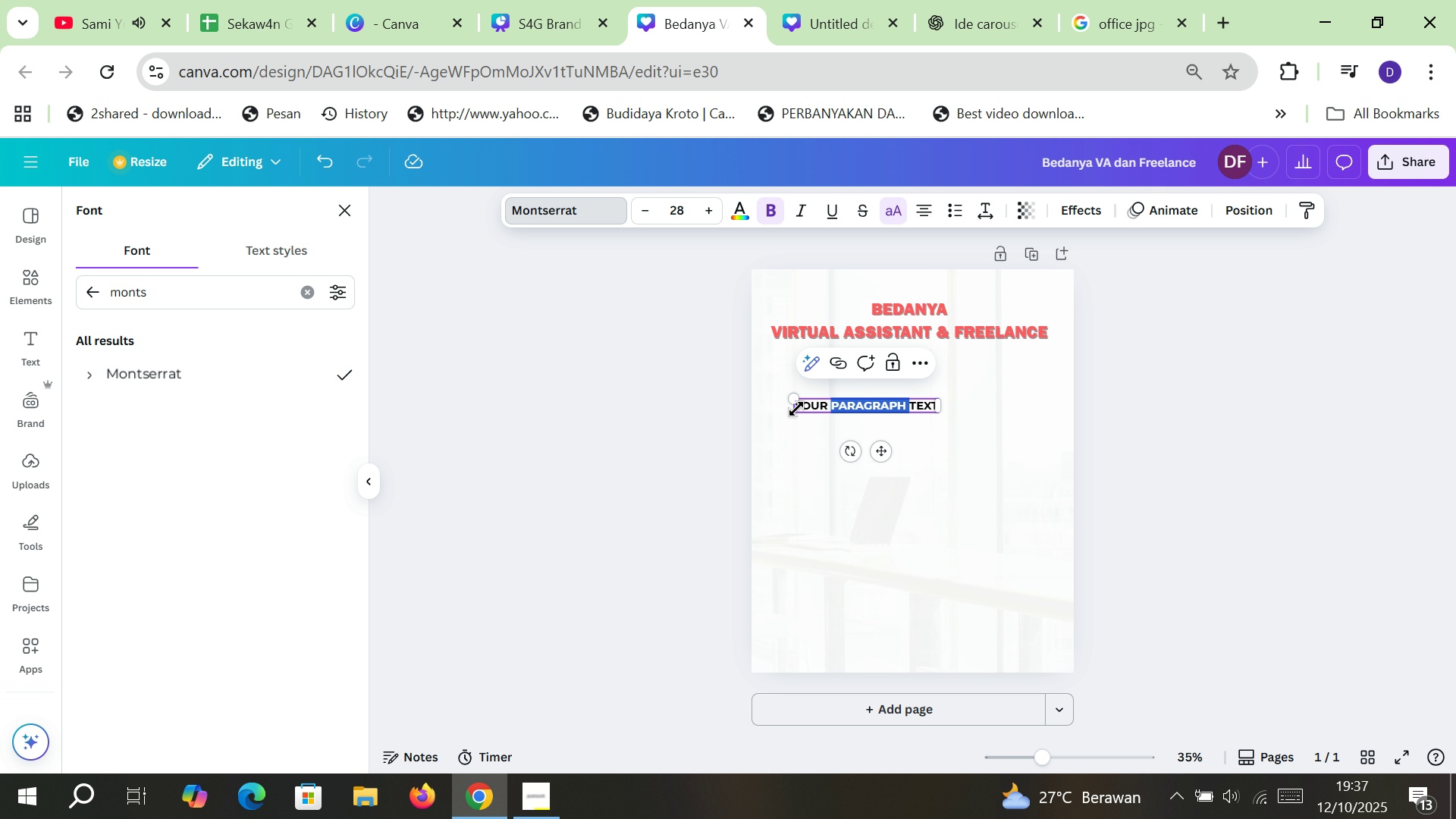 
left_click_drag(start_coordinate=[799, 407], to_coordinate=[936, 410])
 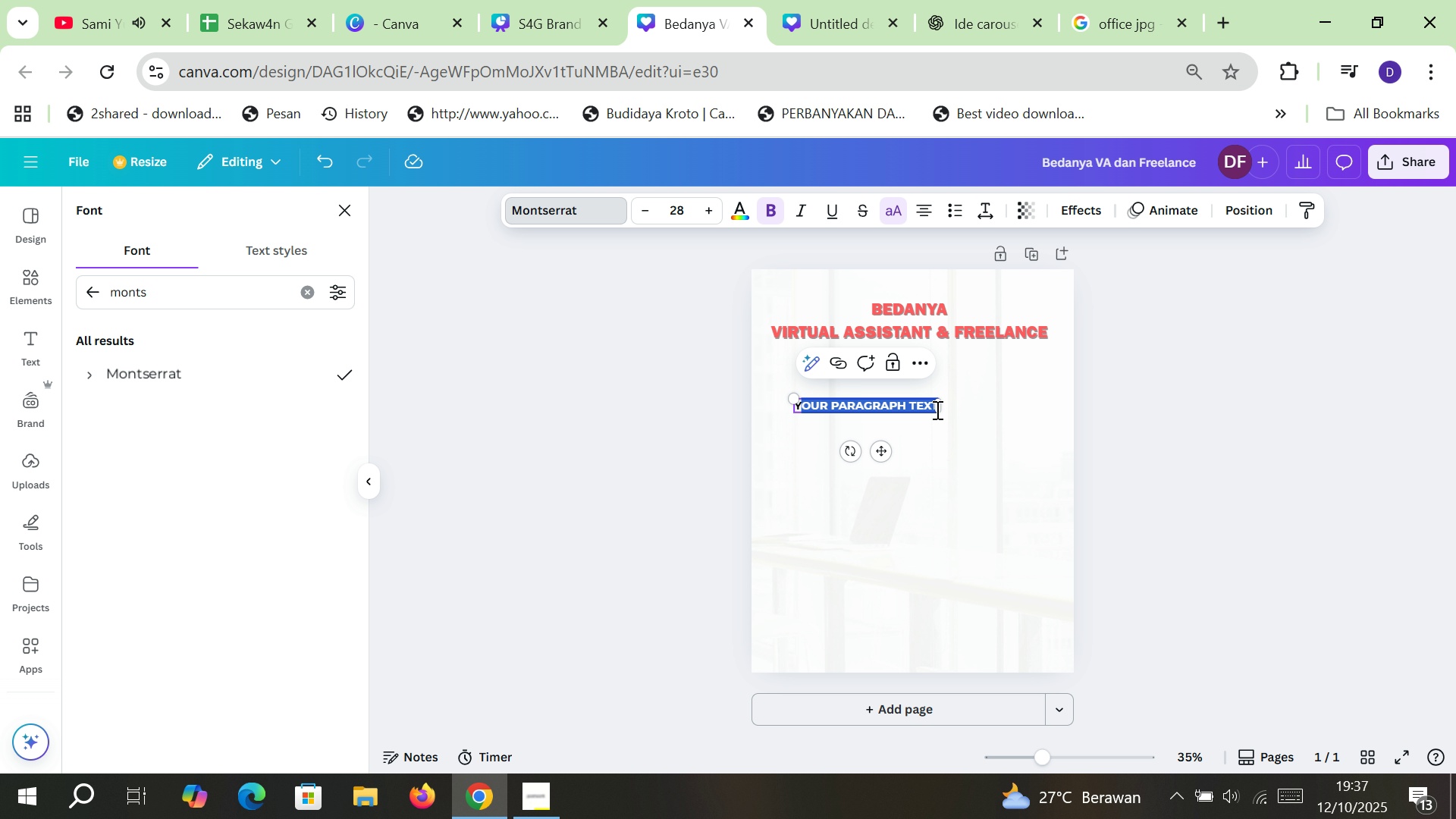 
type([Delete][Delete])
key(Backspace)
type(VIRTUAL ASSISTANT)
 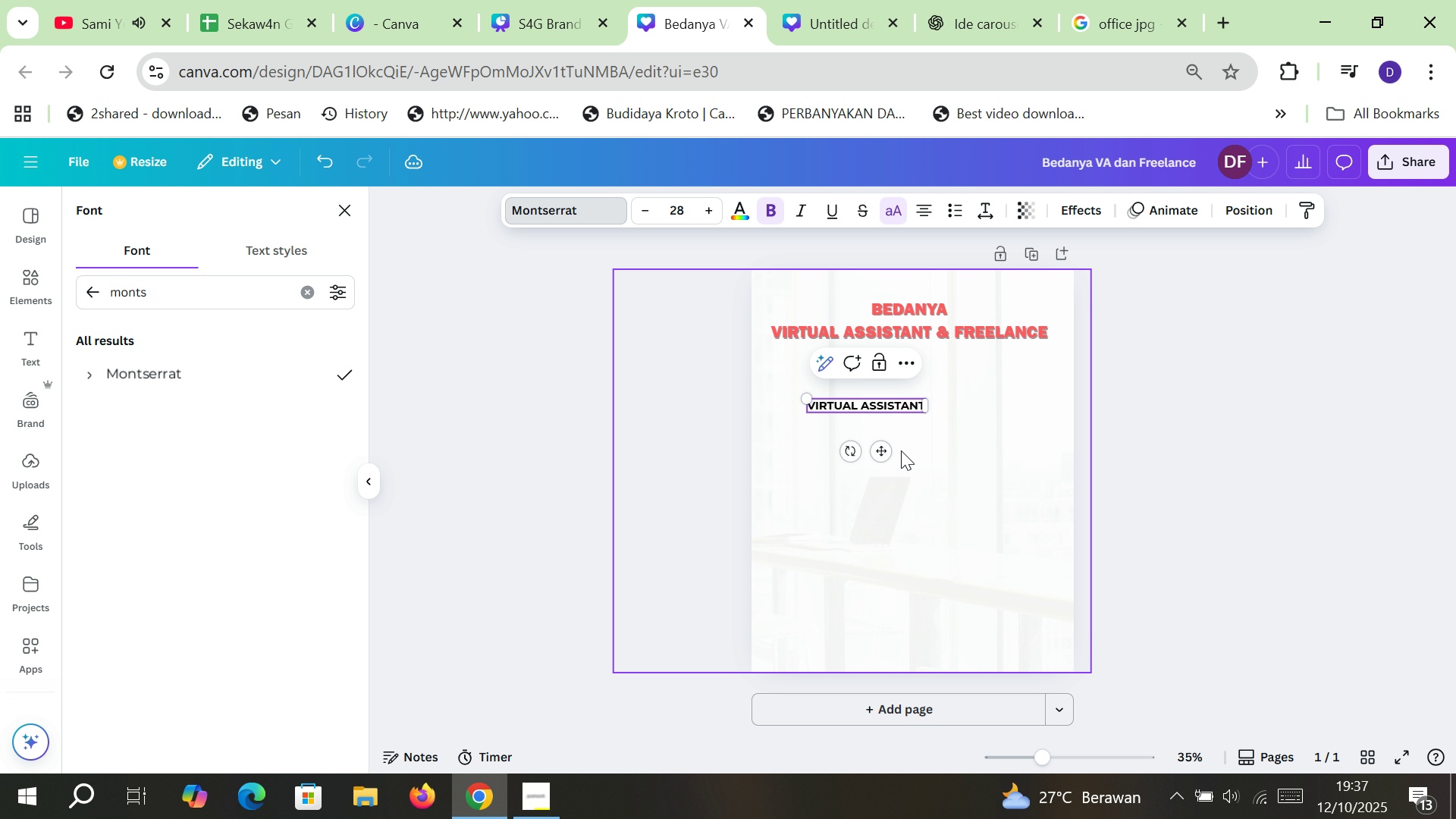 
left_click_drag(start_coordinate=[889, 448], to_coordinate=[860, 440])
 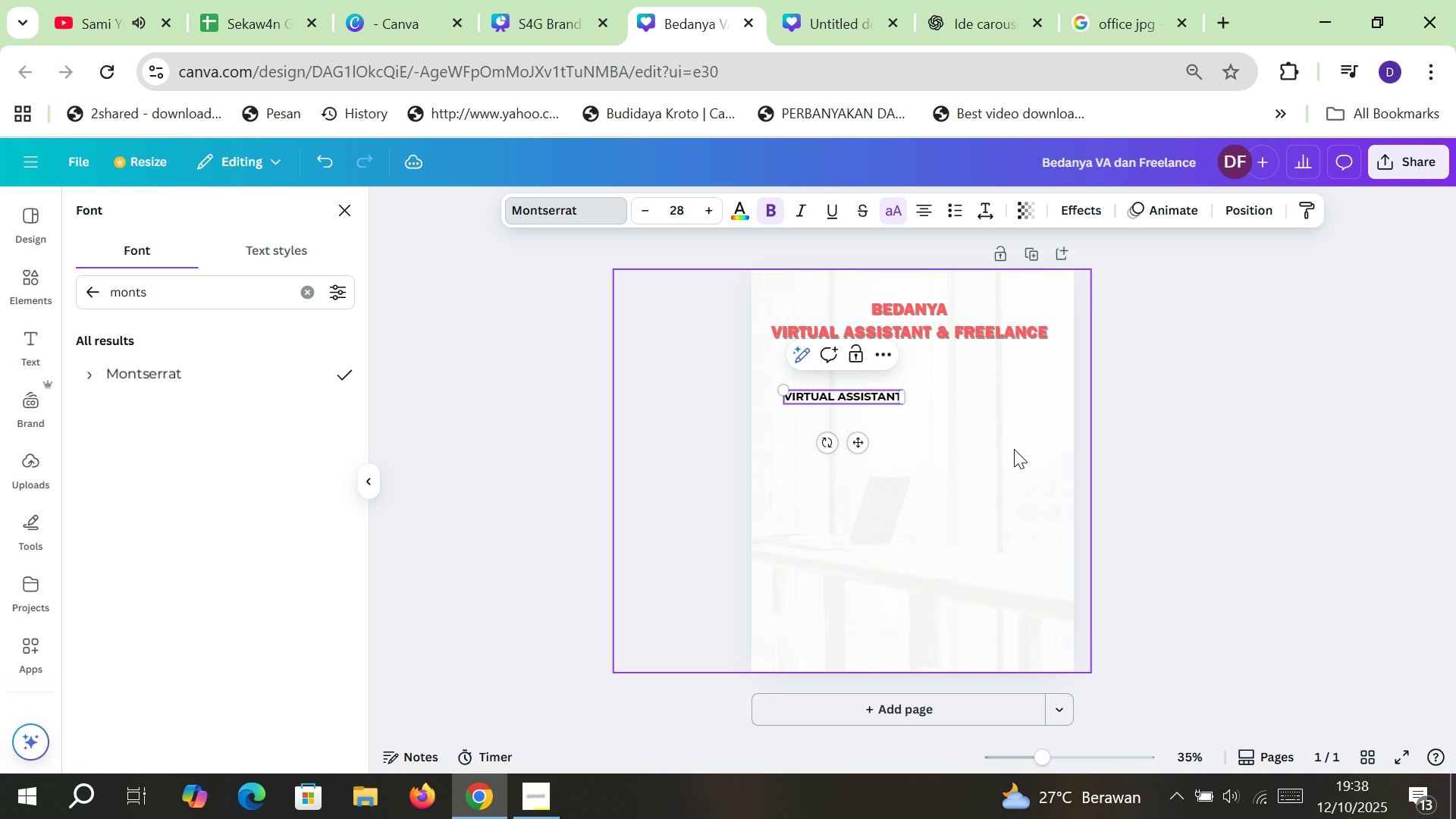 
left_click([1014, 449])
 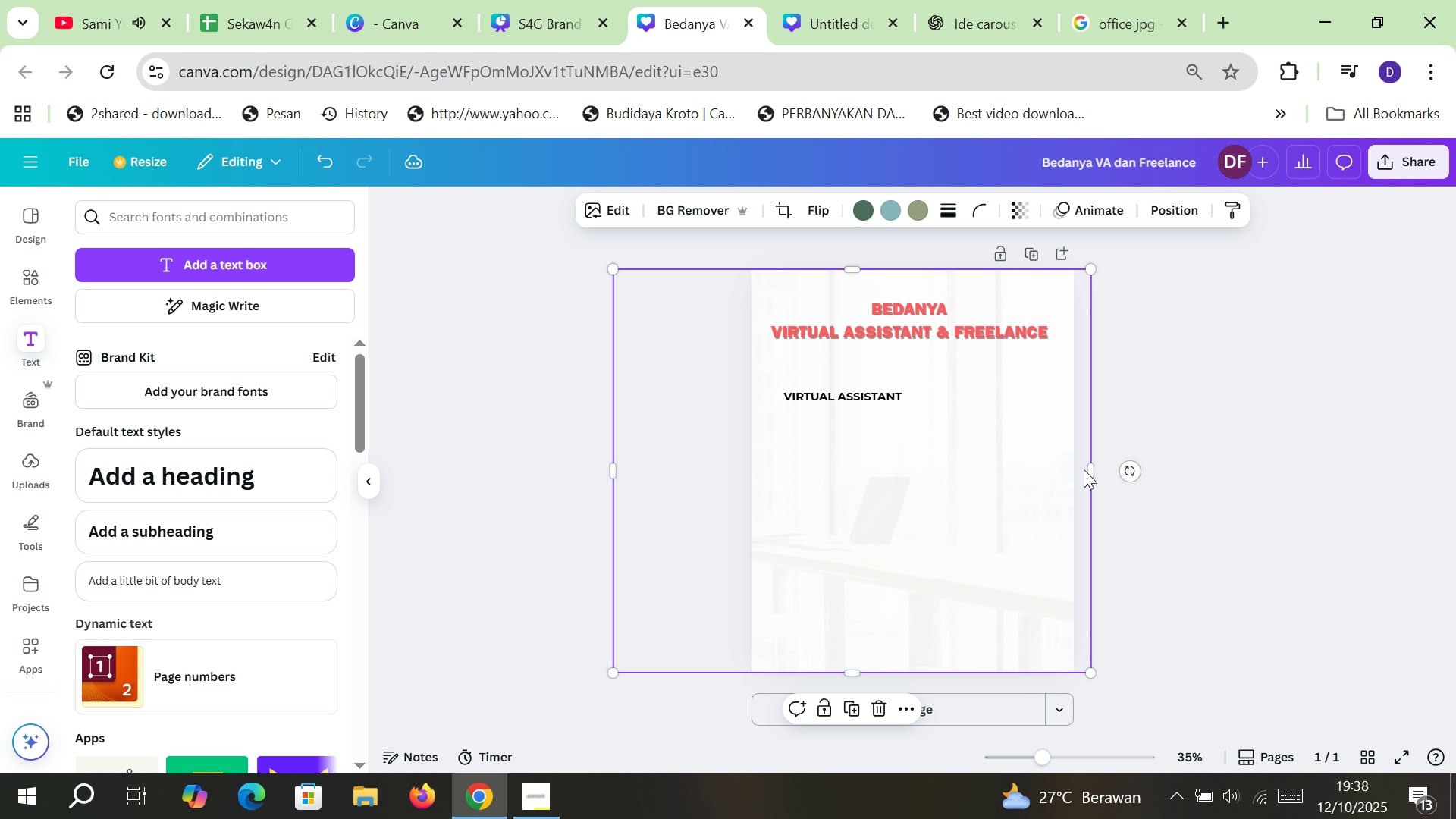 
left_click_drag(start_coordinate=[1094, 469], to_coordinate=[1078, 468])
 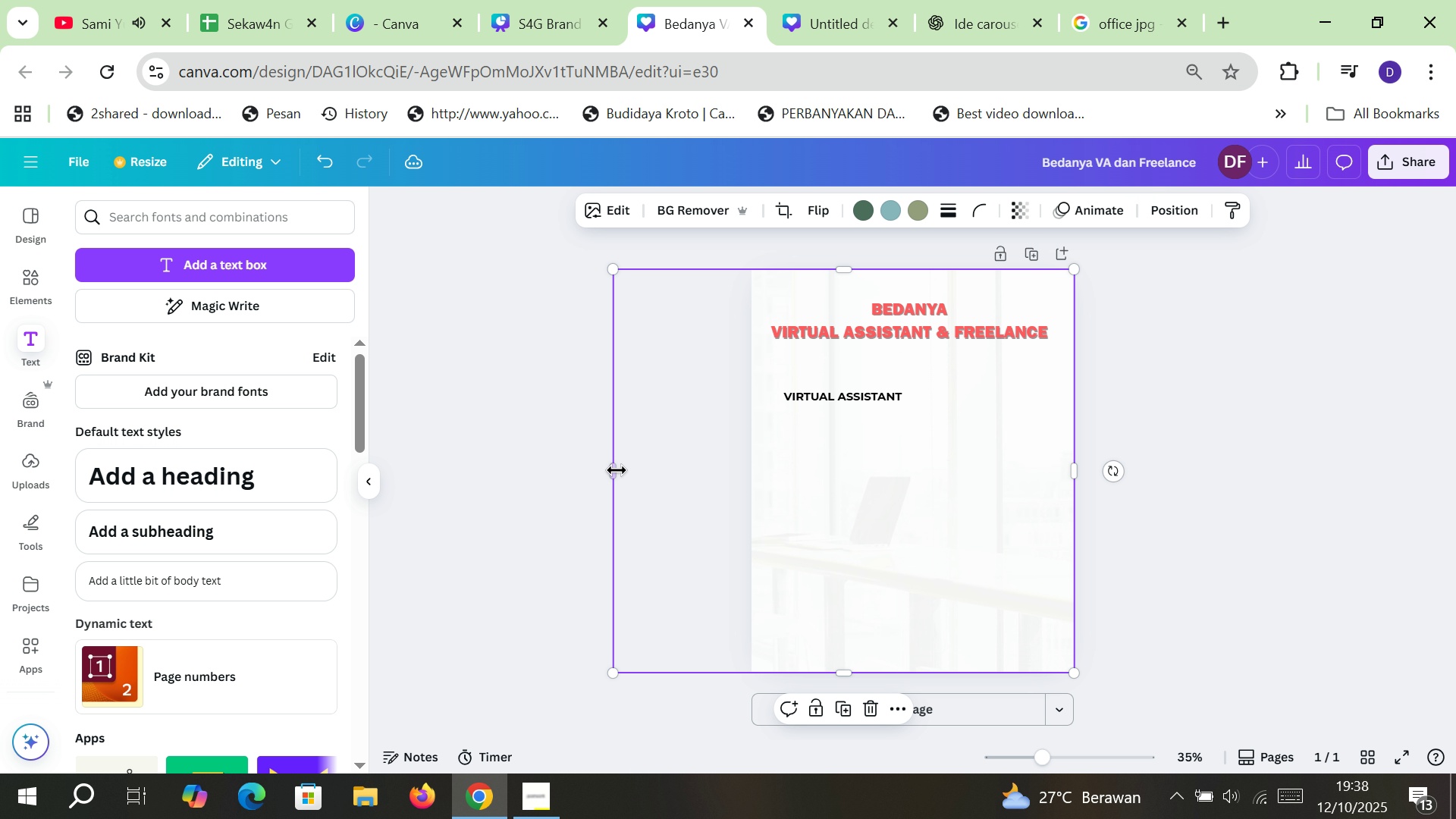 
left_click_drag(start_coordinate=[617, 470], to_coordinate=[752, 470])
 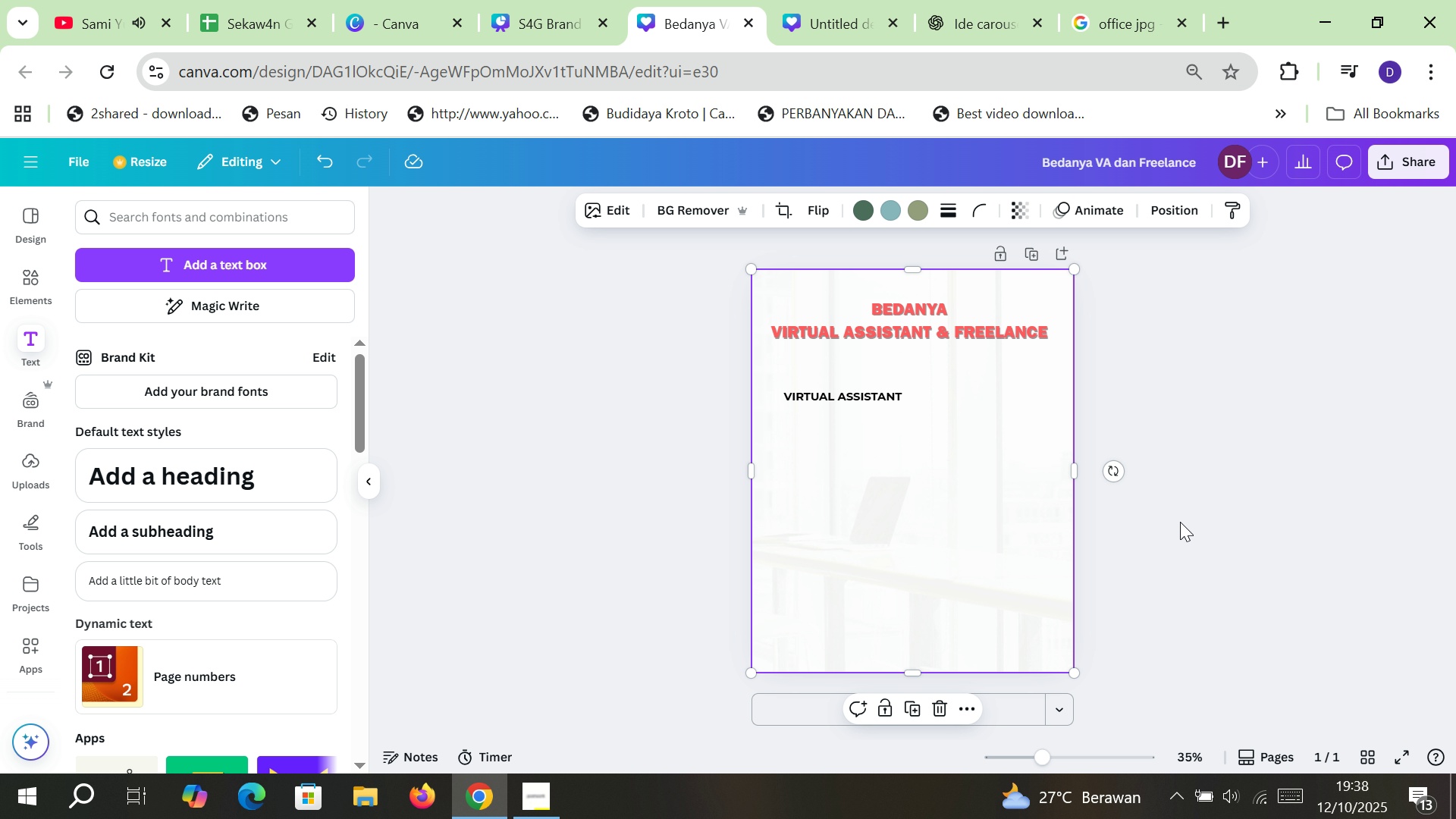 
left_click([1180, 522])
 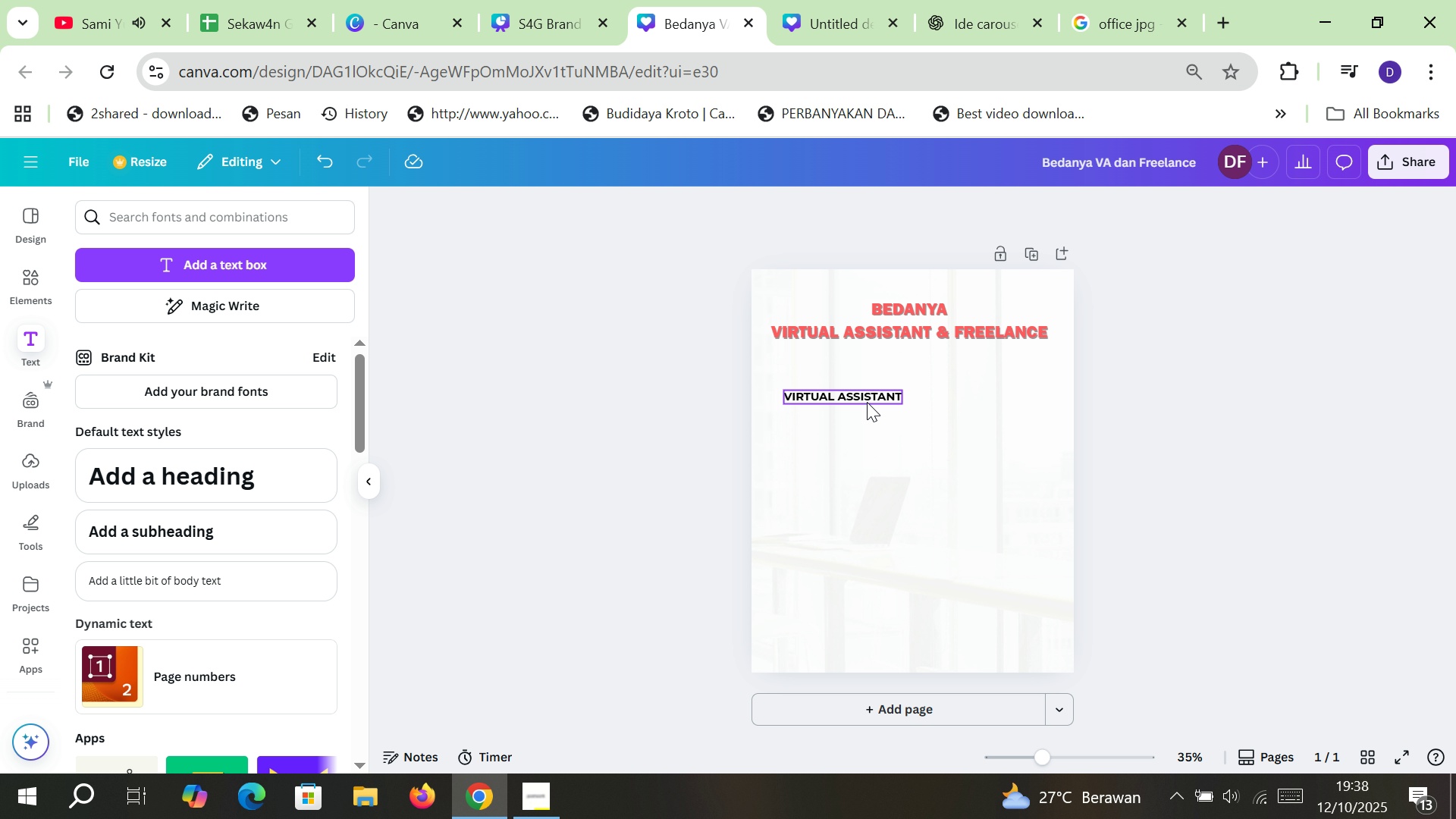 
left_click([867, 400])
 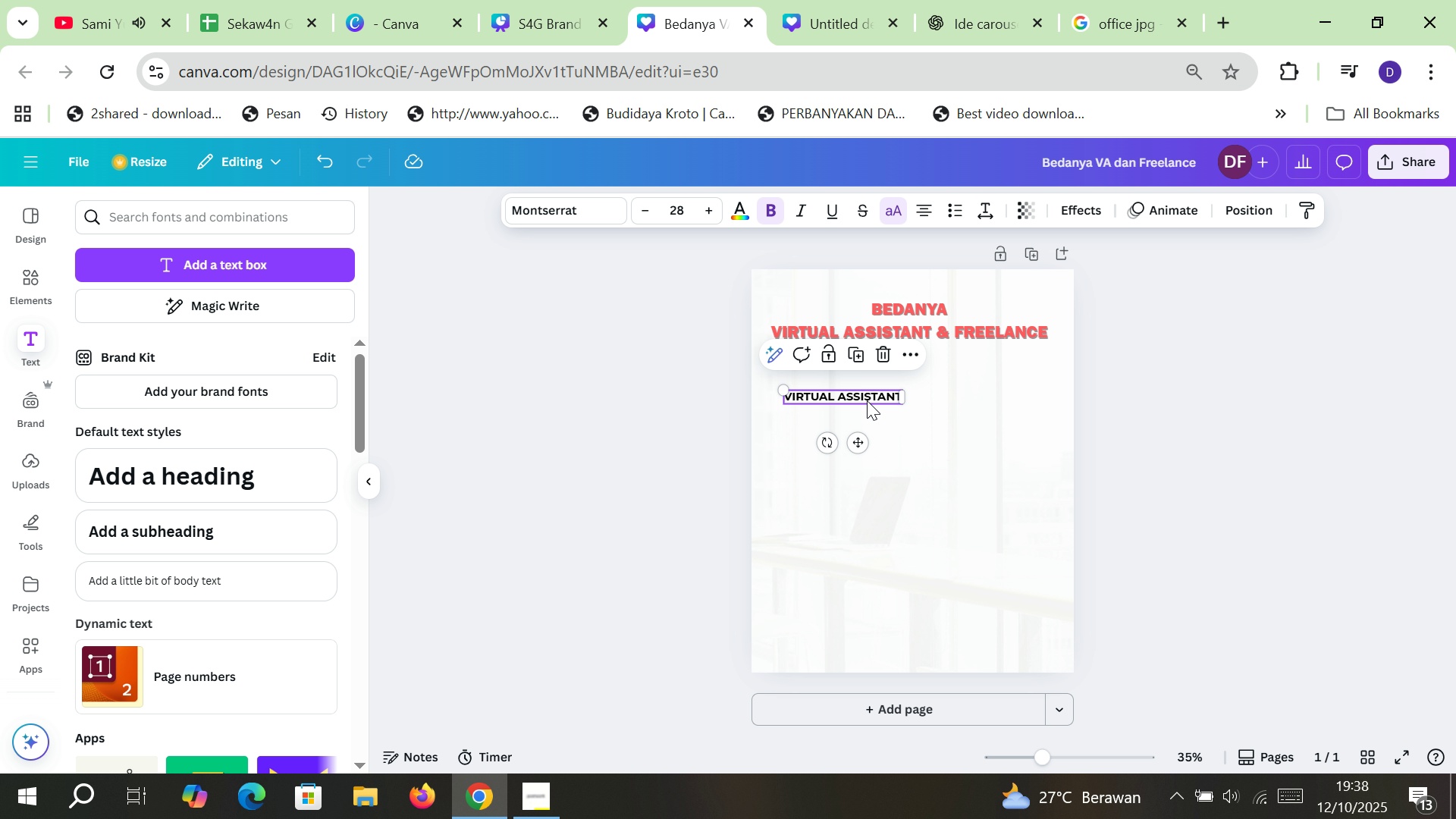 
key(Control+C)
 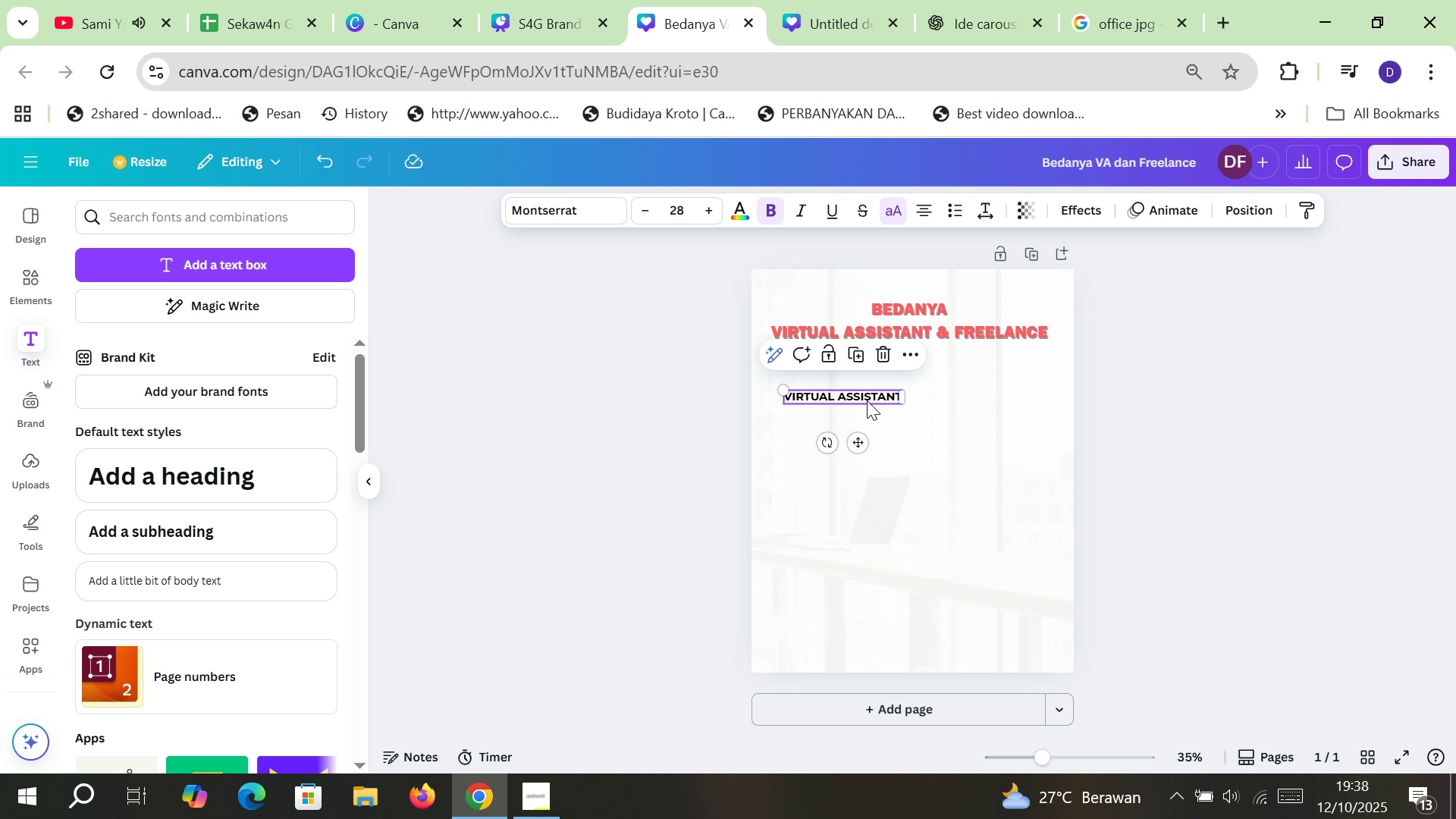 
key(Control+V)
 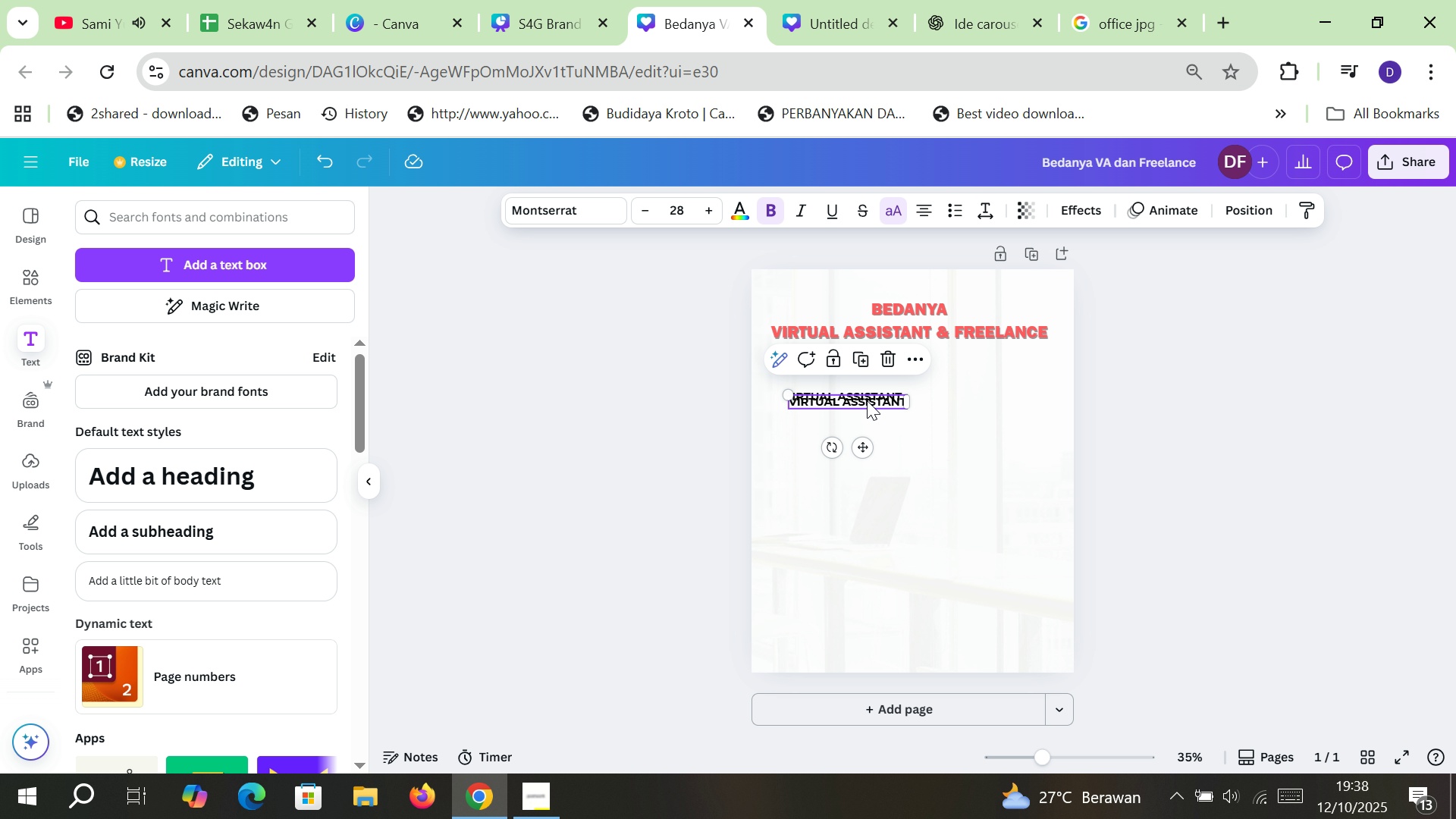 
left_click_drag(start_coordinate=[867, 400], to_coordinate=[1000, 398])
 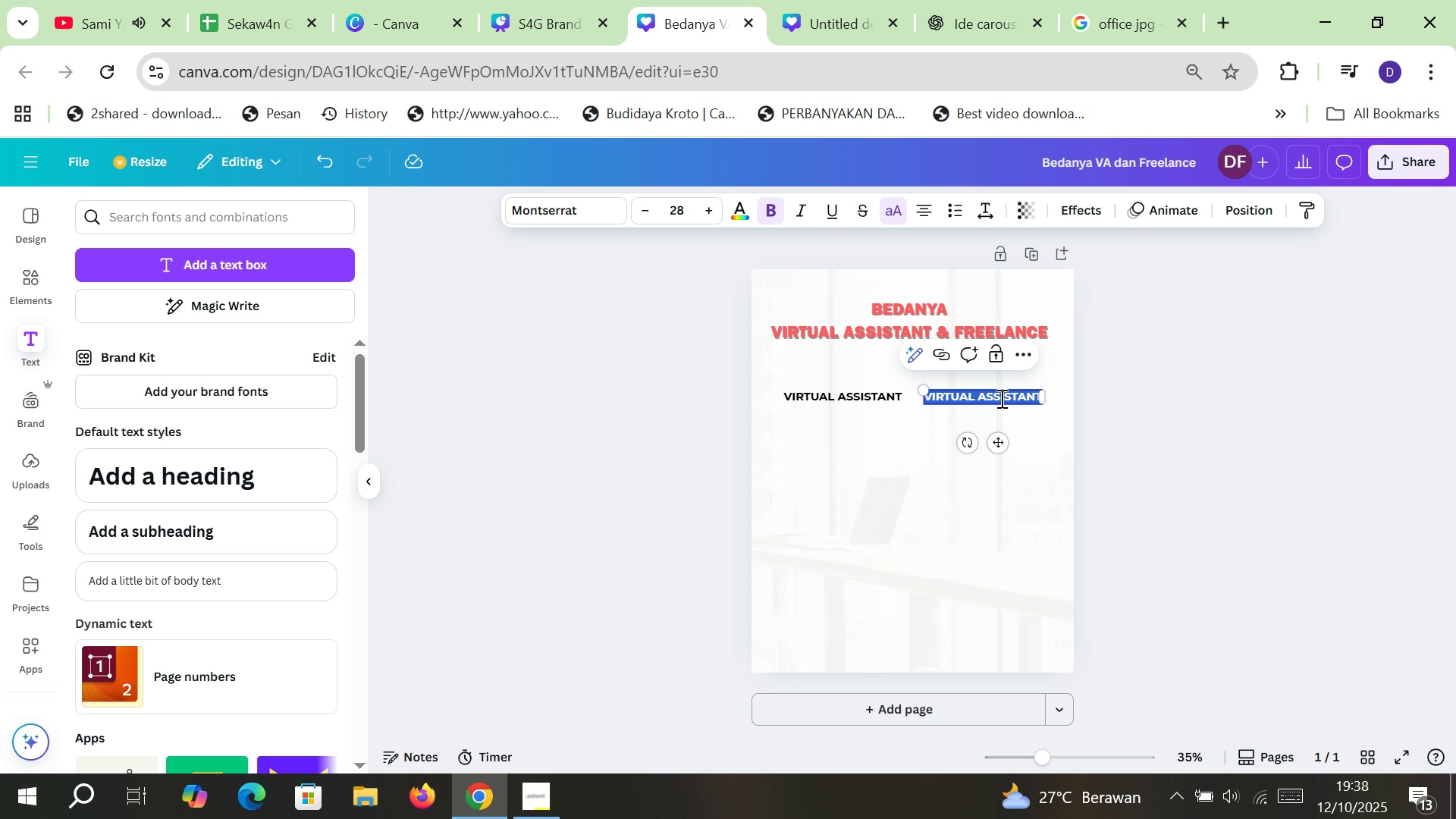 
double_click([1000, 398])
 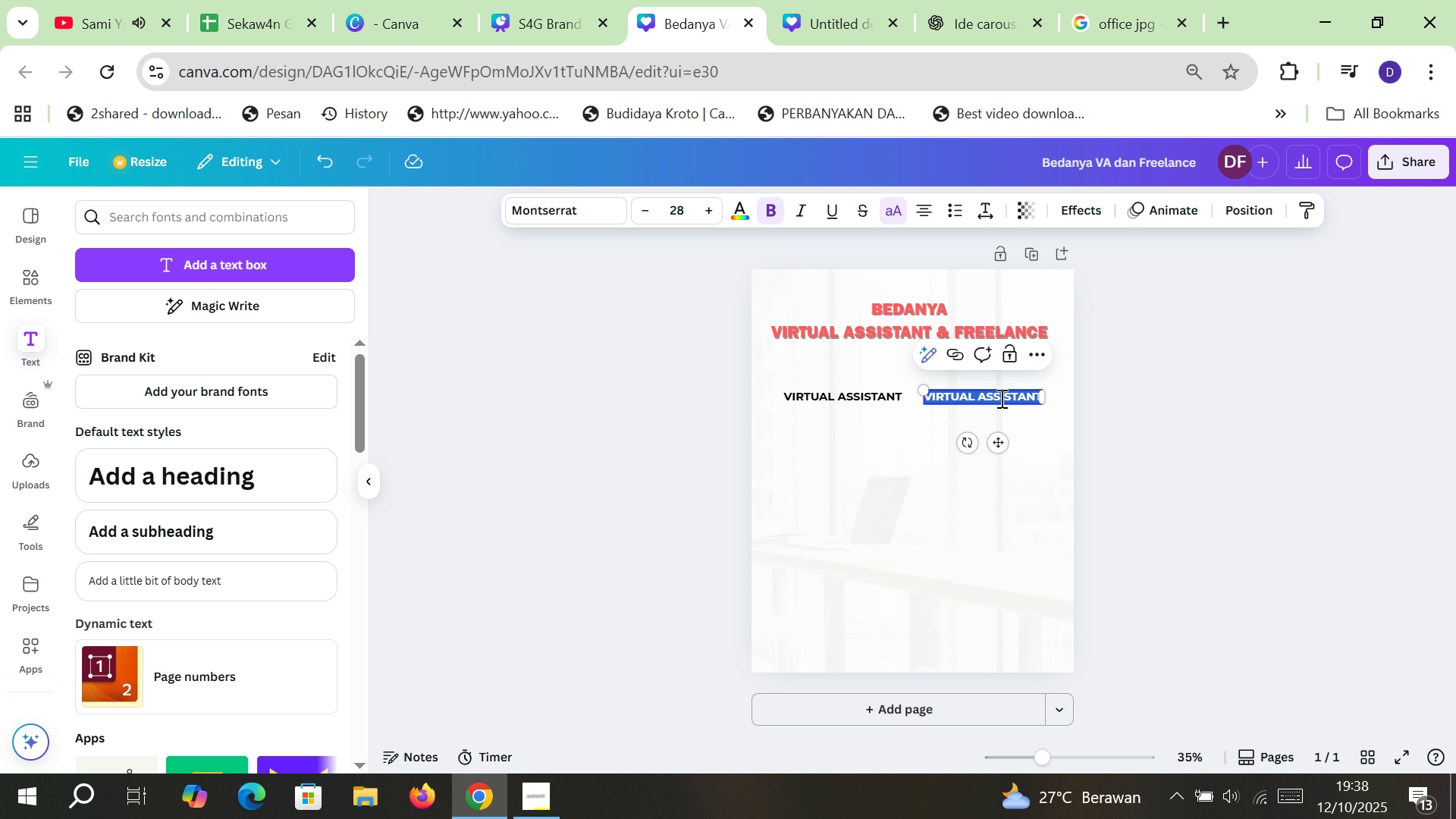 
type(FREELANCER)
 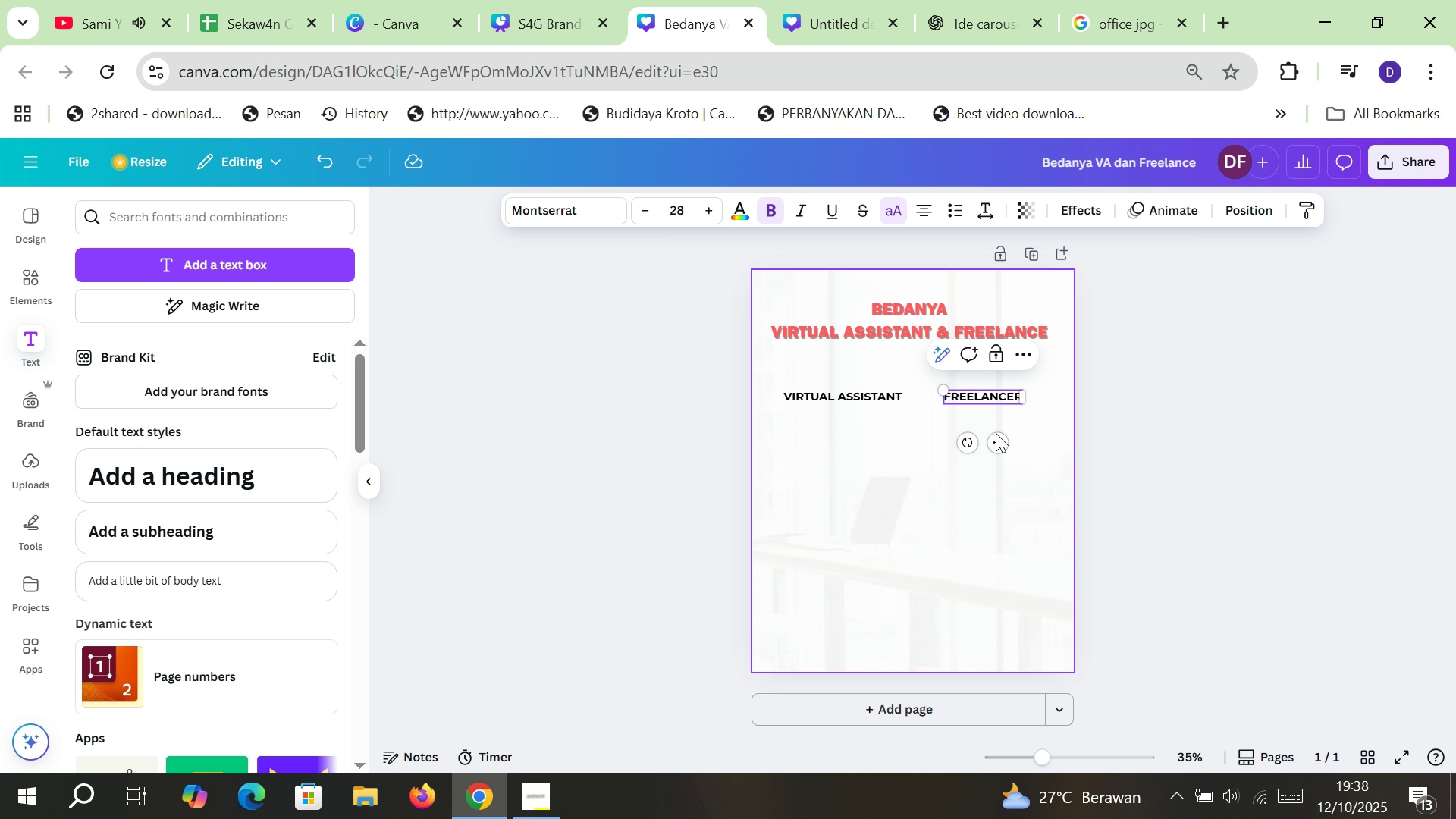 
left_click_drag(start_coordinate=[998, 442], to_coordinate=[1006, 444])
 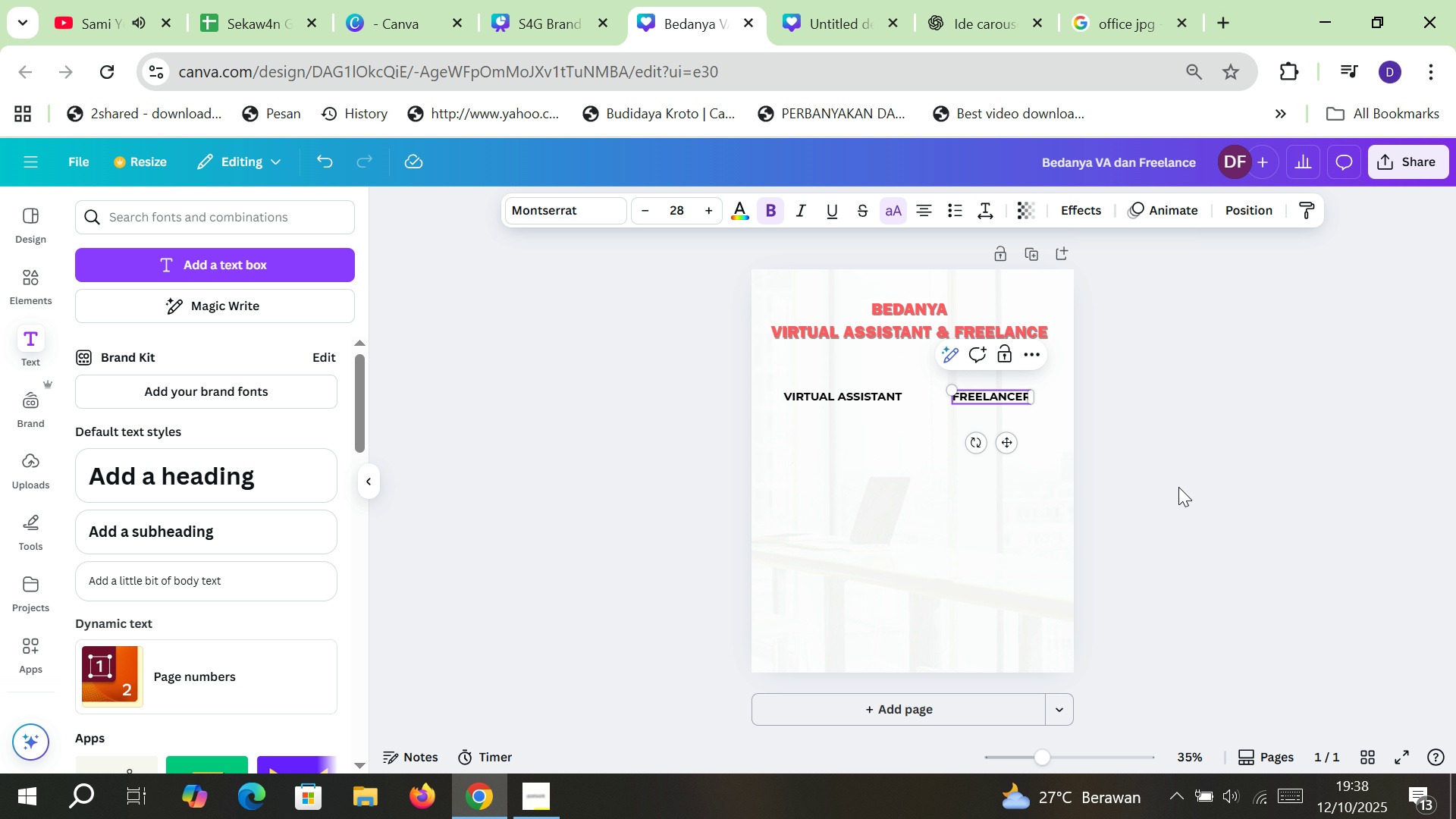 
left_click([1178, 487])
 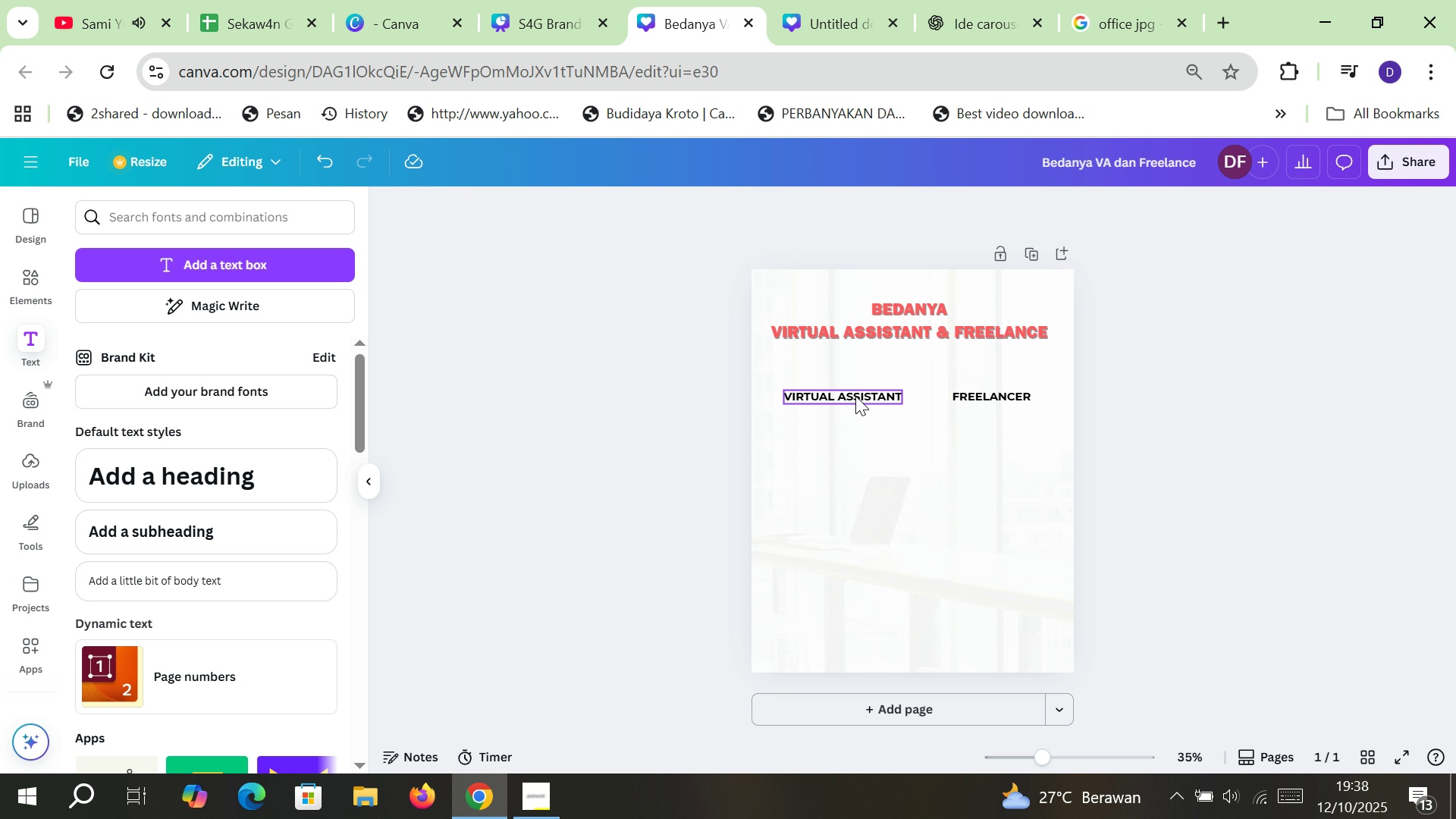 
left_click_drag(start_coordinate=[855, 396], to_coordinate=[852, 396])
 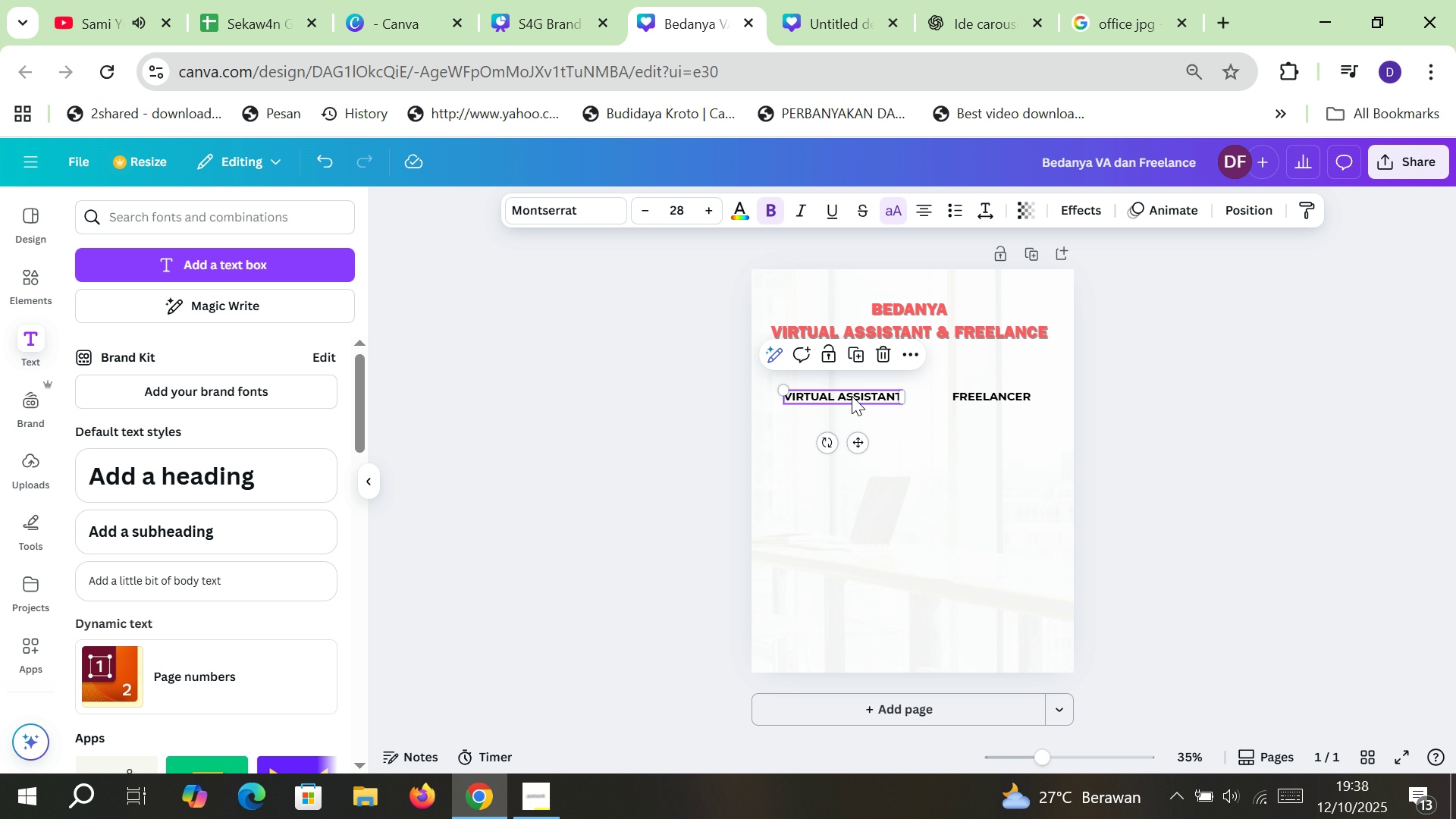 
left_click_drag(start_coordinate=[852, 396], to_coordinate=[848, 396])
 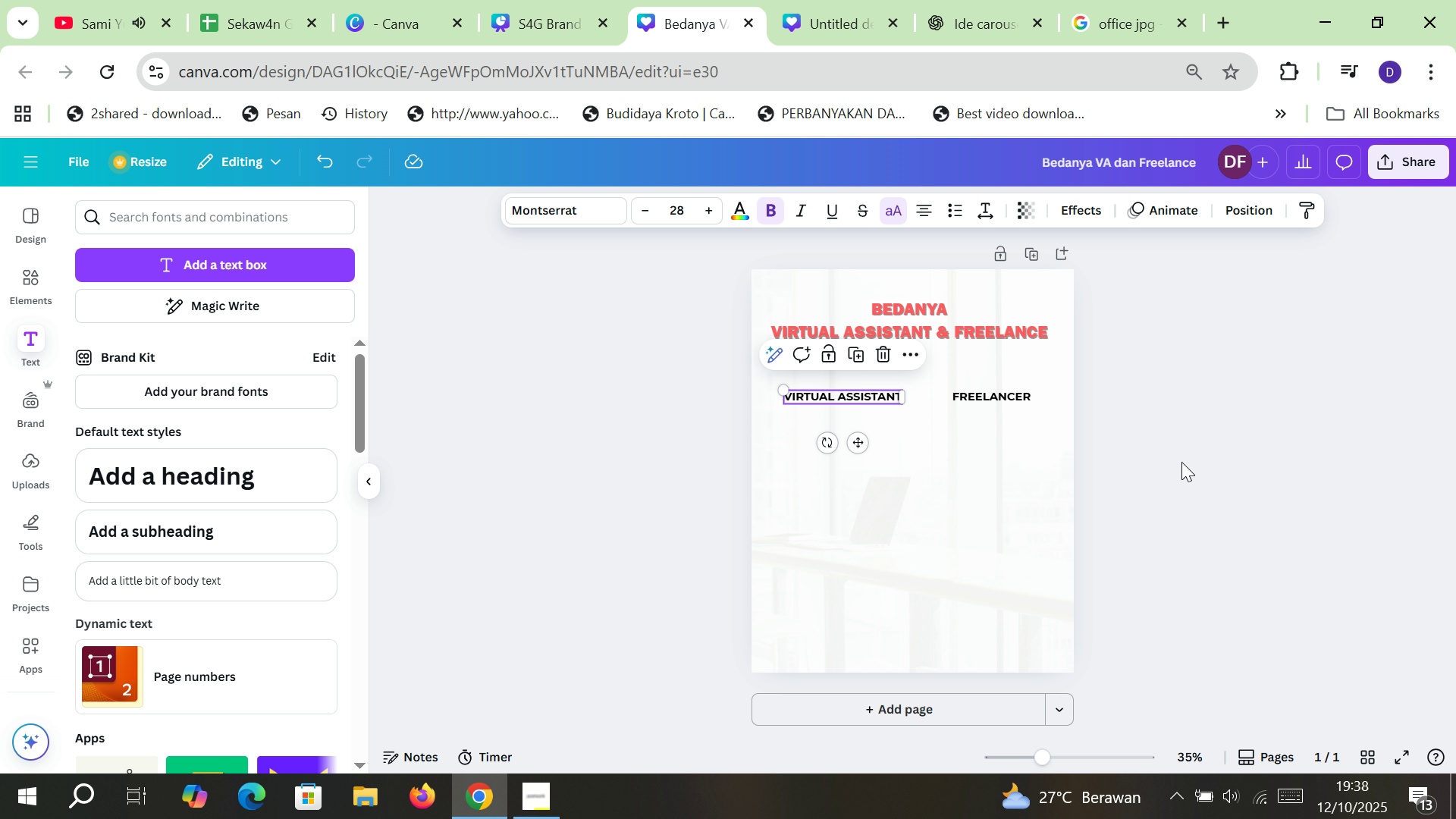 
left_click([1181, 462])
 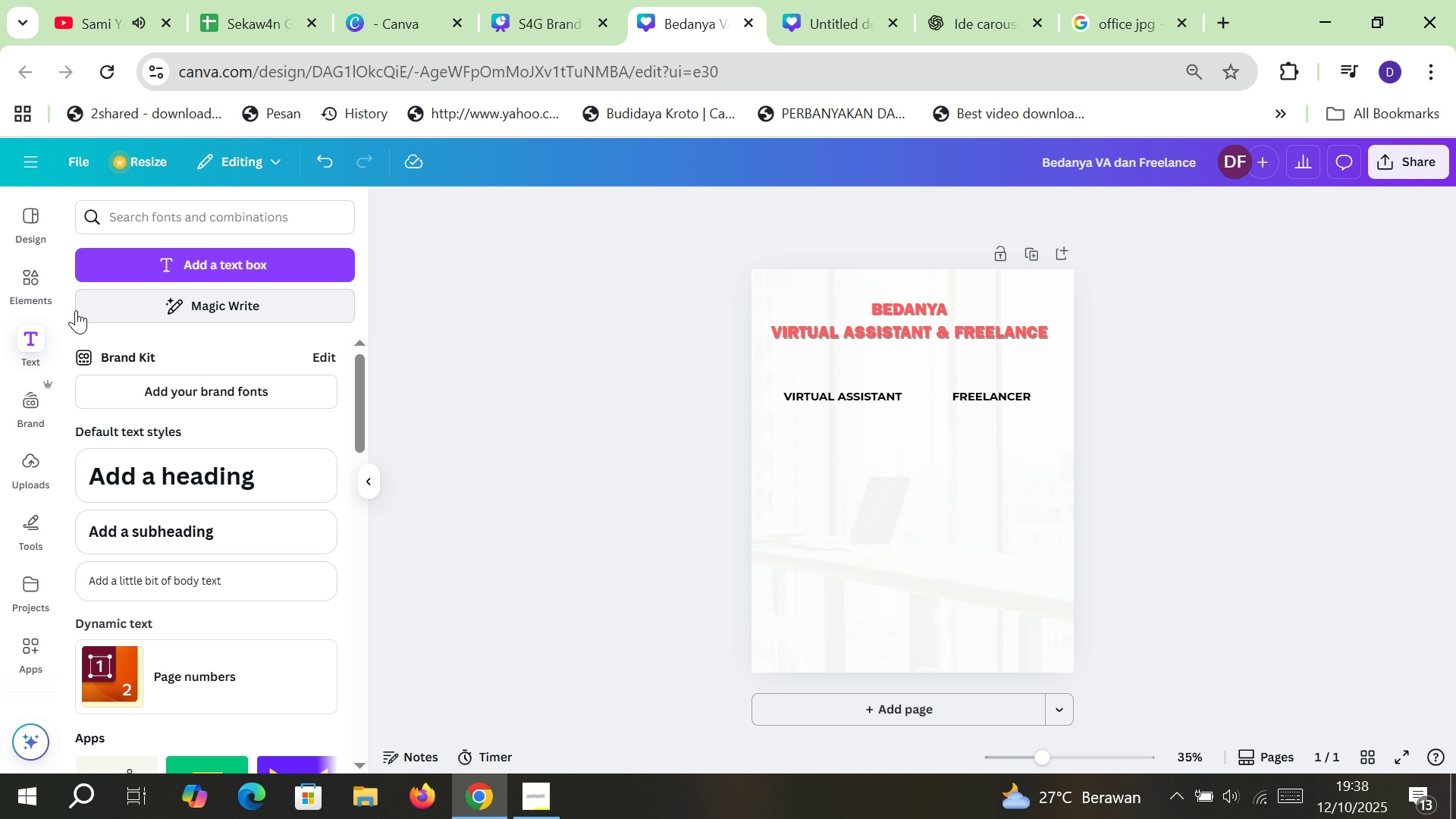 
left_click([47, 280])
 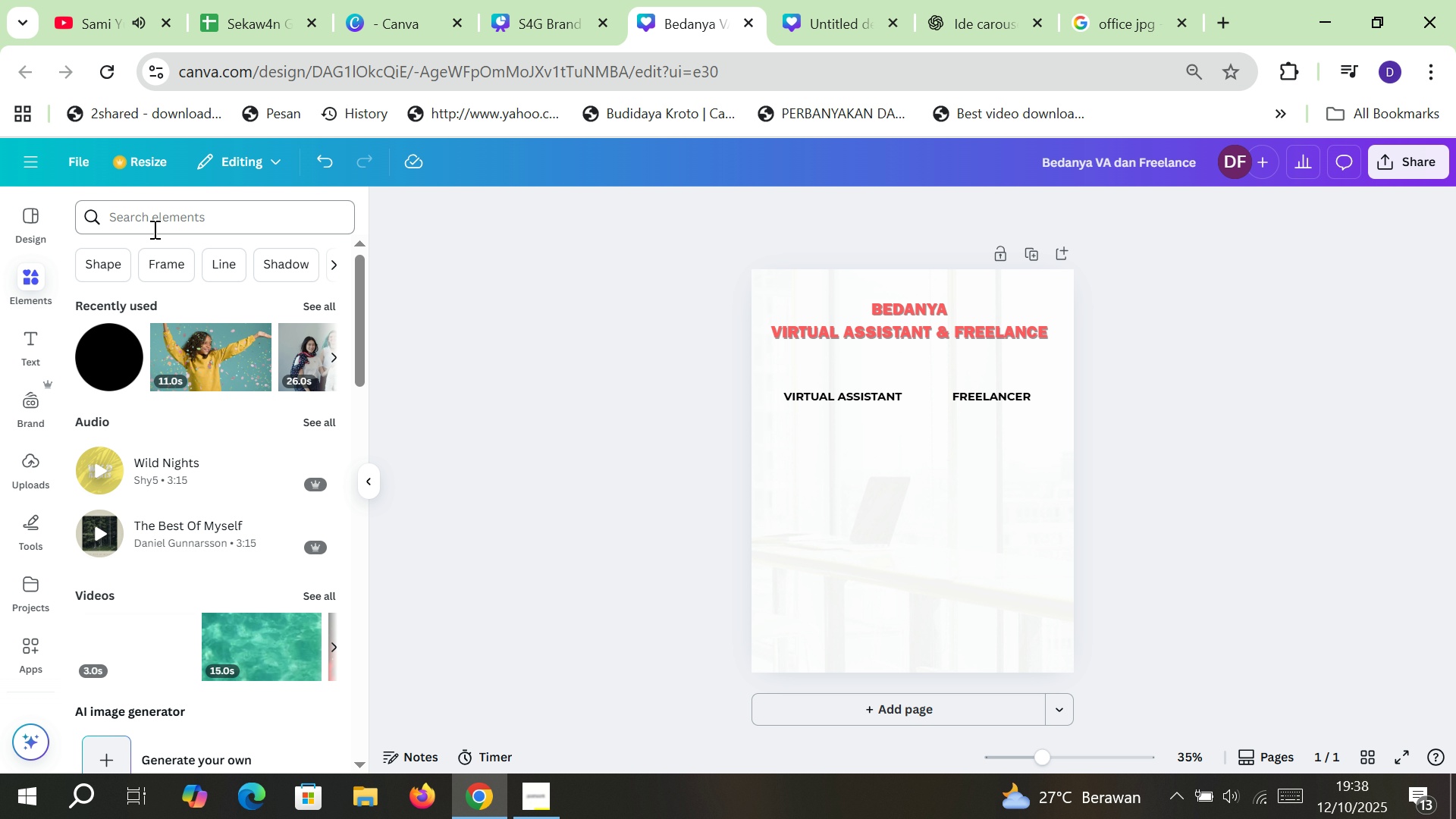 
left_click([158, 221])
 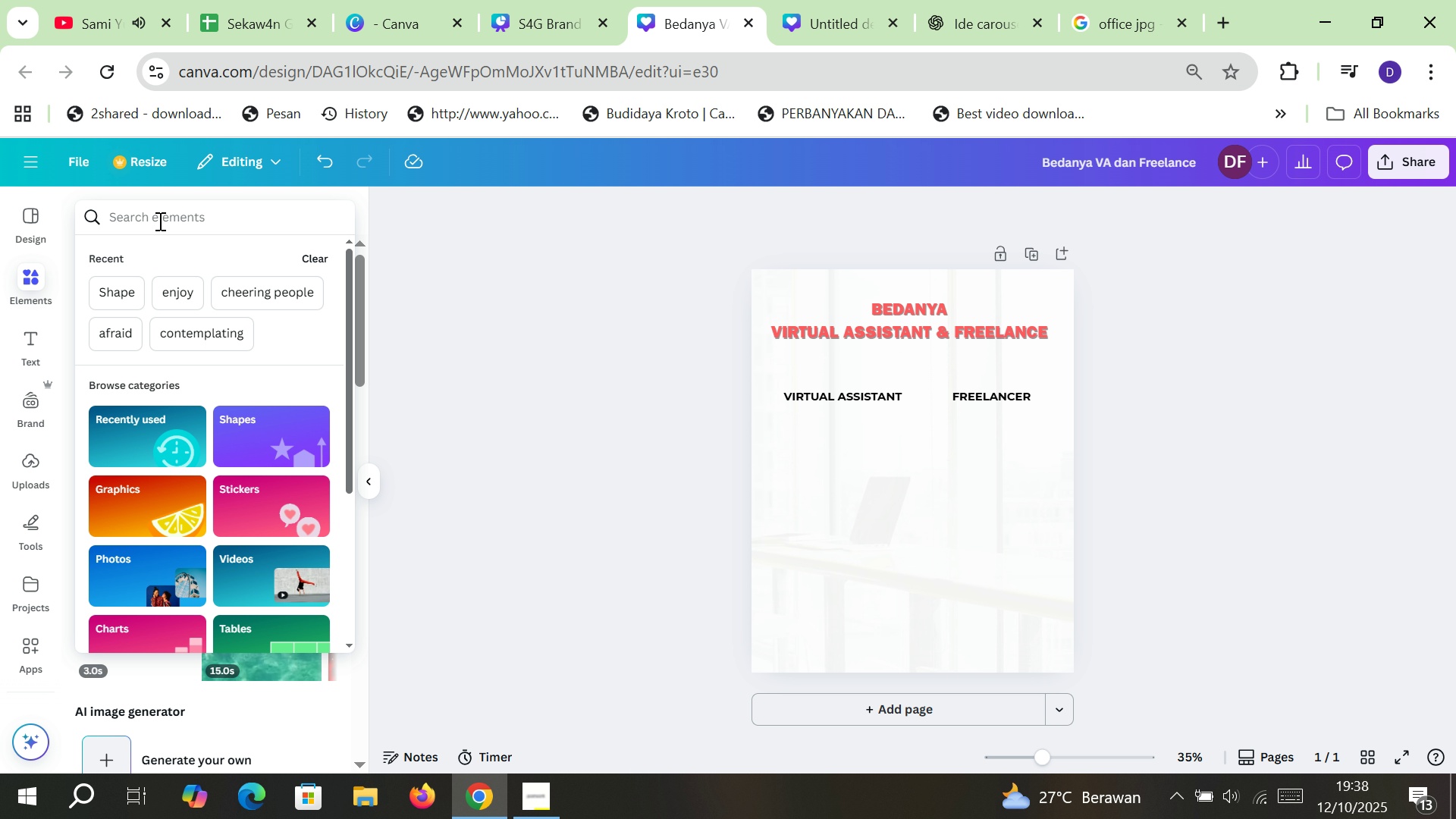 
type(TABLE)
 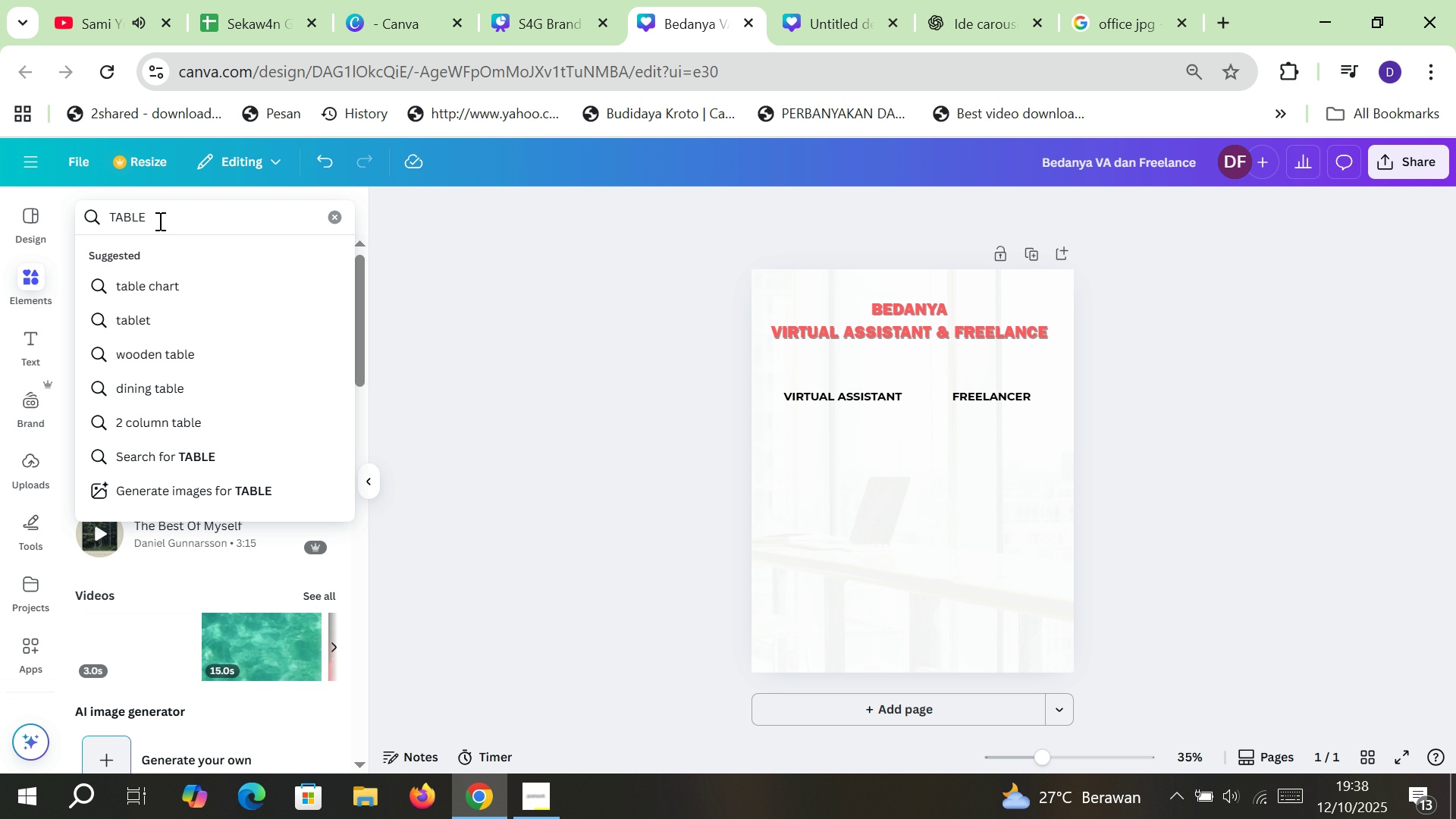 
key(Enter)
 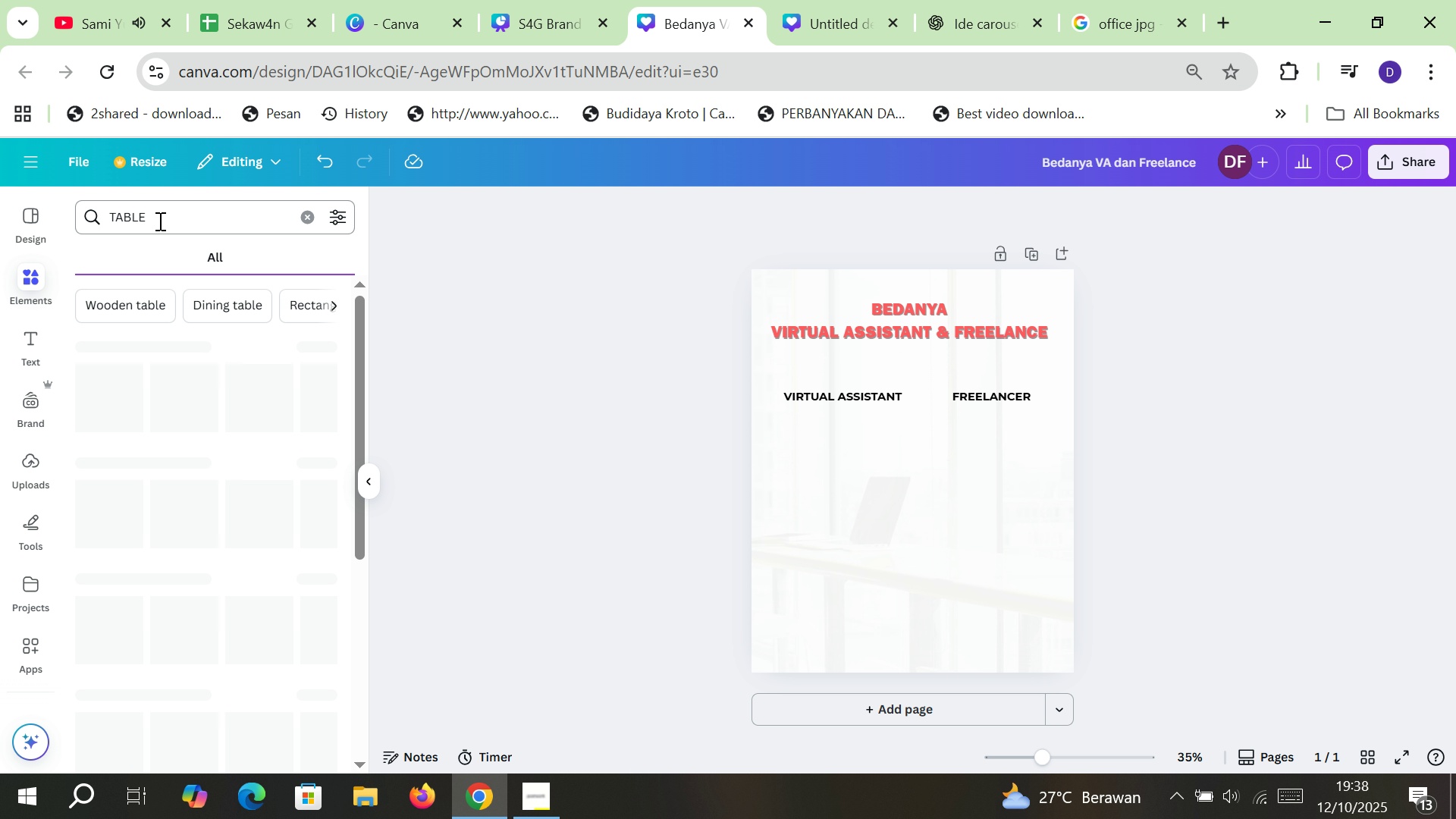 
key(CapsLock)
 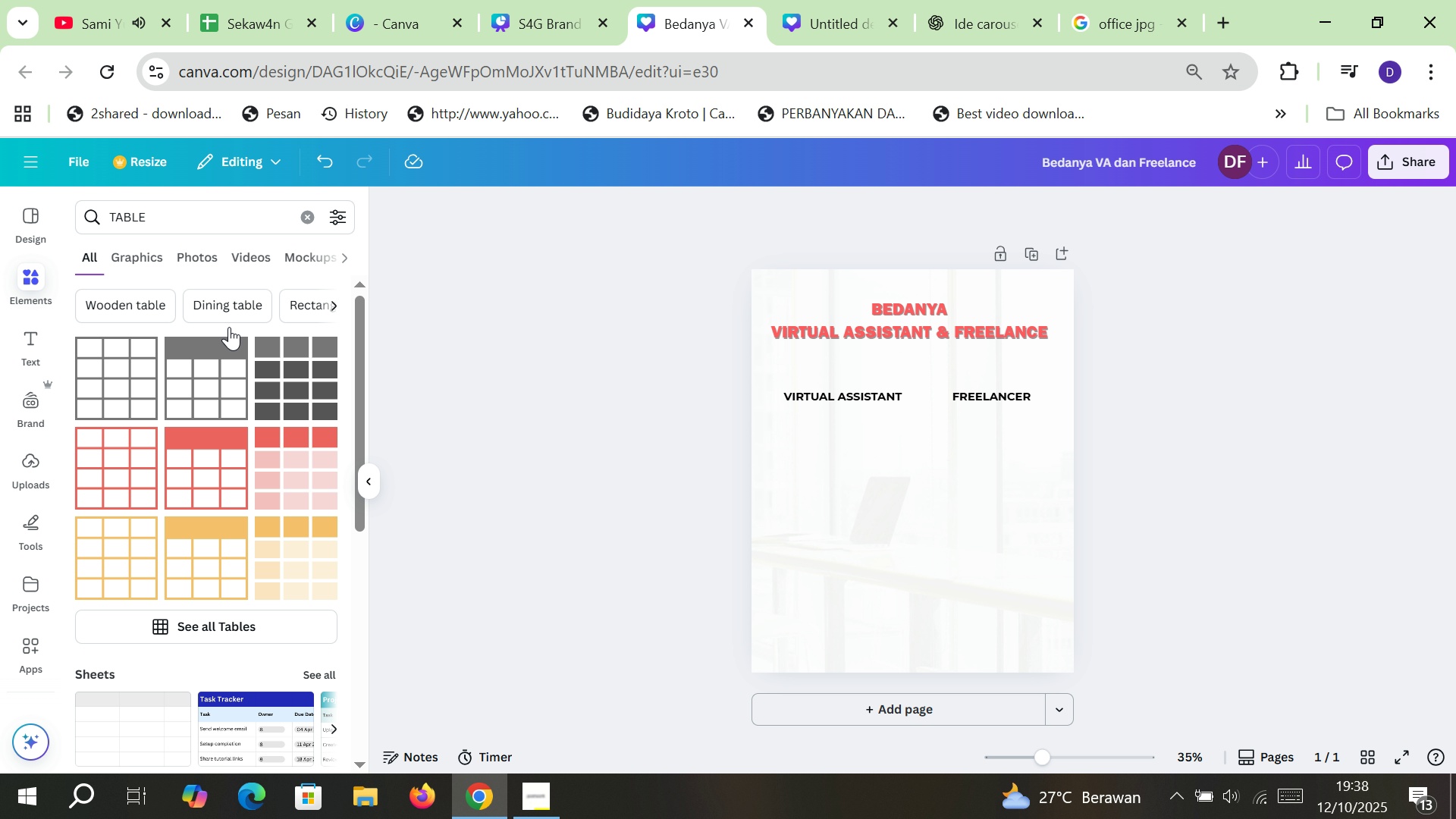 
scroll: coordinate [251, 478], scroll_direction: down, amount: 2.0
 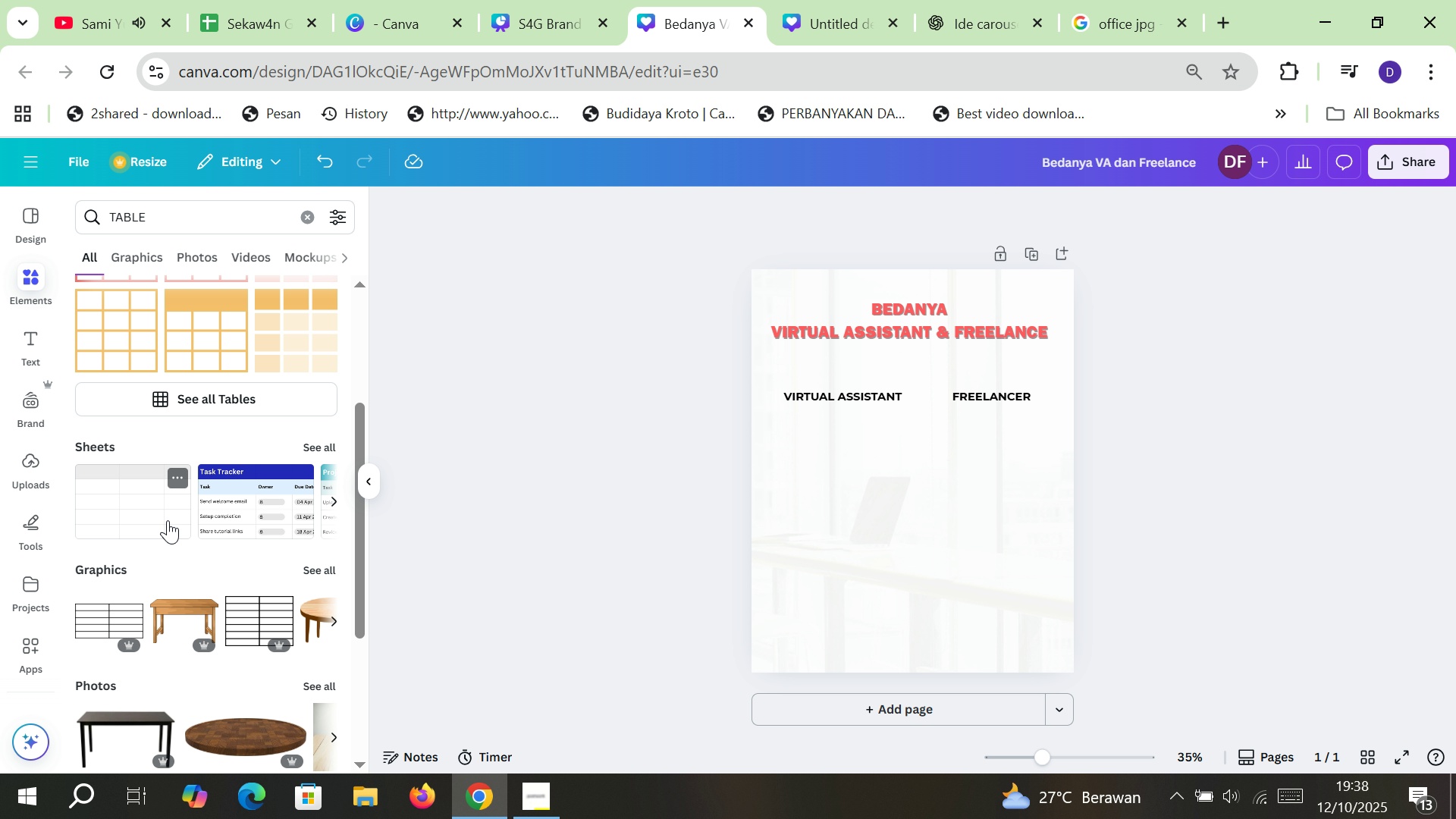 
scroll: coordinate [168, 520], scroll_direction: up, amount: 3.0
 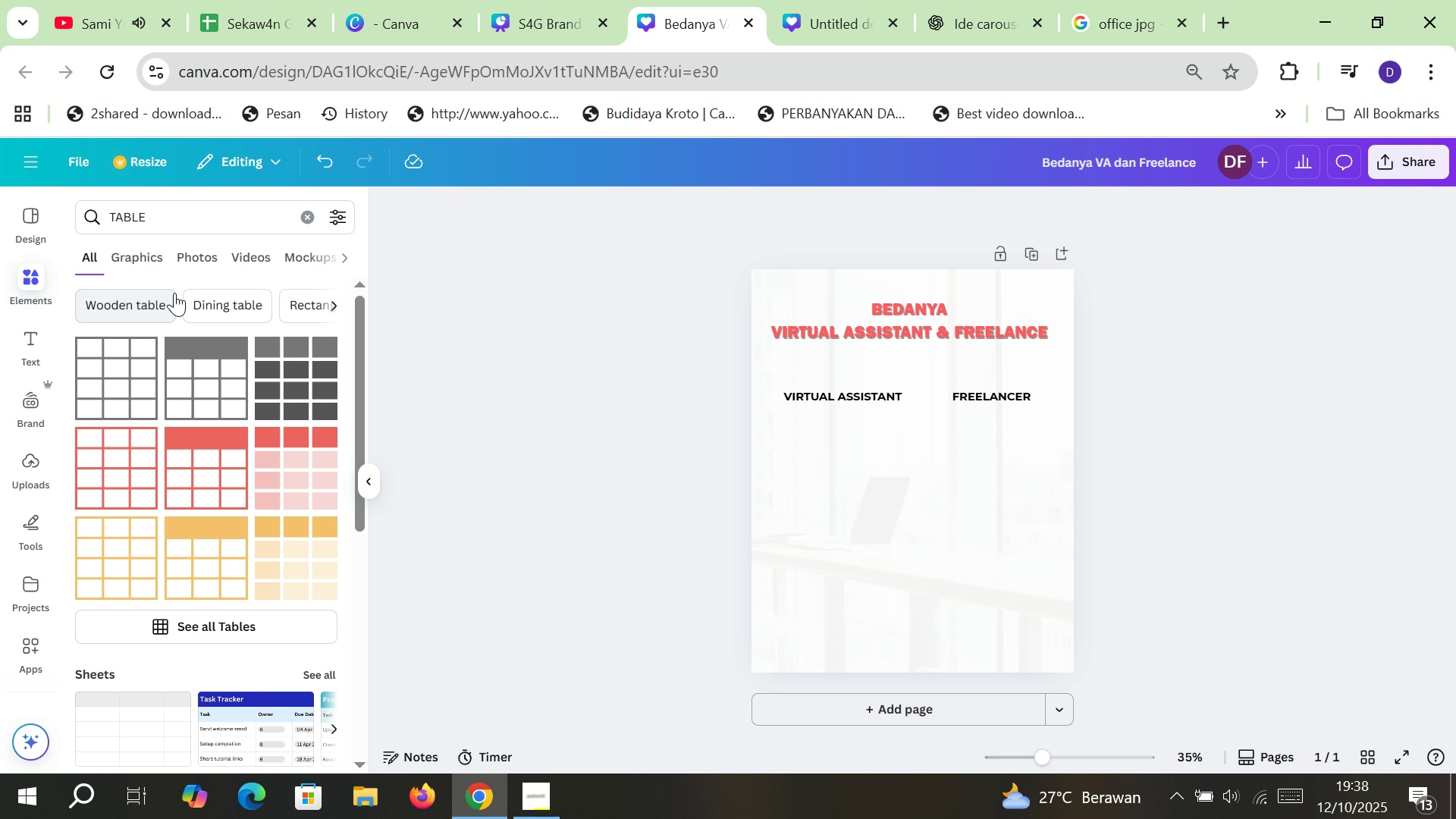 
wait(6.42)
 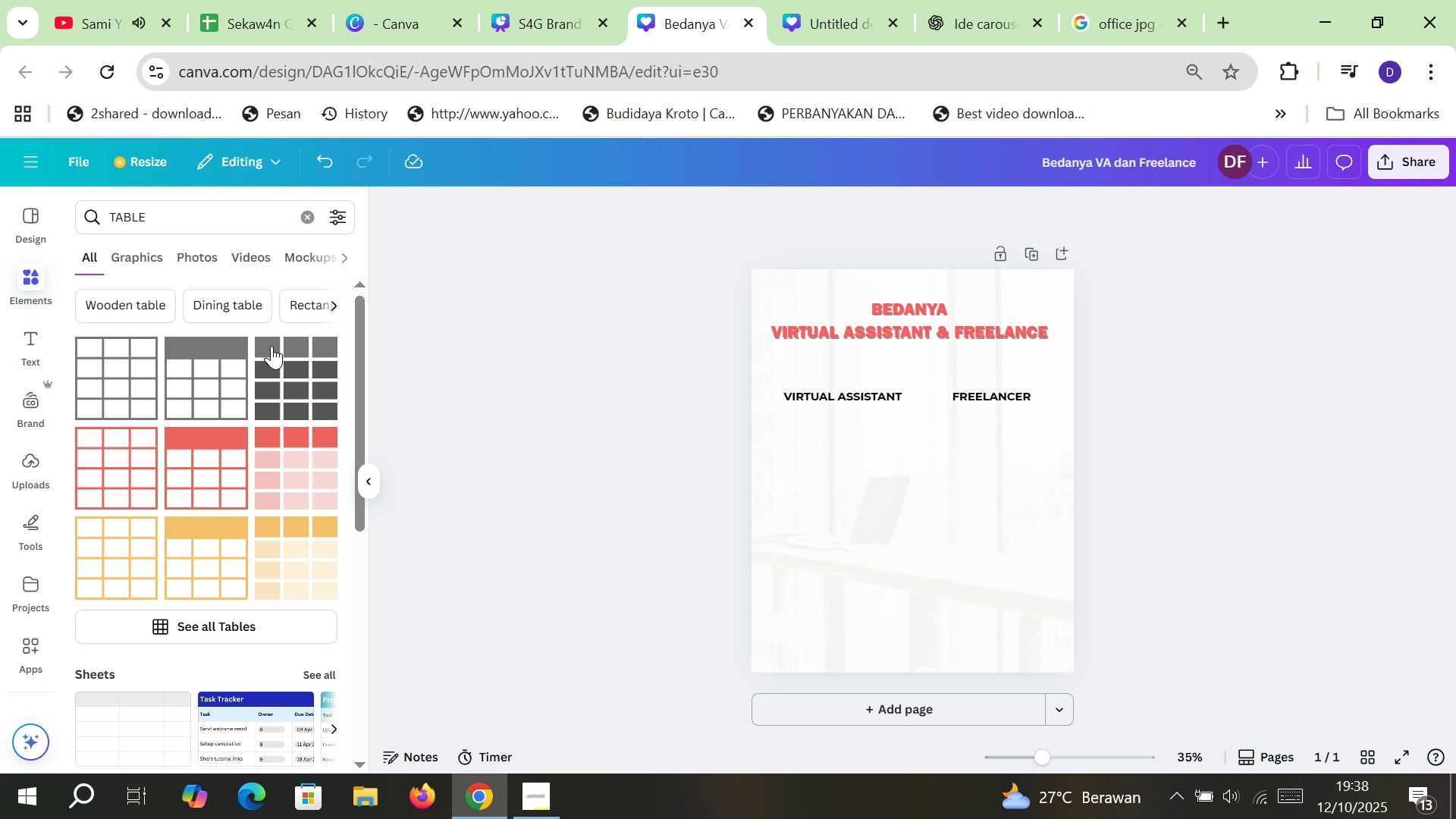 
double_click([130, 213])
 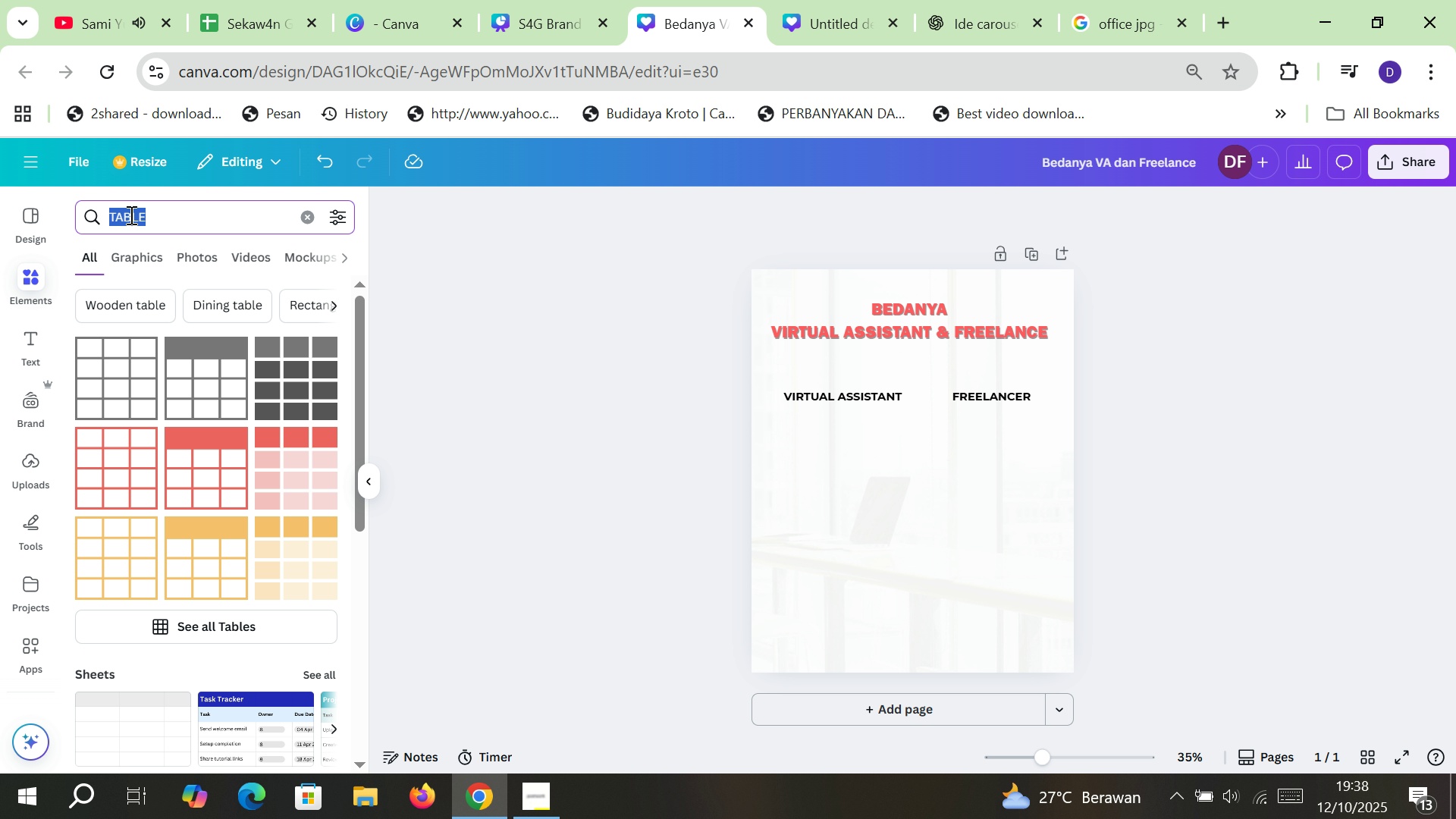 
type(line)
 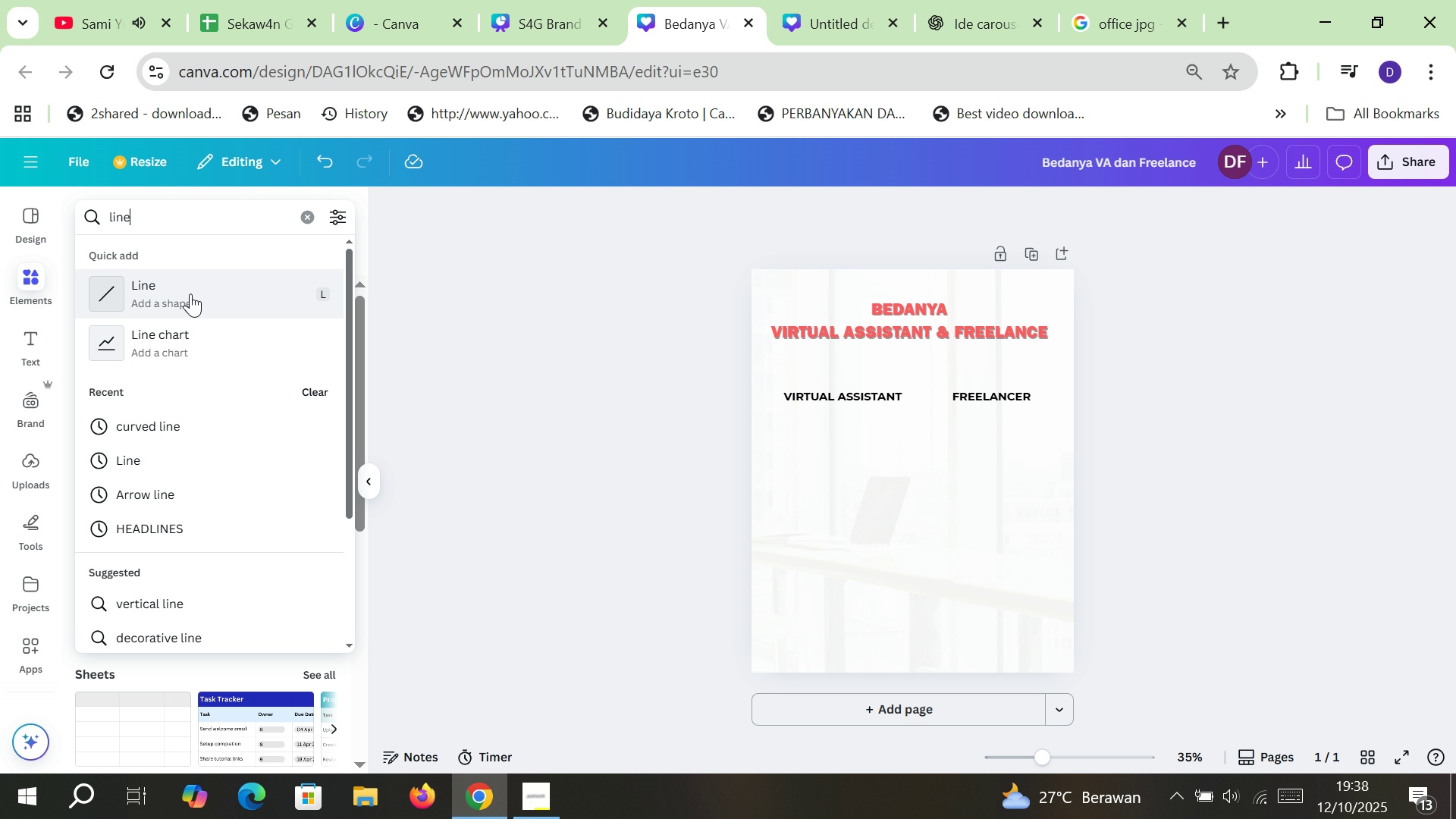 
left_click([190, 296])
 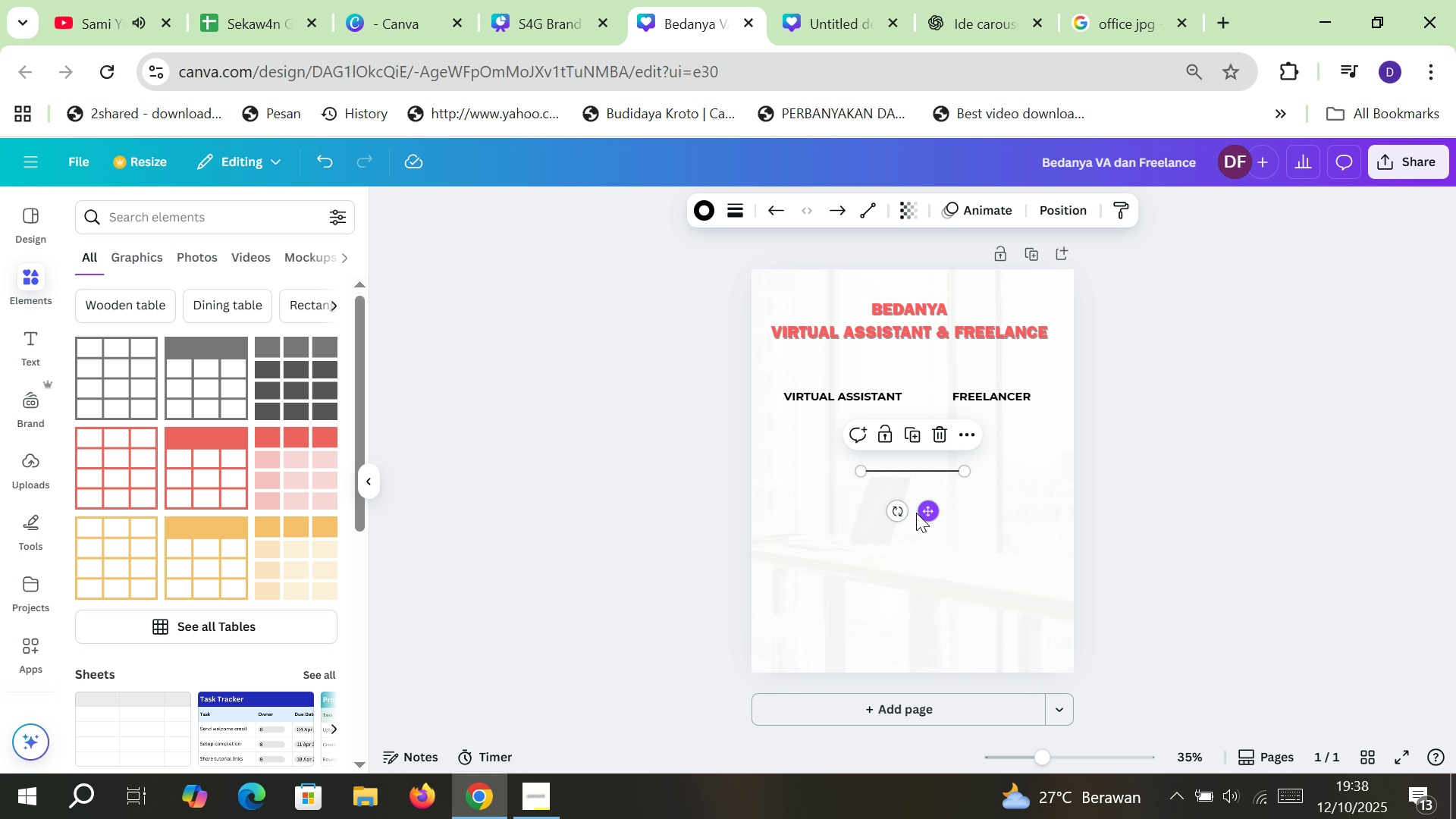 
left_click_drag(start_coordinate=[899, 509], to_coordinate=[996, 484])
 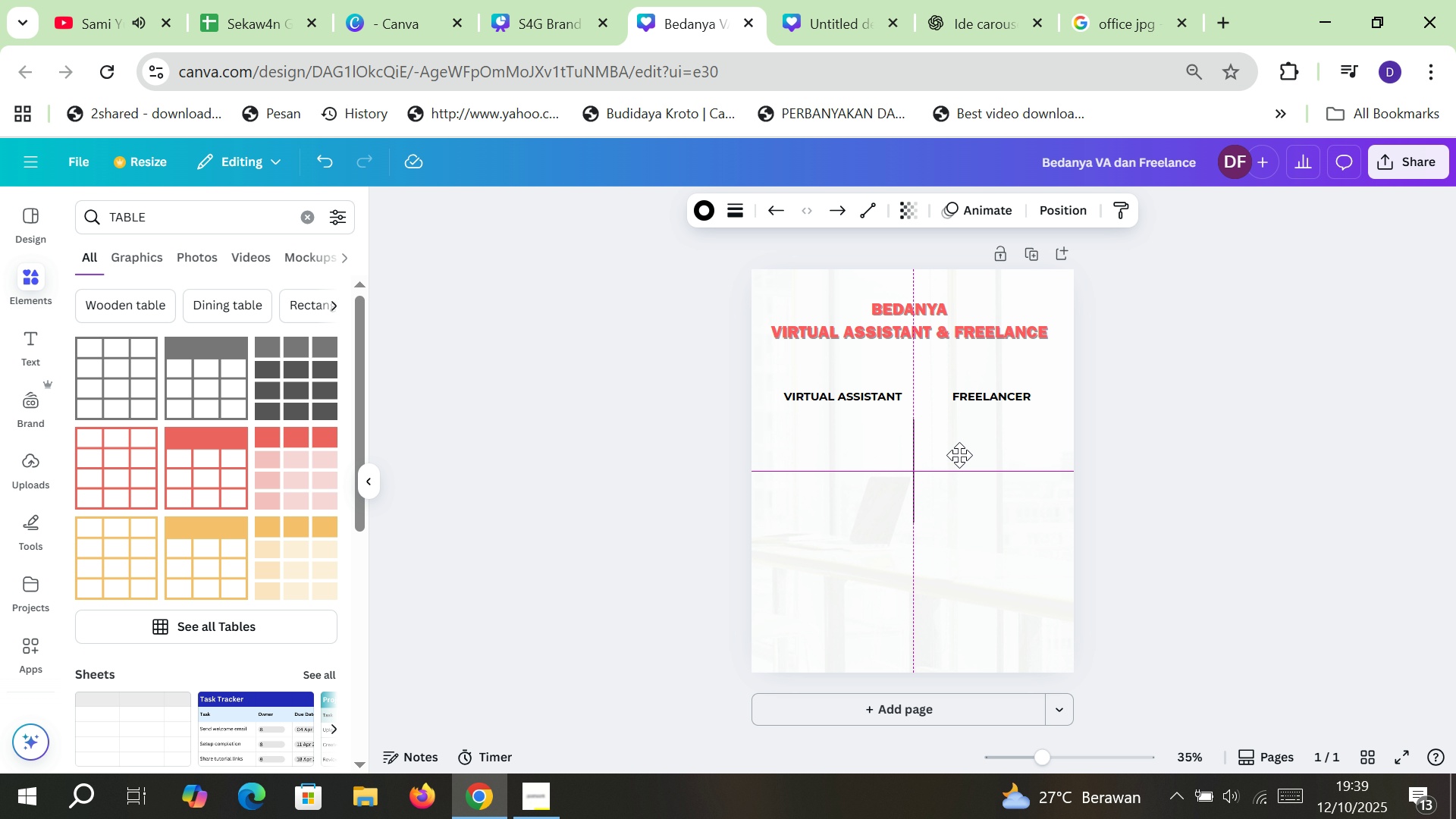 
left_click_drag(start_coordinate=[912, 422], to_coordinate=[912, 394])
 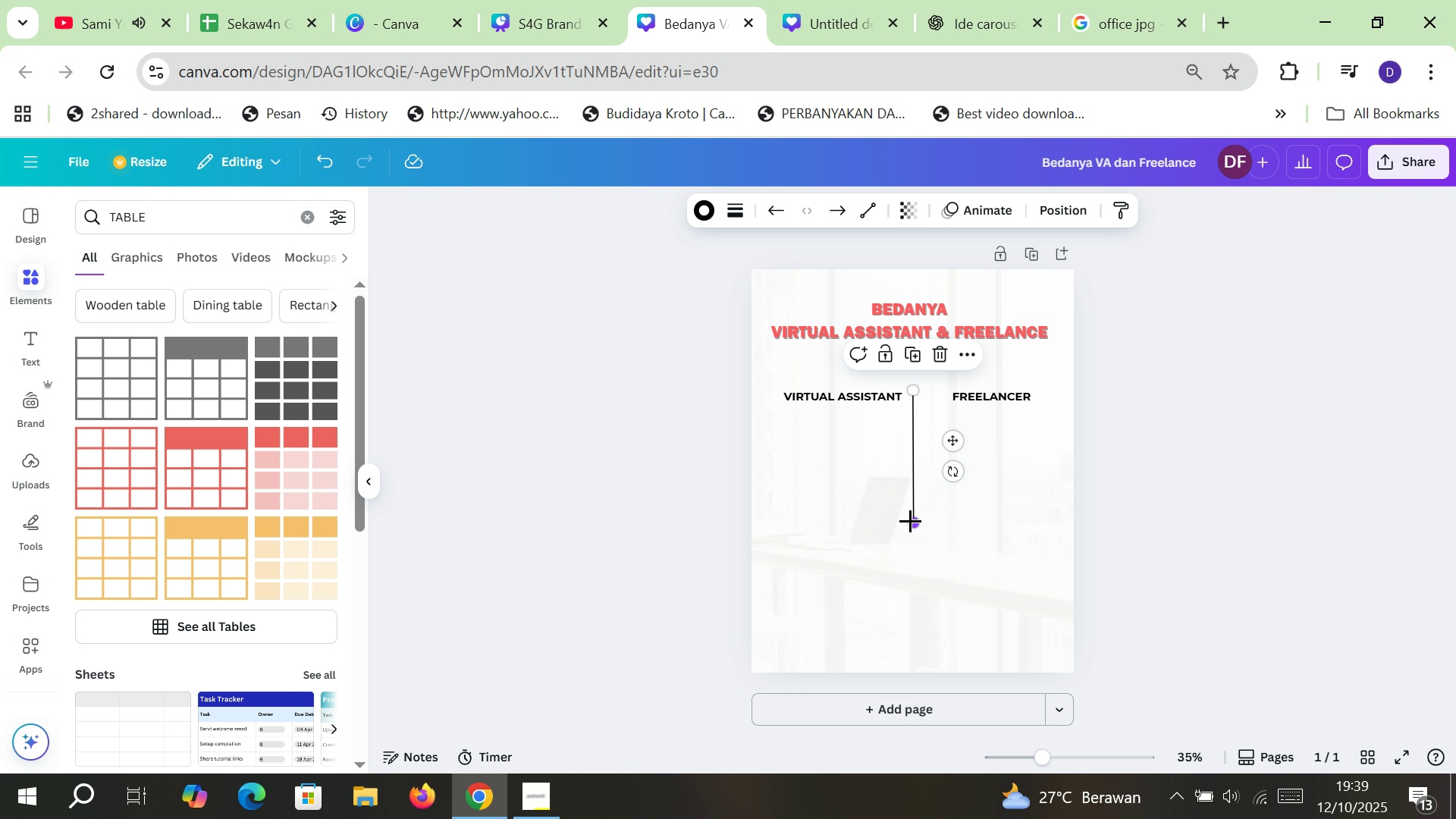 
left_click_drag(start_coordinate=[912, 521], to_coordinate=[915, 602])
 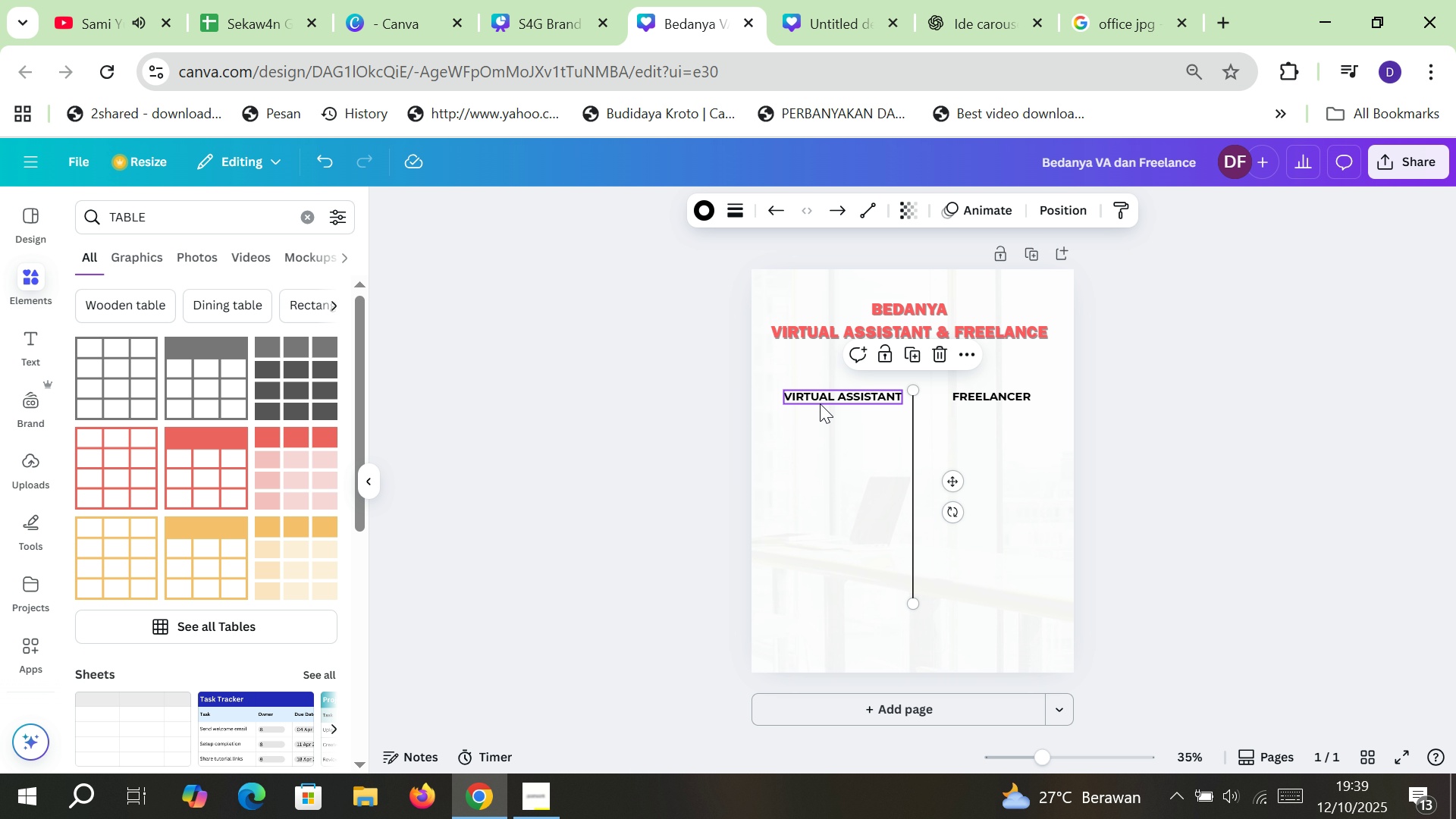 
left_click_drag(start_coordinate=[827, 397], to_coordinate=[817, 398])
 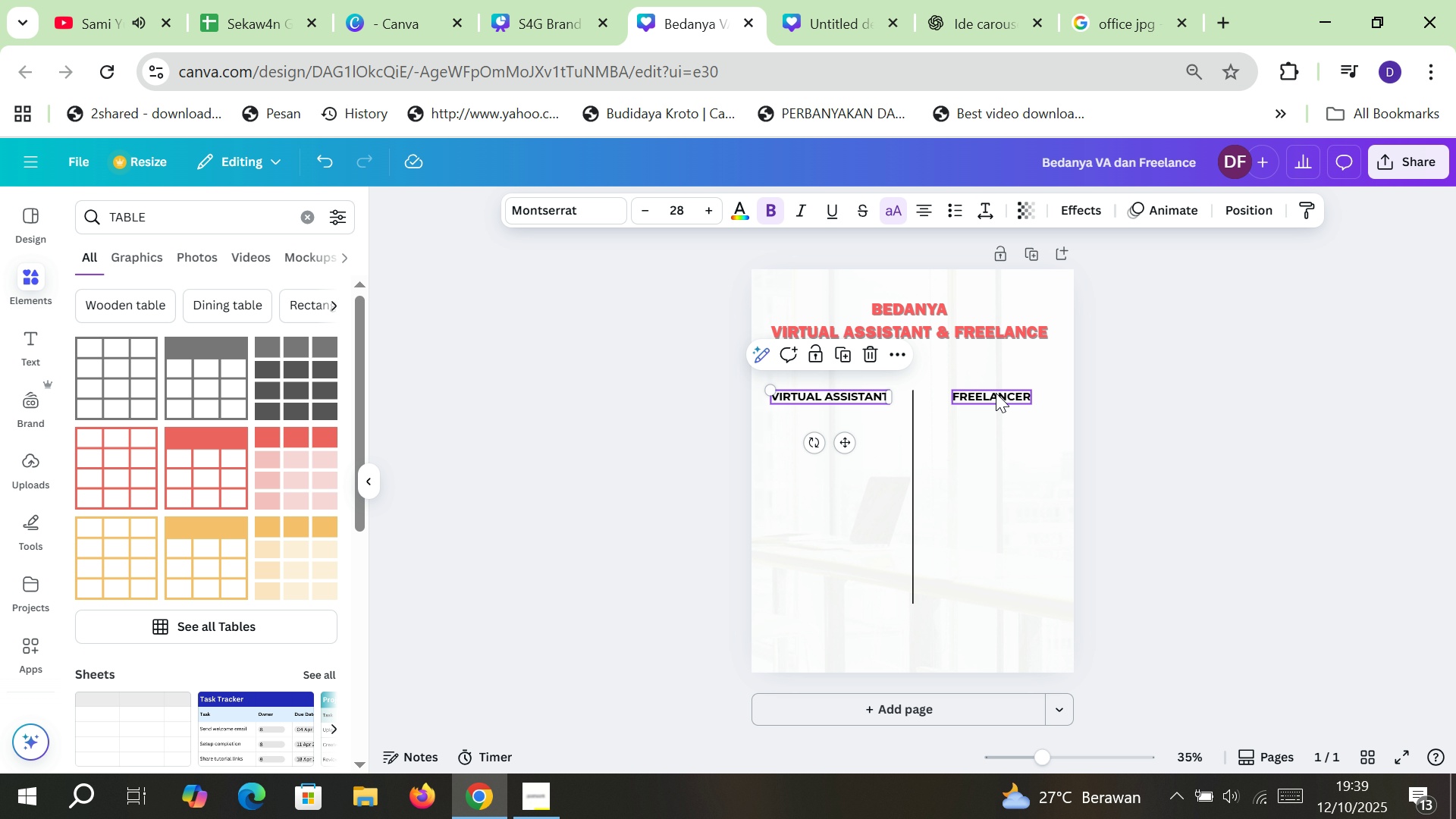 
left_click_drag(start_coordinate=[995, 393], to_coordinate=[1002, 393])
 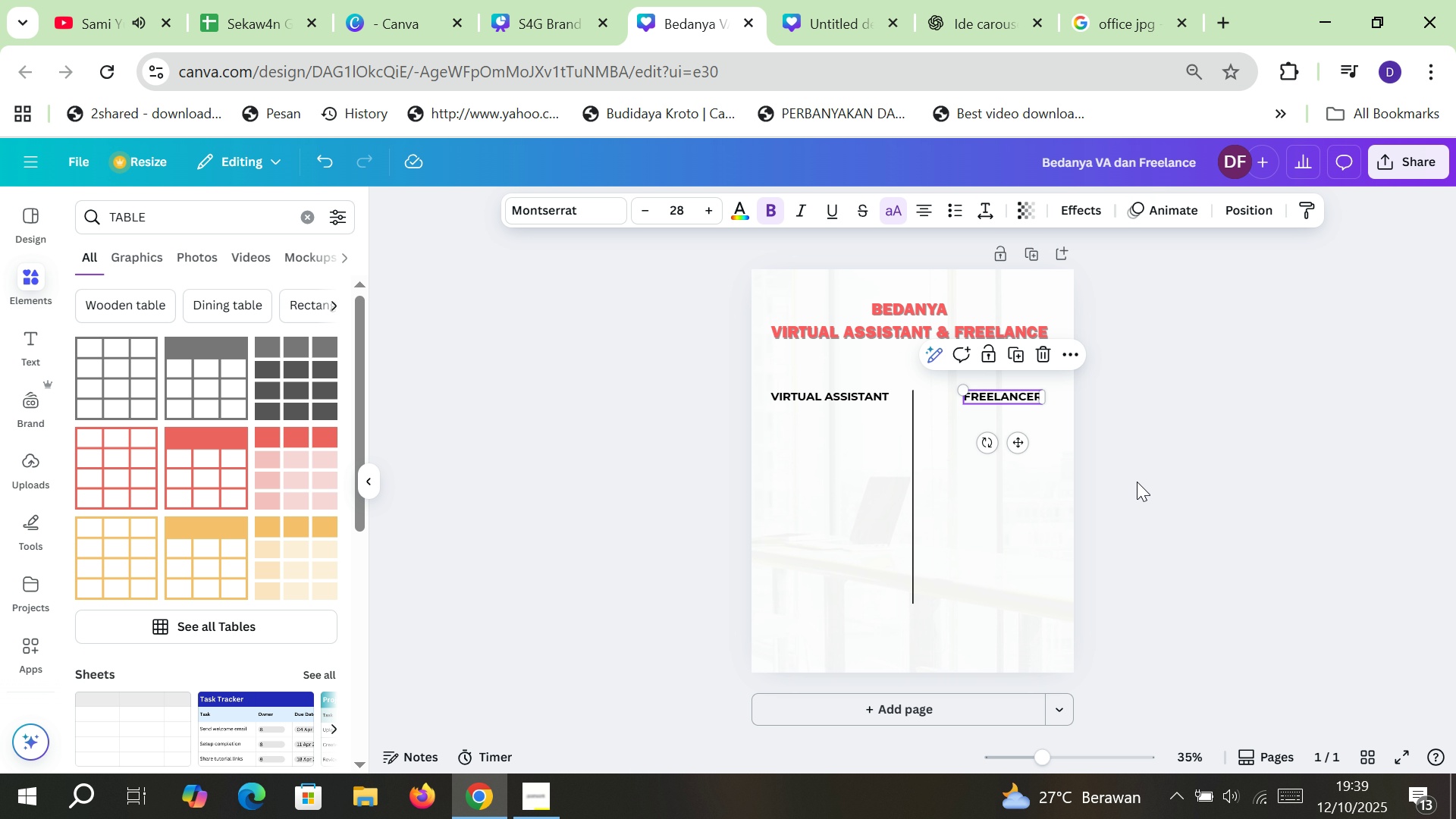 
left_click([1137, 482])
 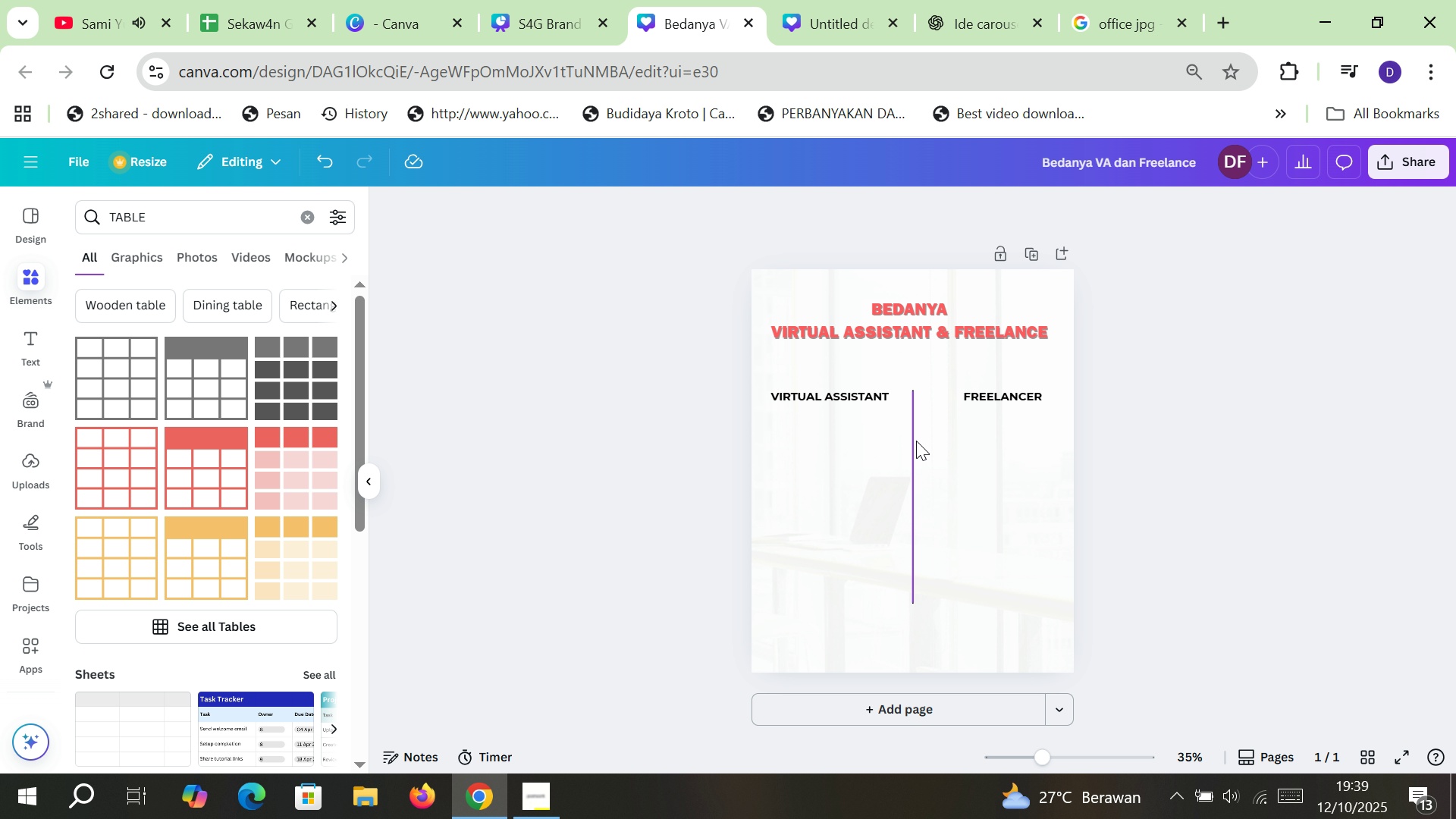 
left_click([912, 439])
 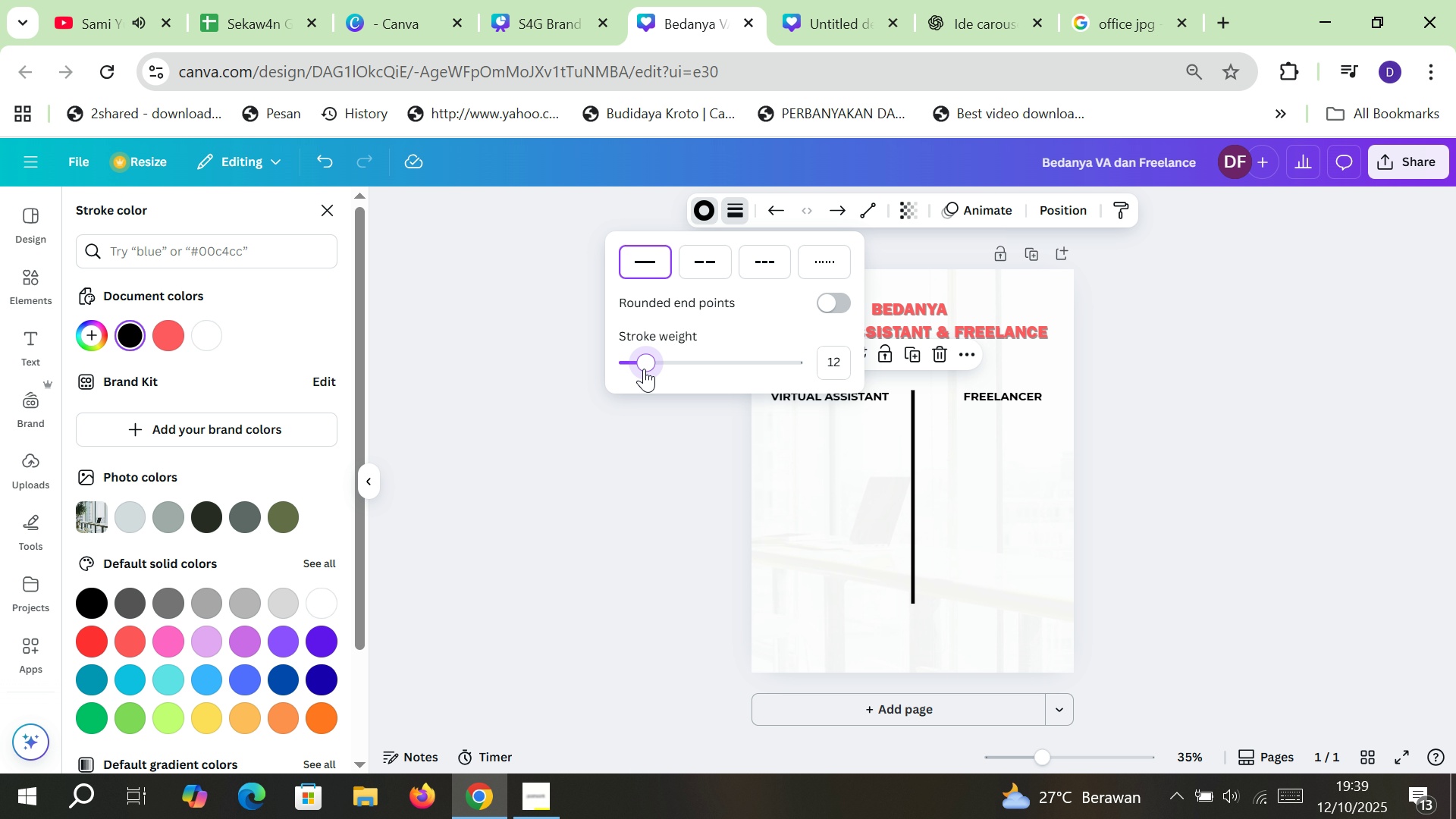 
wait(12.2)
 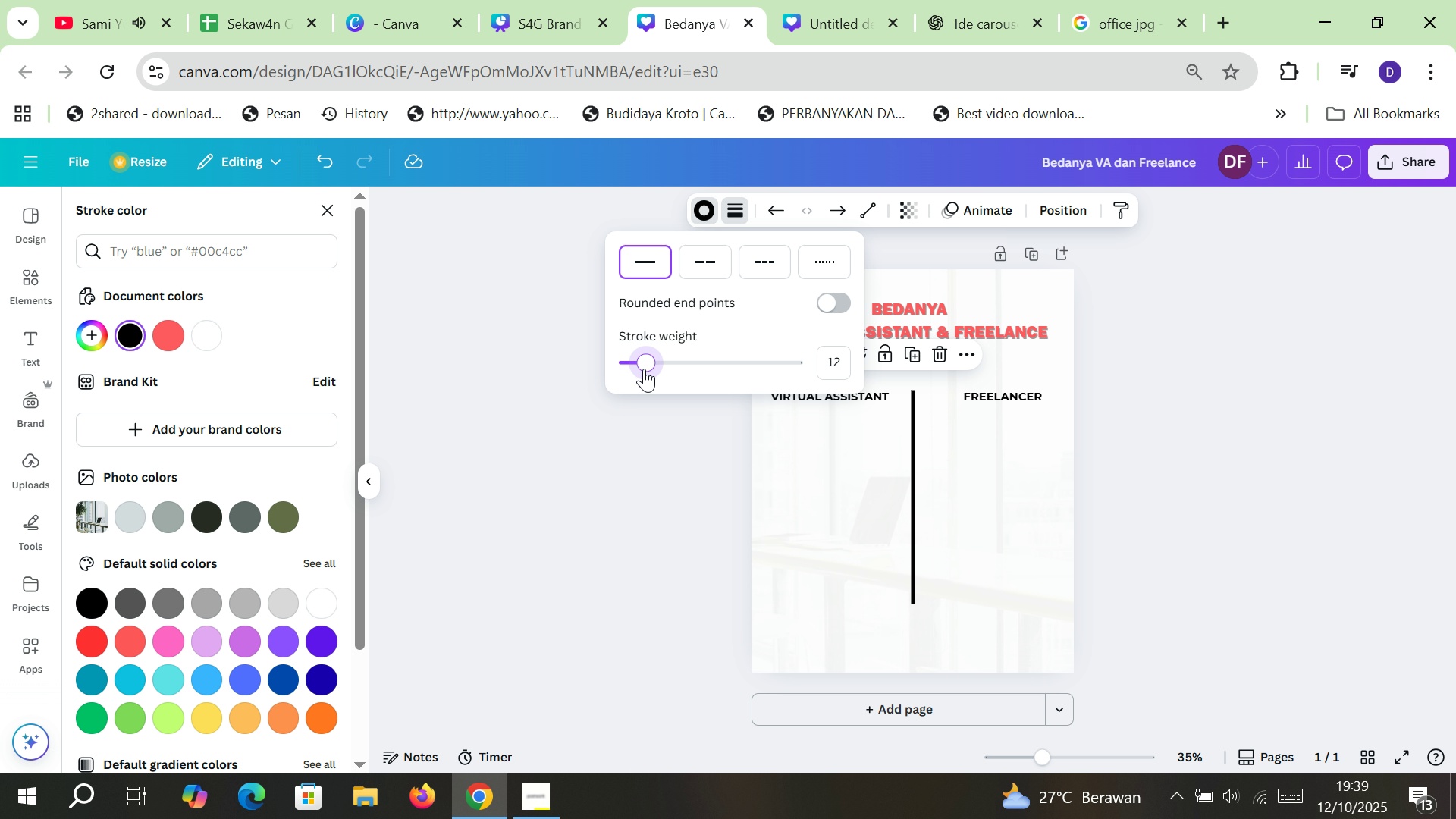 
left_click([836, 362])
 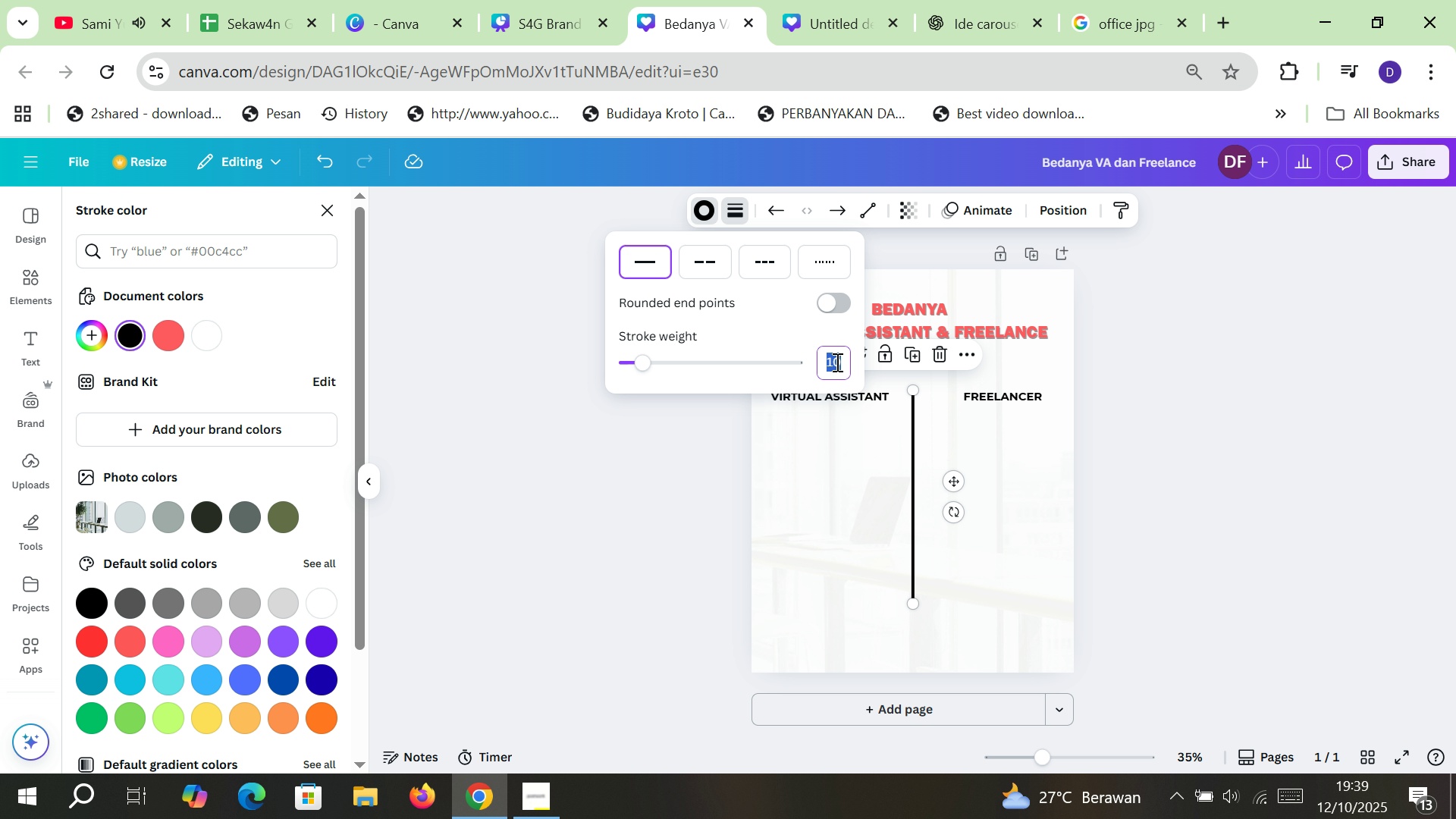 
key(8)
 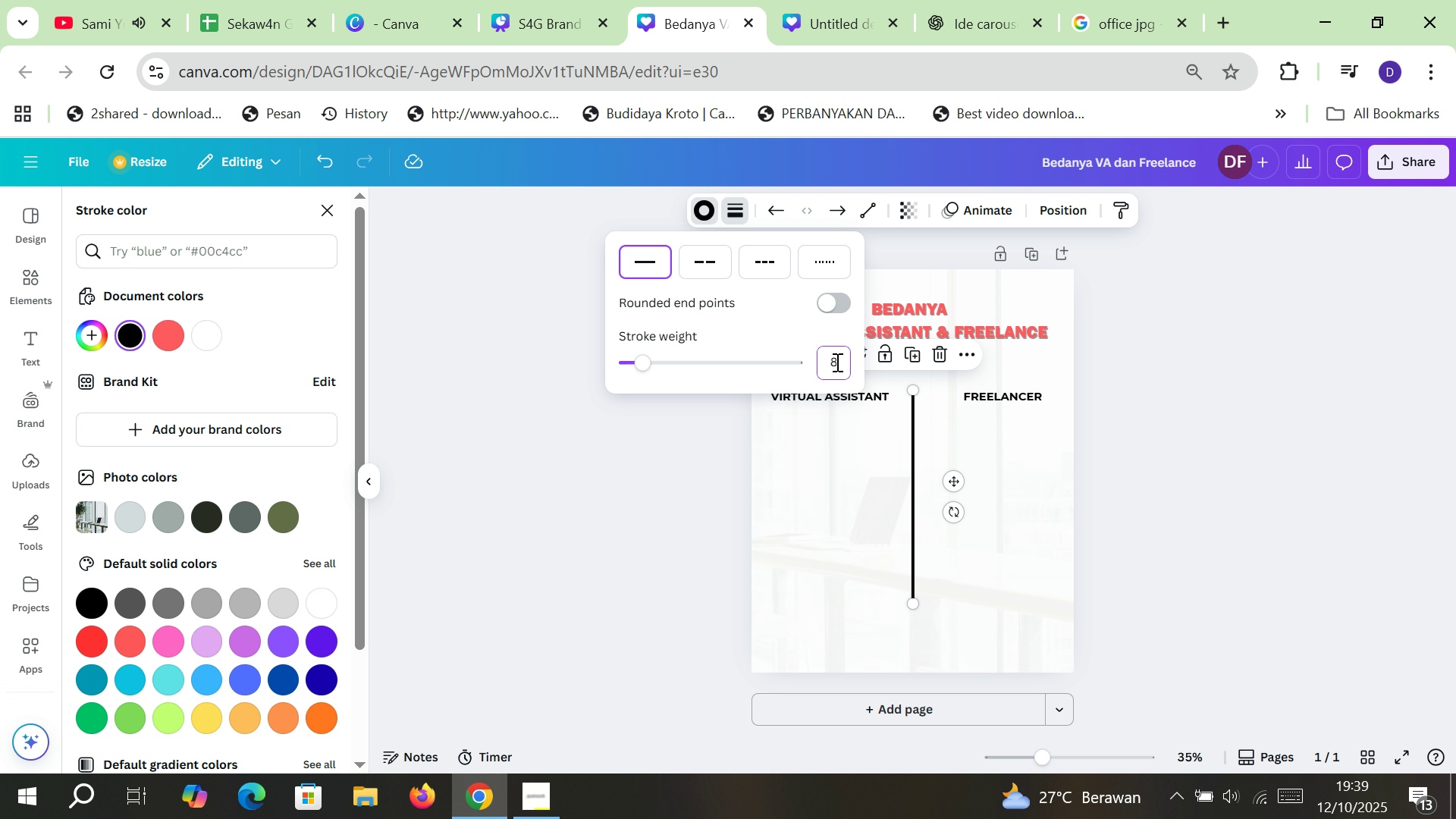 
key(Enter)
 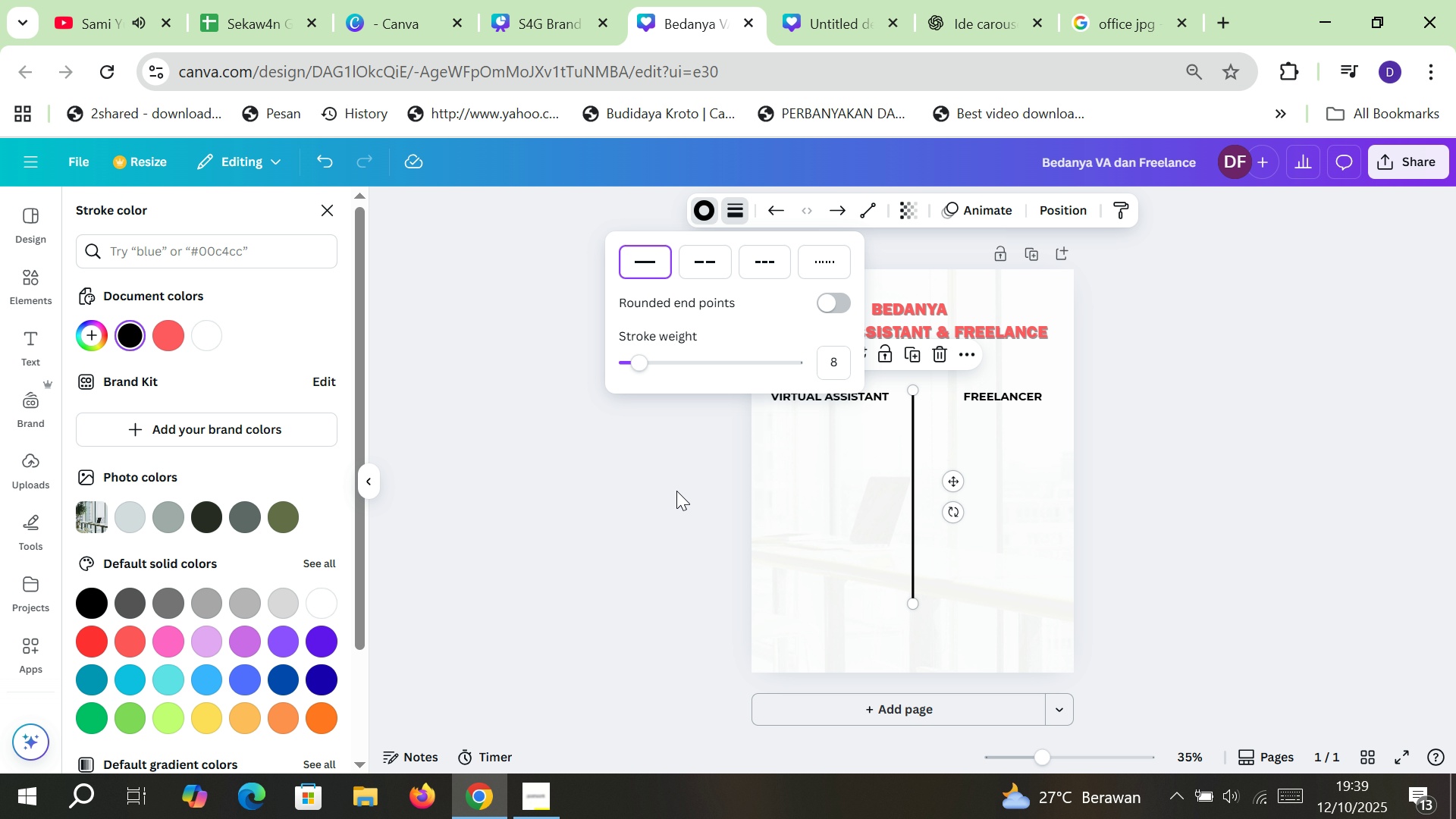 
left_click([676, 491])
 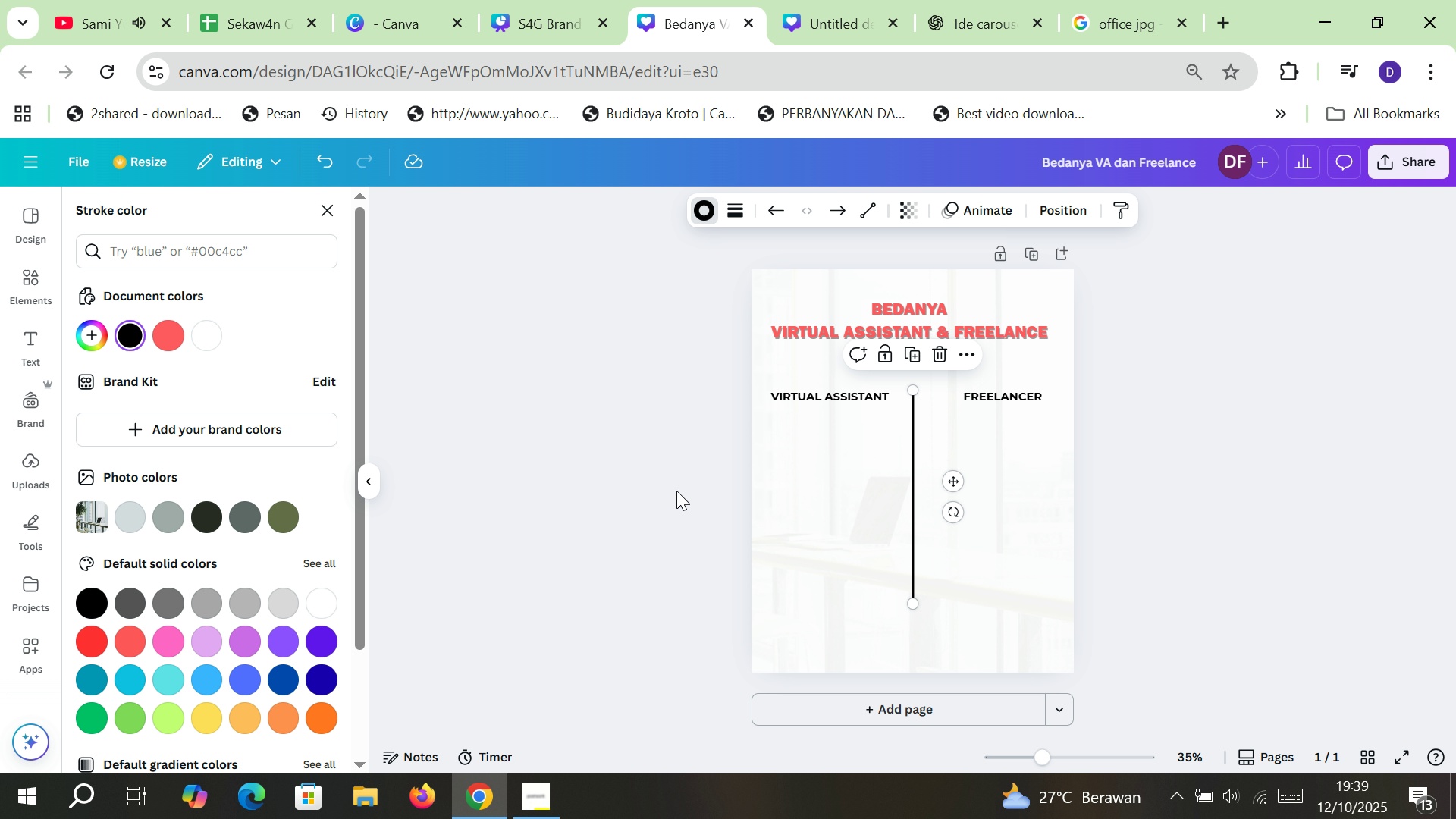 
left_click([676, 491])
 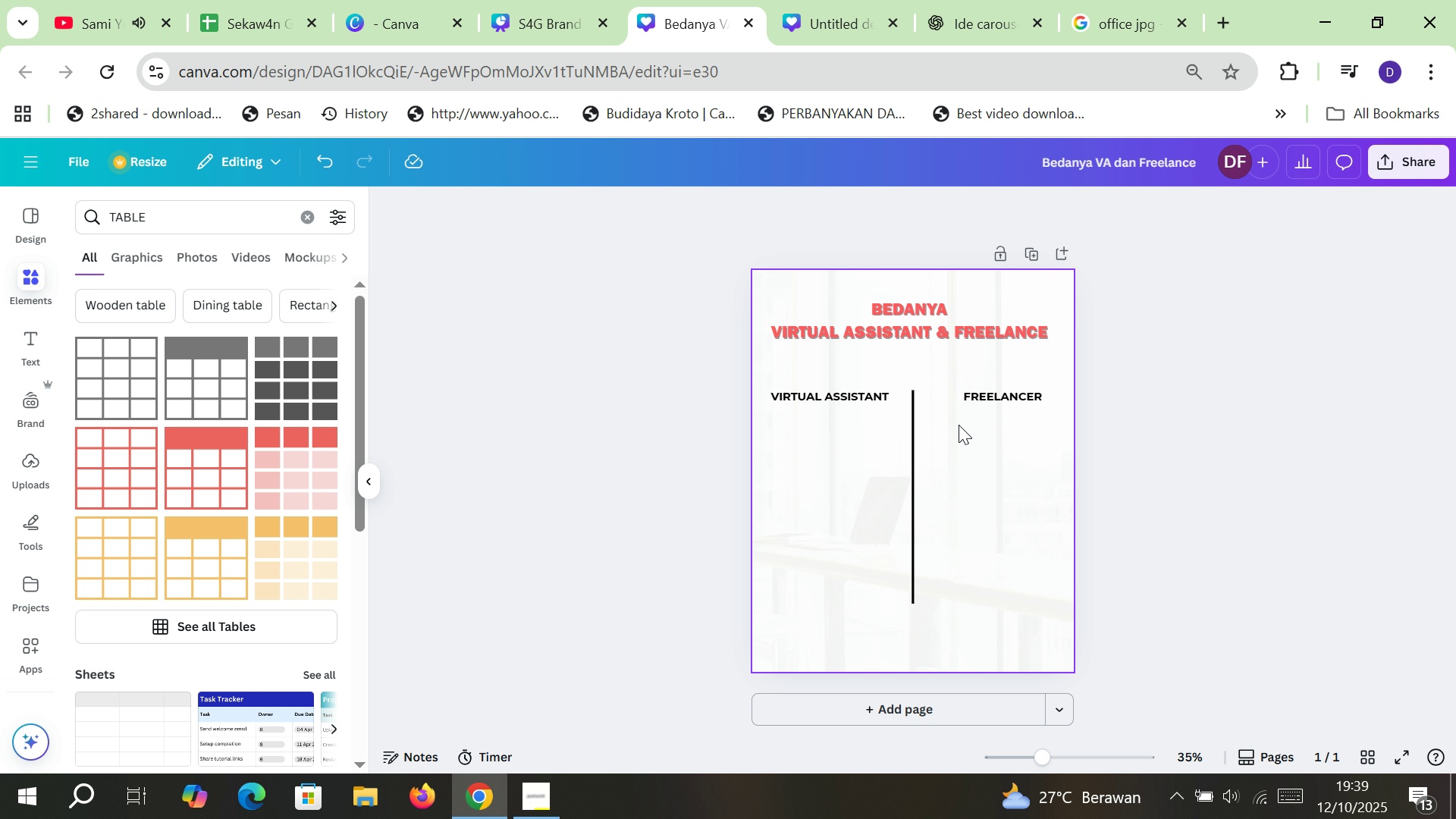 
left_click([995, 395])
 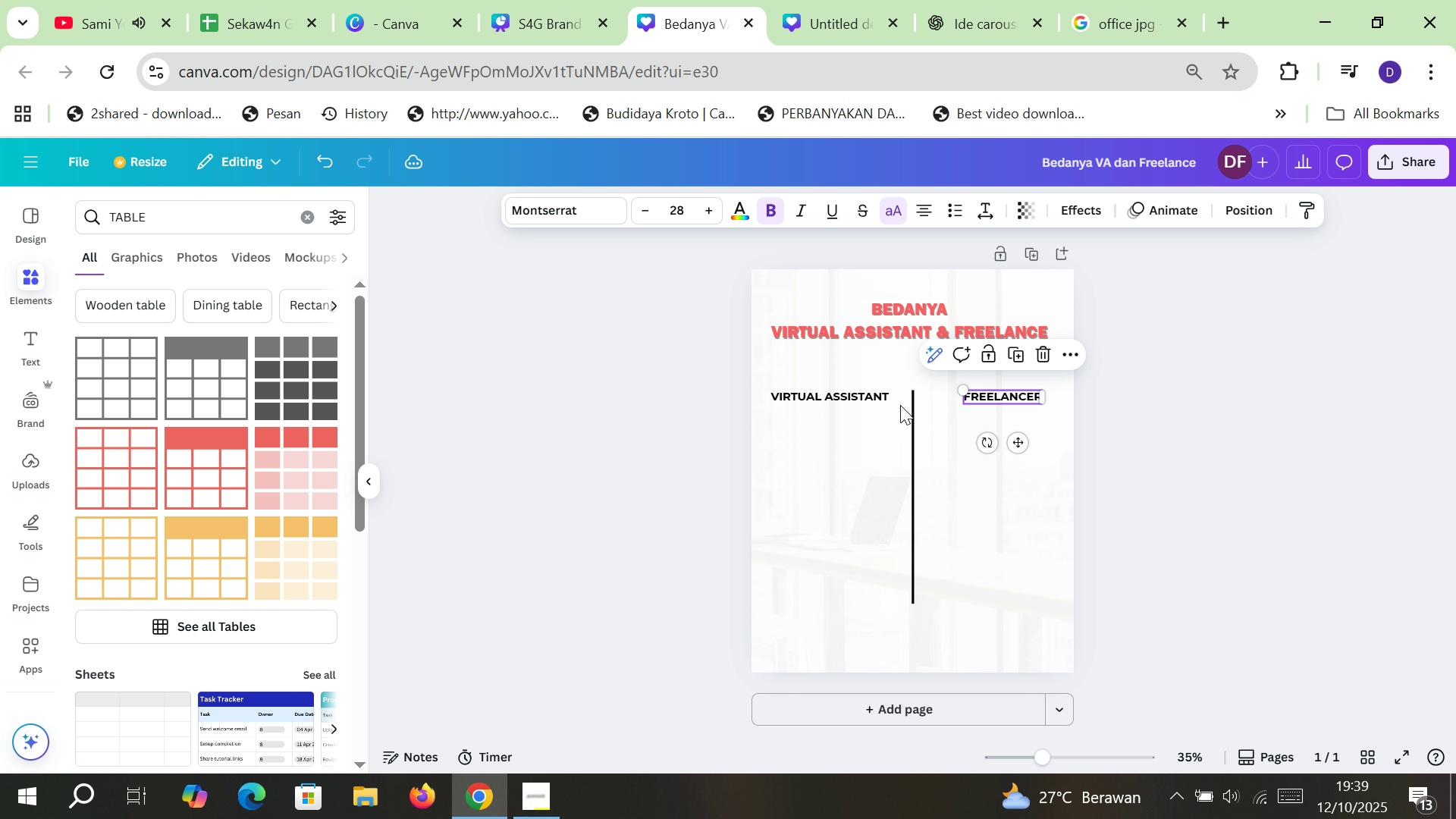 
double_click([839, 394])
 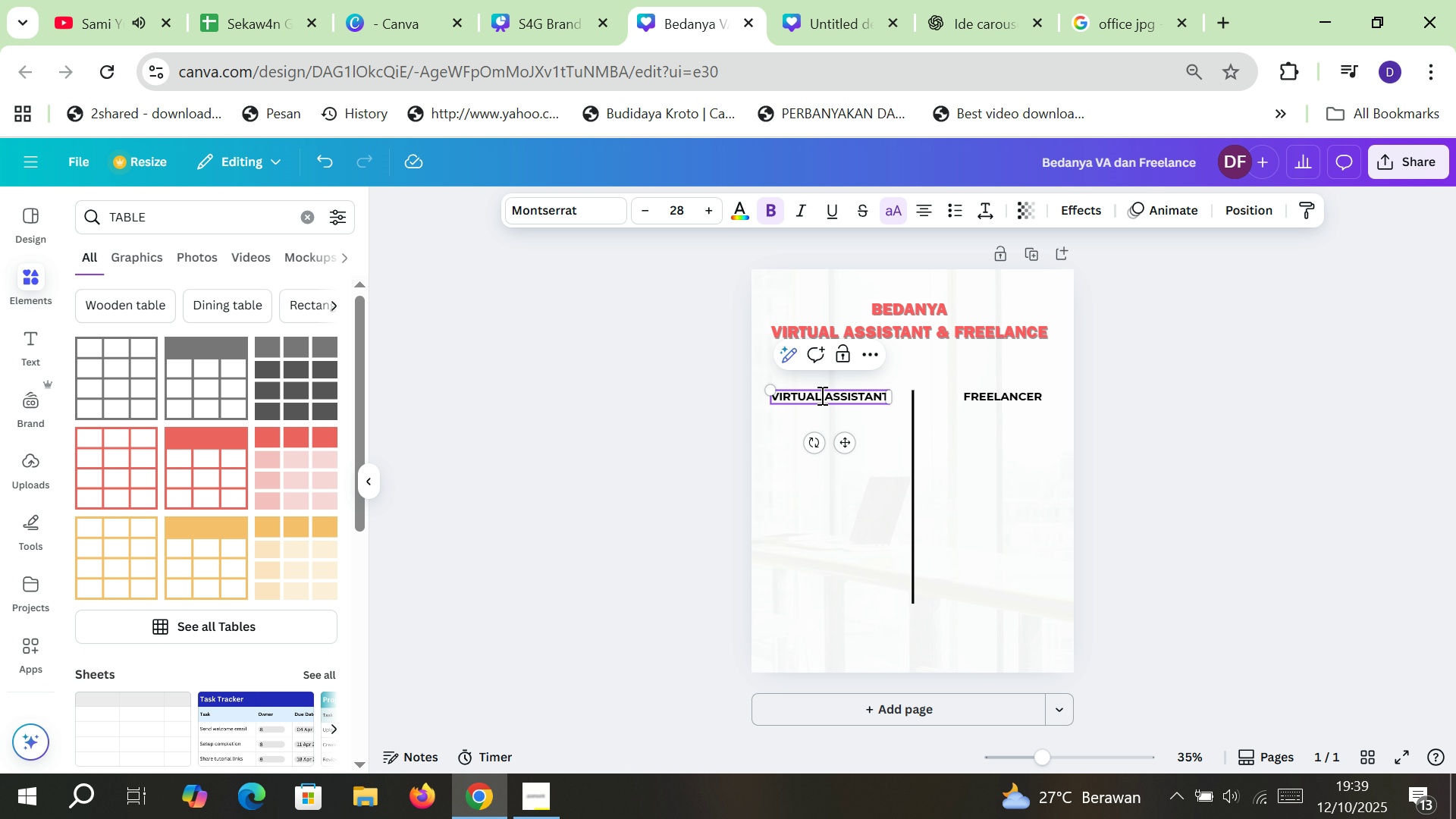 
triple_click([821, 395])
 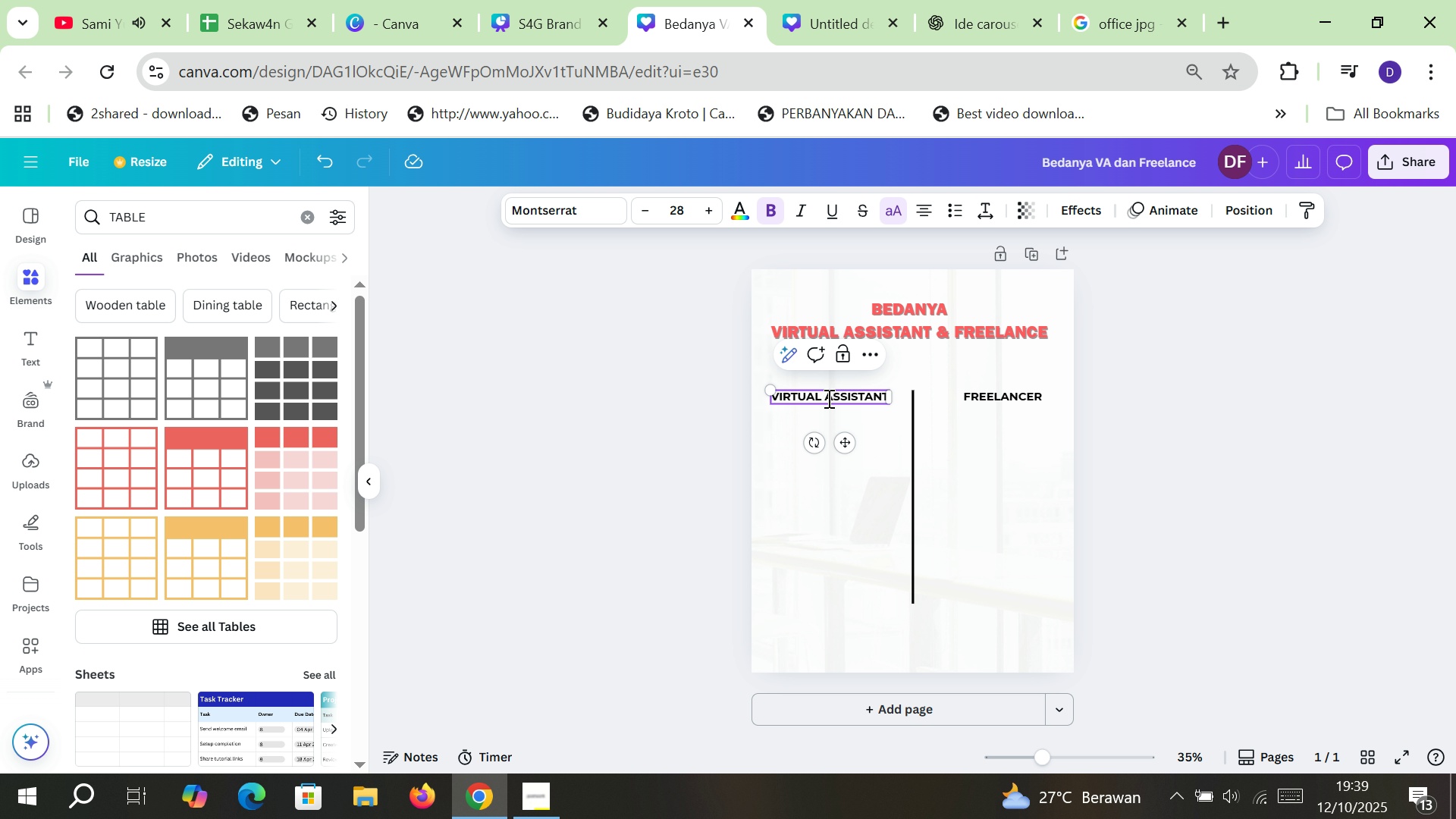 
key(Enter)
 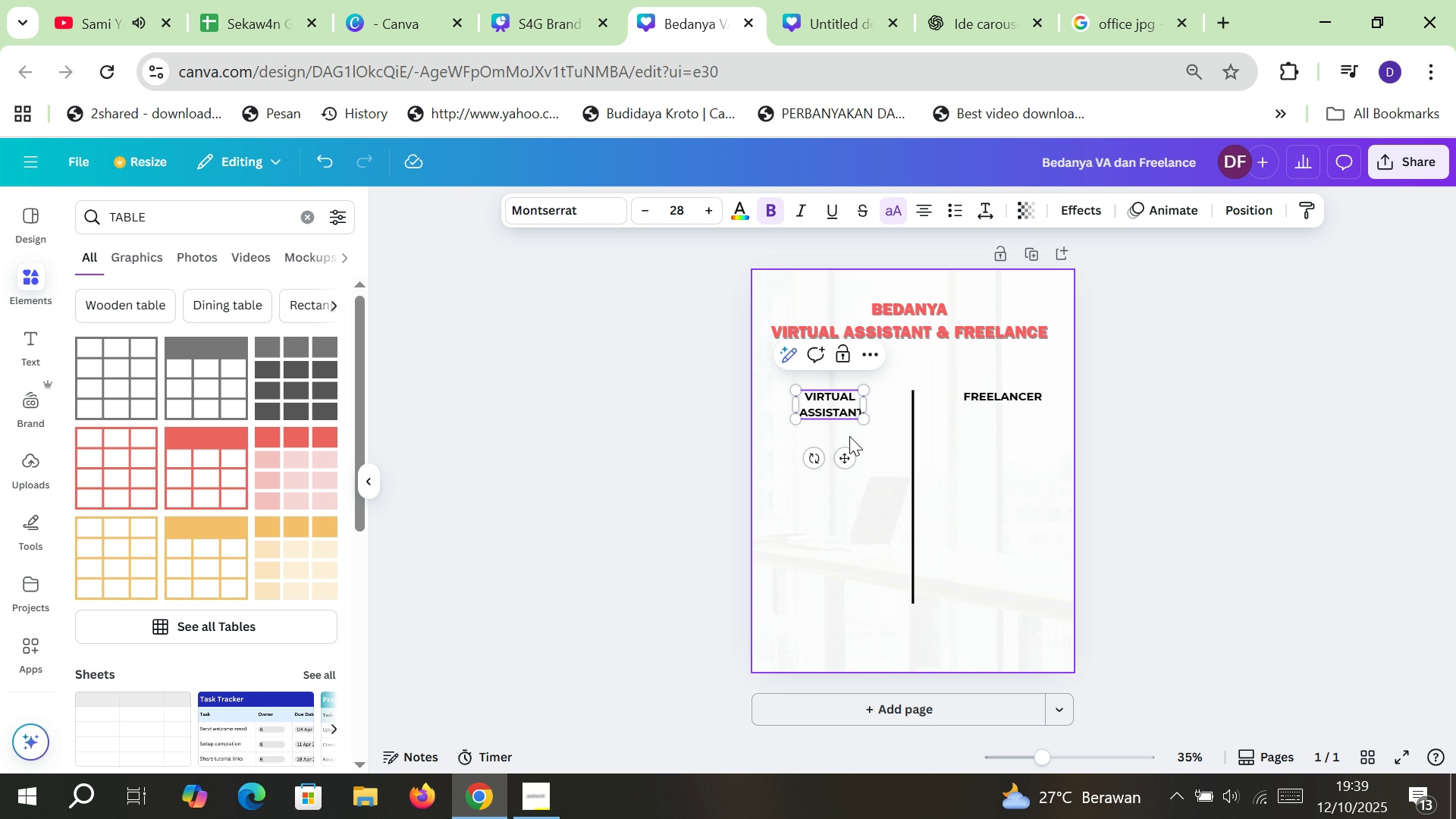 
left_click_drag(start_coordinate=[846, 450], to_coordinate=[836, 443])
 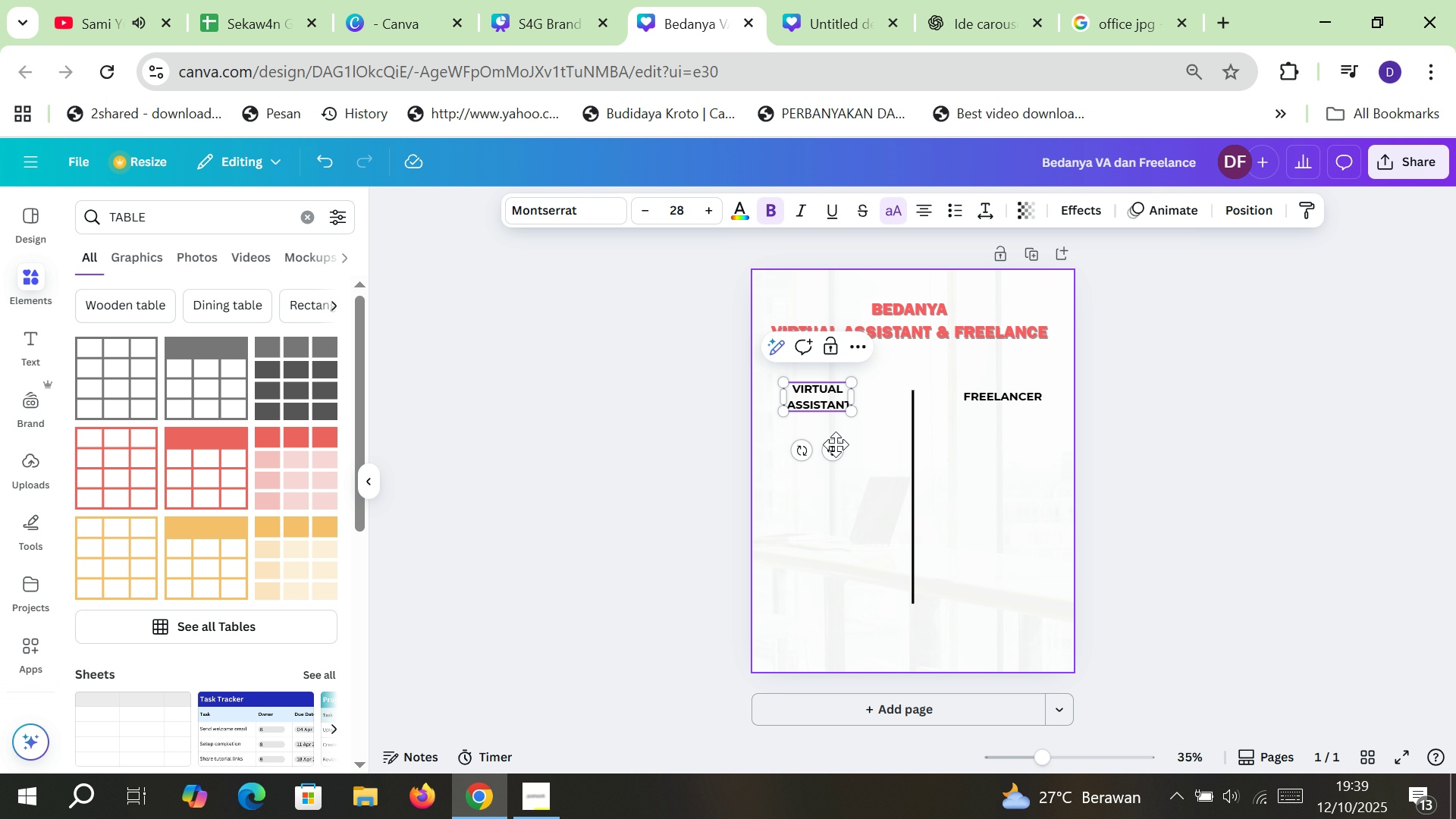 
left_click_drag(start_coordinate=[836, 448], to_coordinate=[862, 450])
 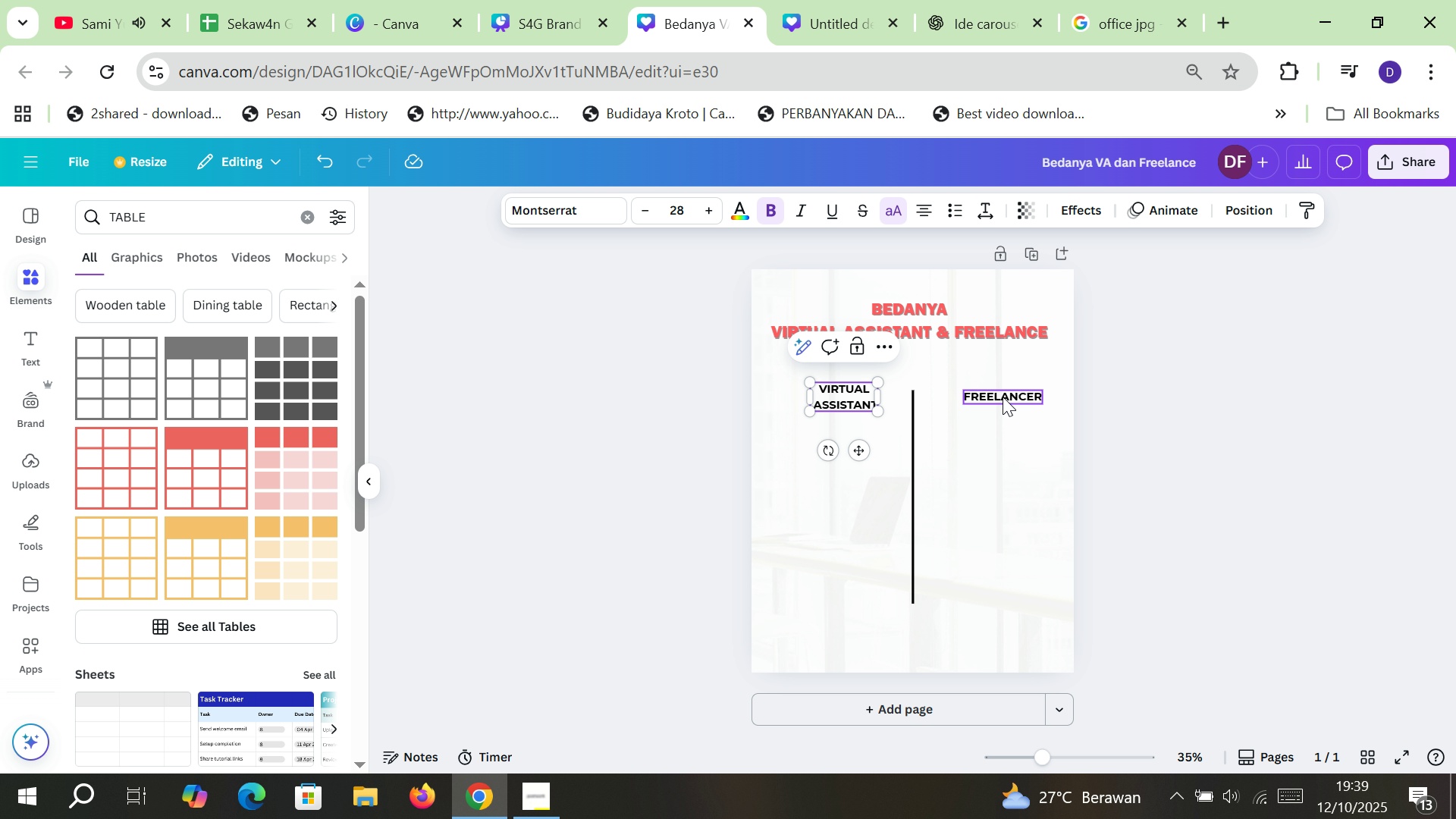 
left_click_drag(start_coordinate=[1003, 397], to_coordinate=[986, 396])
 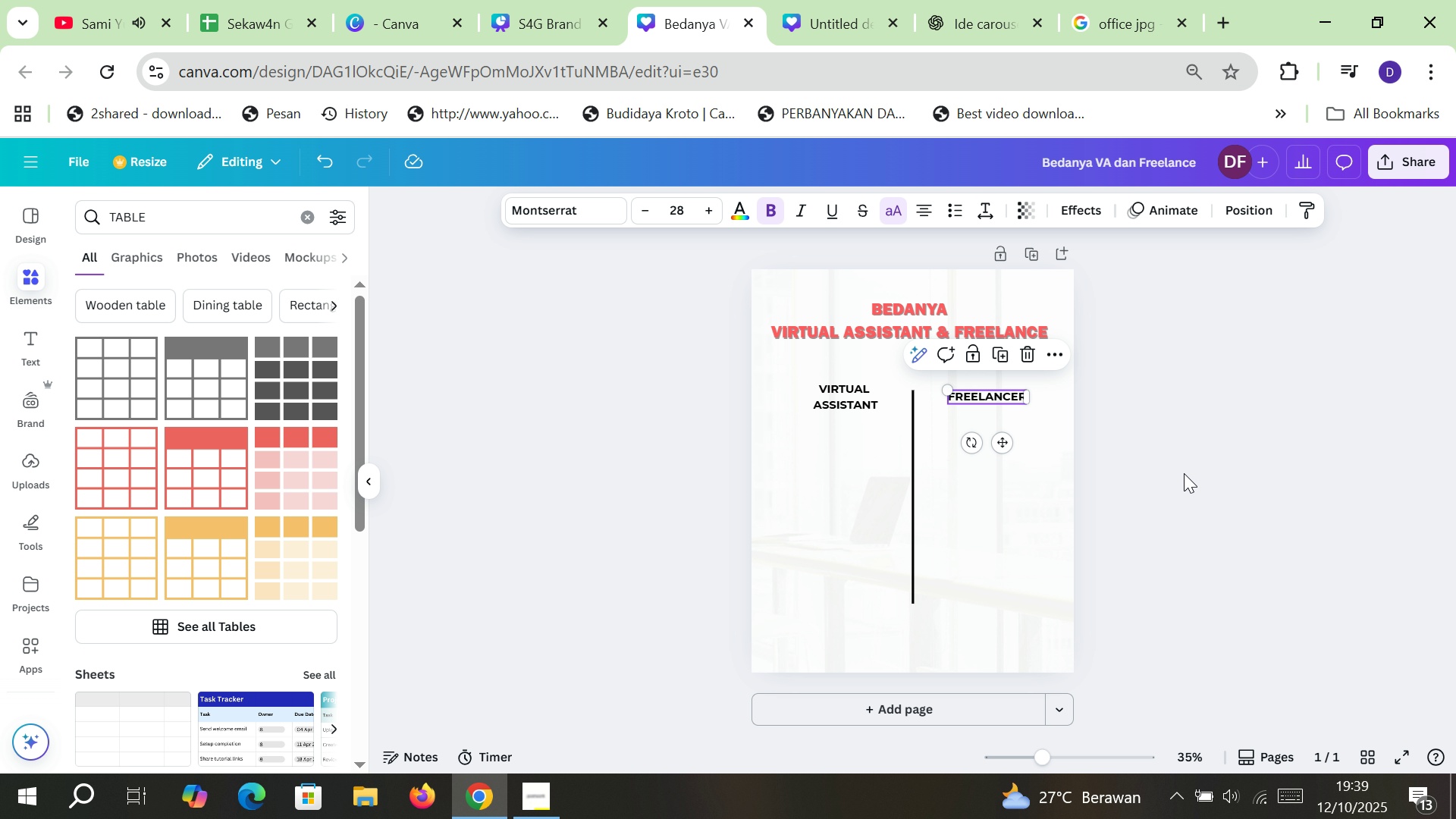 
left_click([1184, 473])
 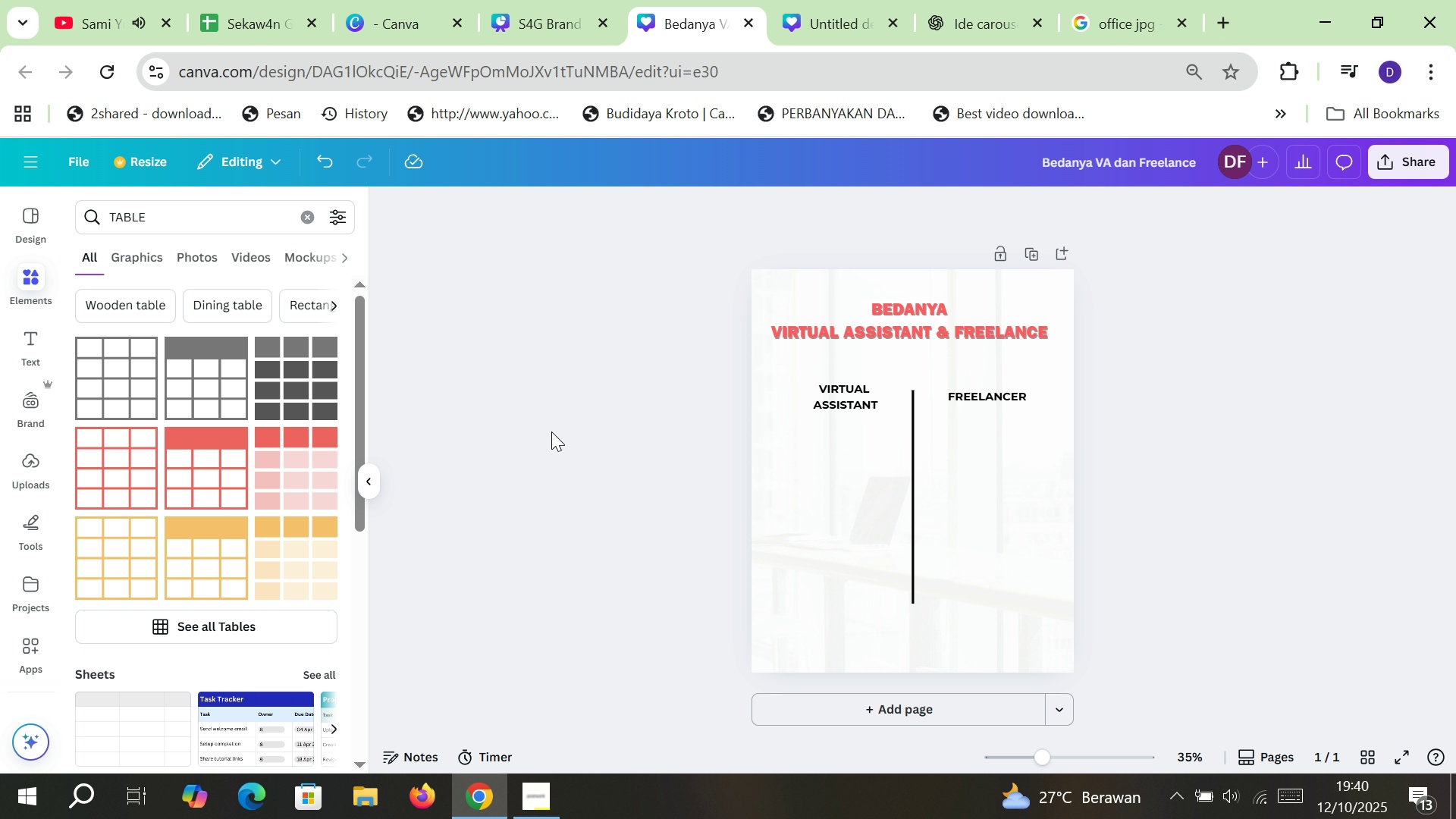 
left_click([839, 395])
 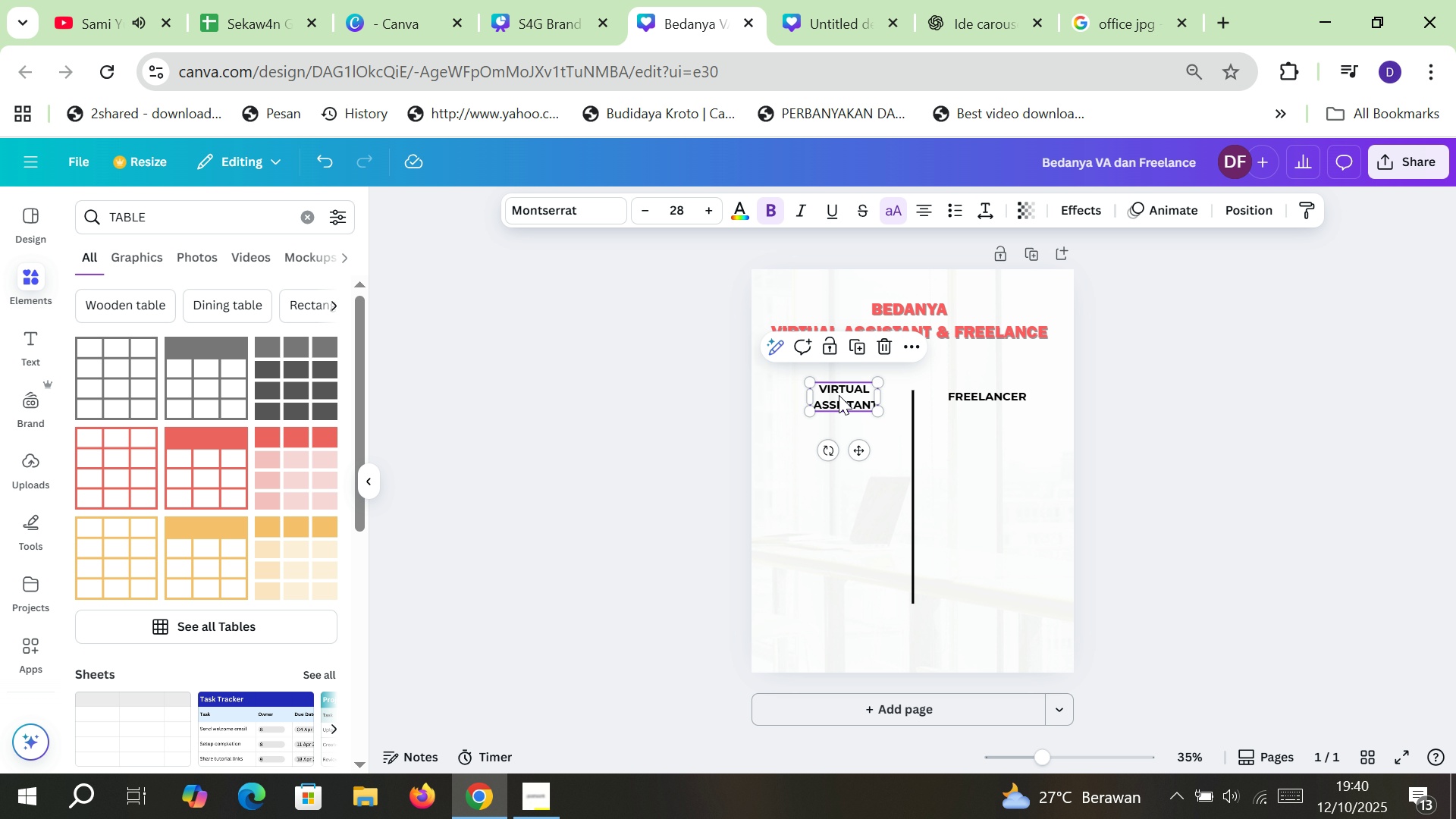 
key(Control+C)
 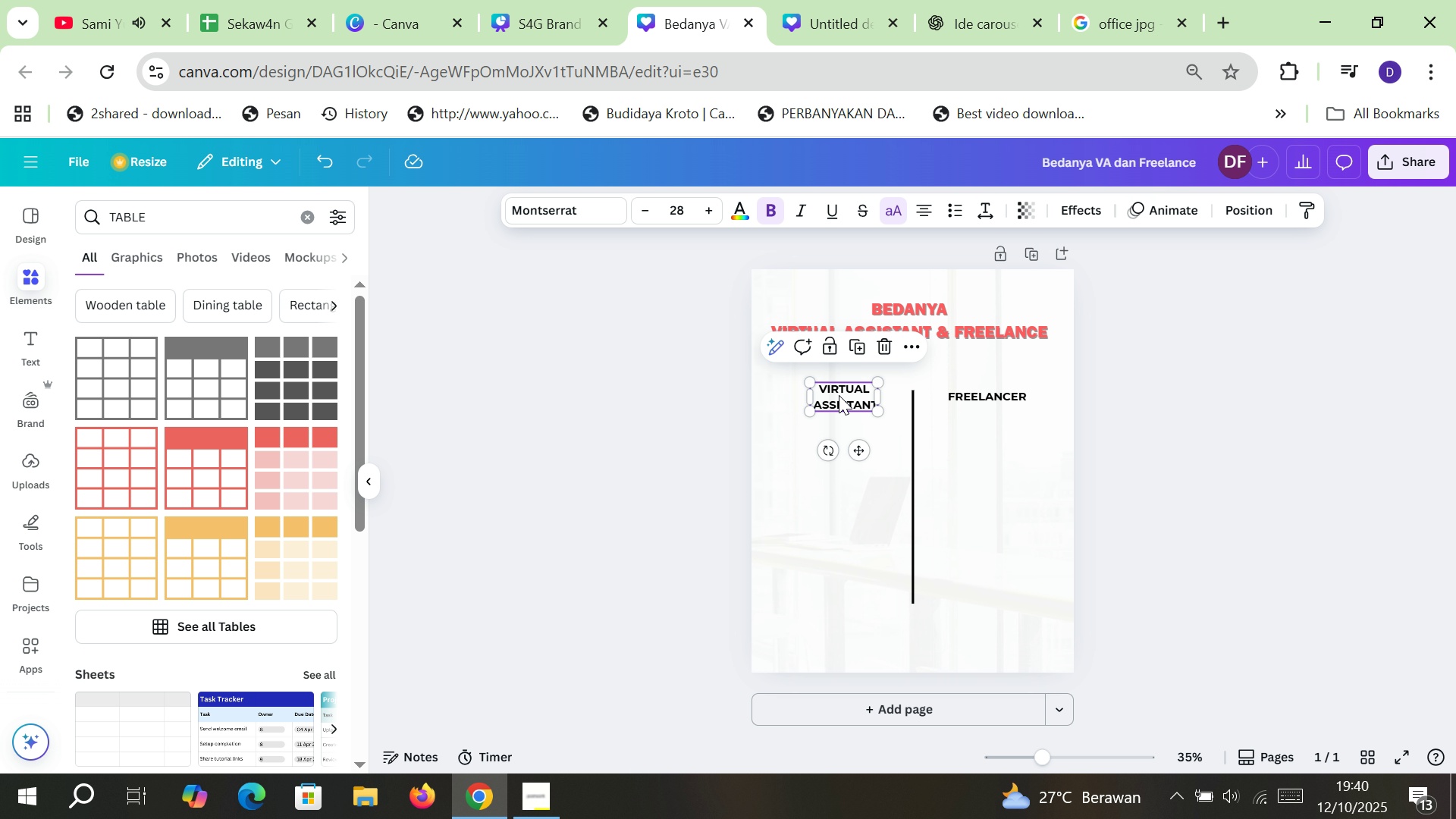 
key(Control+ControlLeft)
 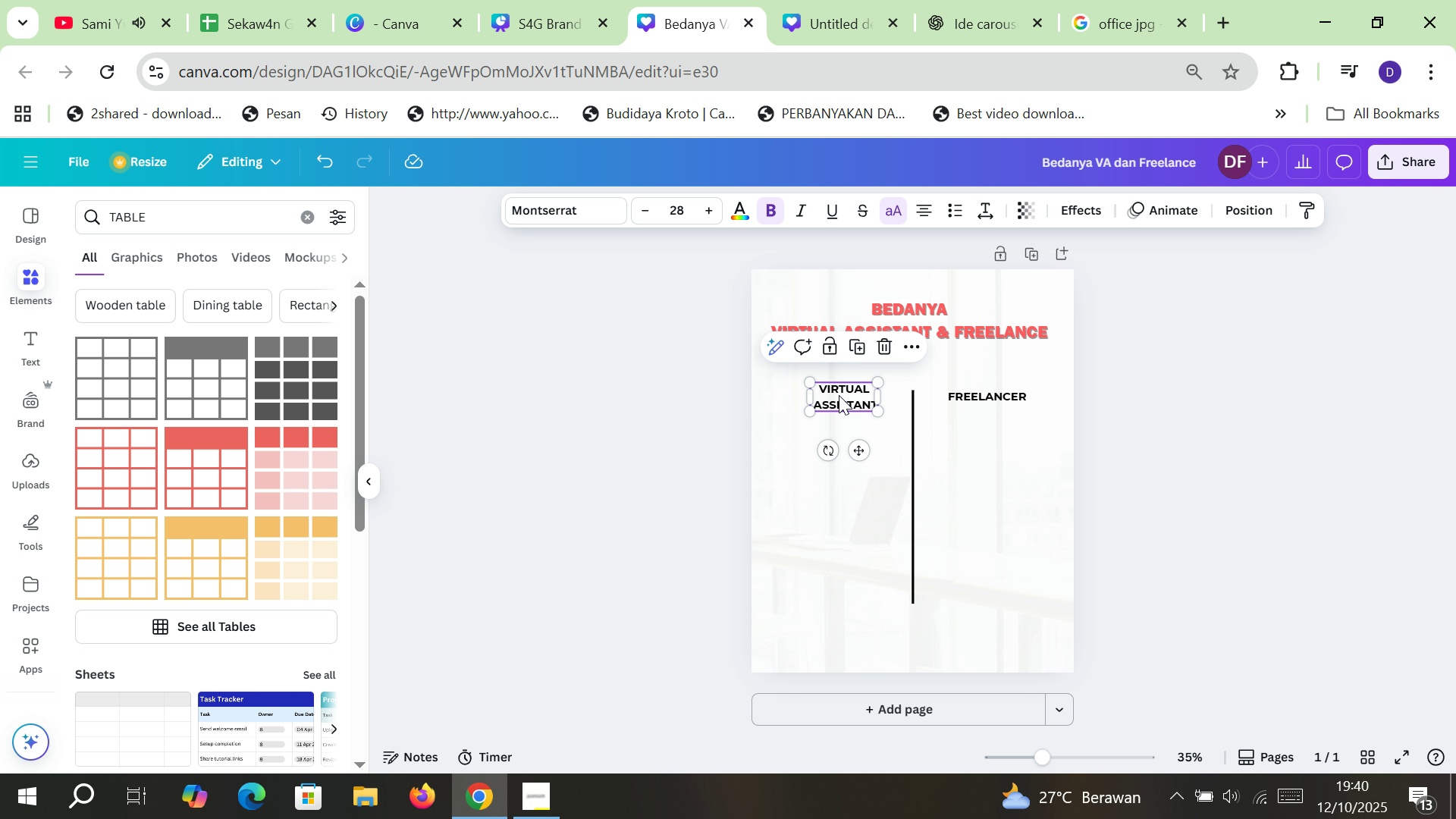 
key(Control+V)
 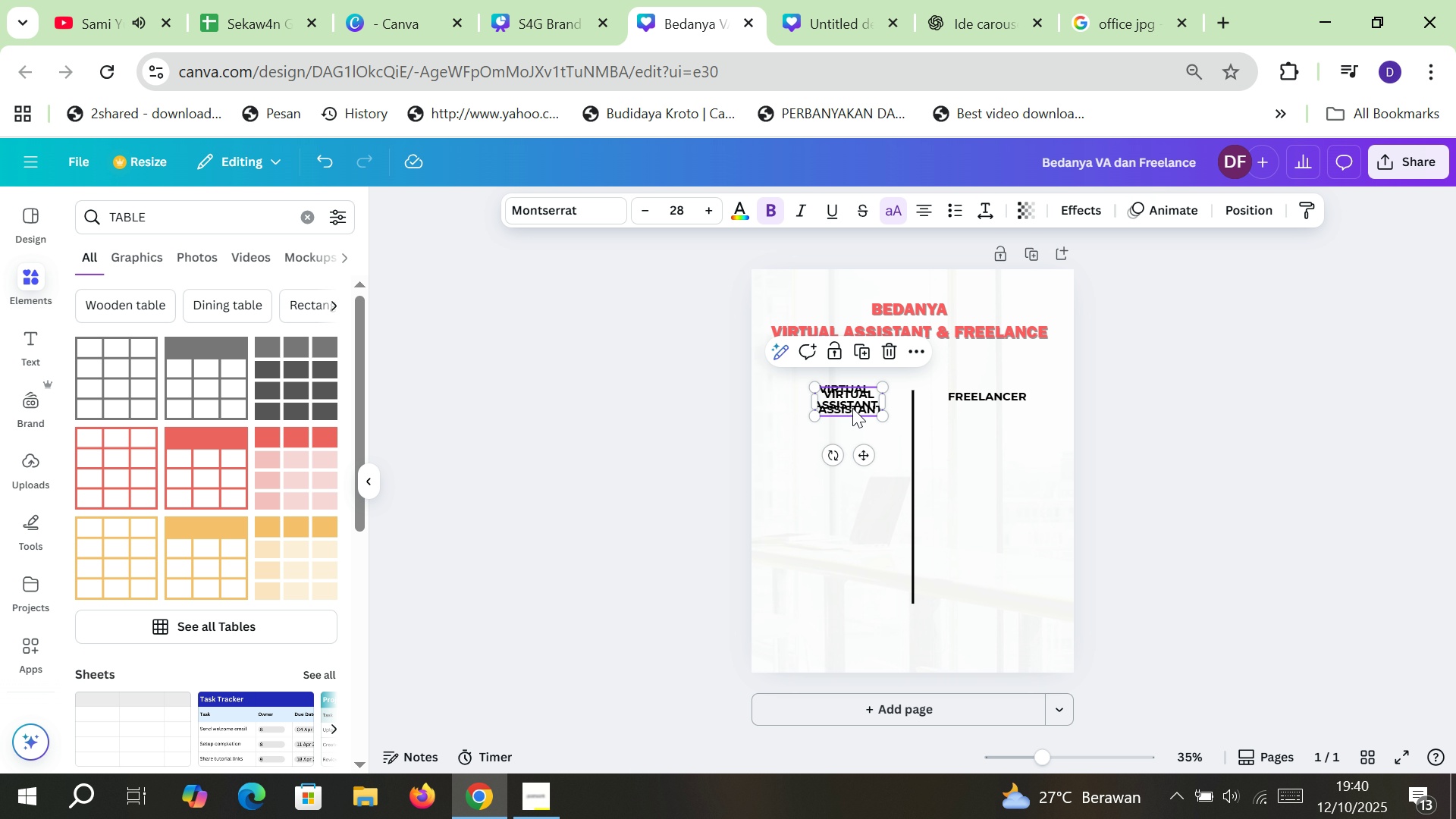 
left_click_drag(start_coordinate=[852, 408], to_coordinate=[824, 447])
 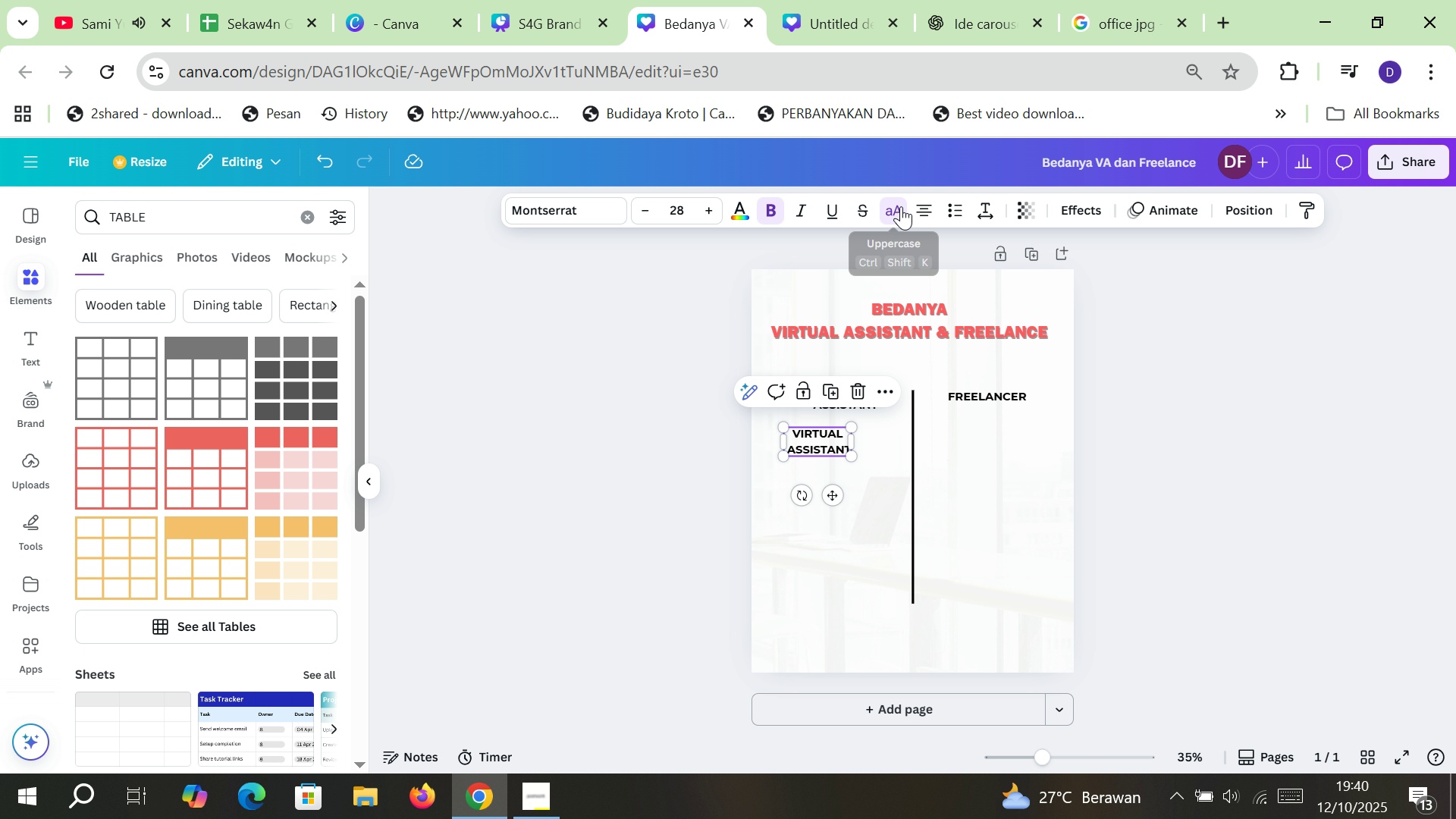 
left_click([901, 206])
 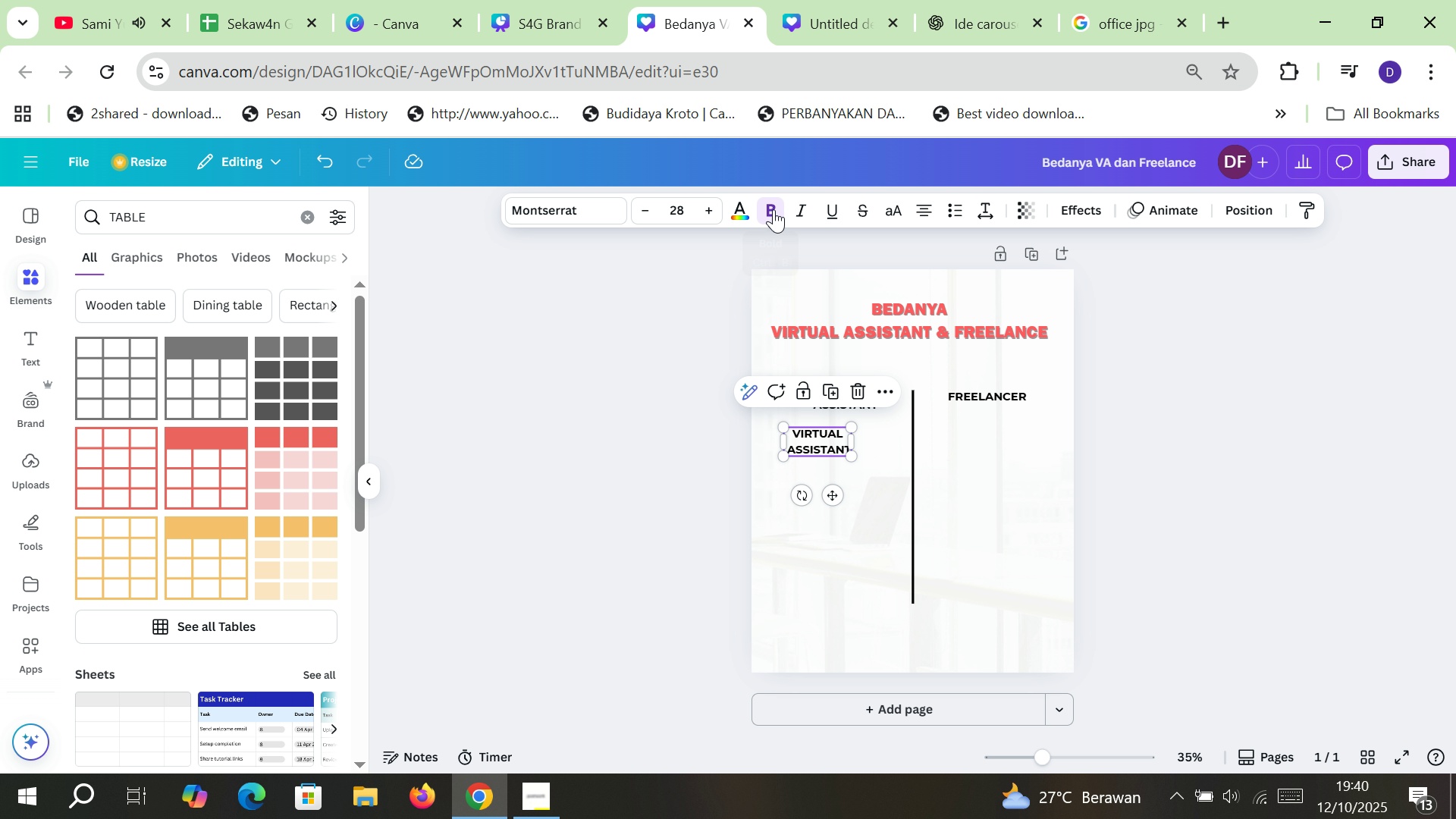 
left_click([774, 209])
 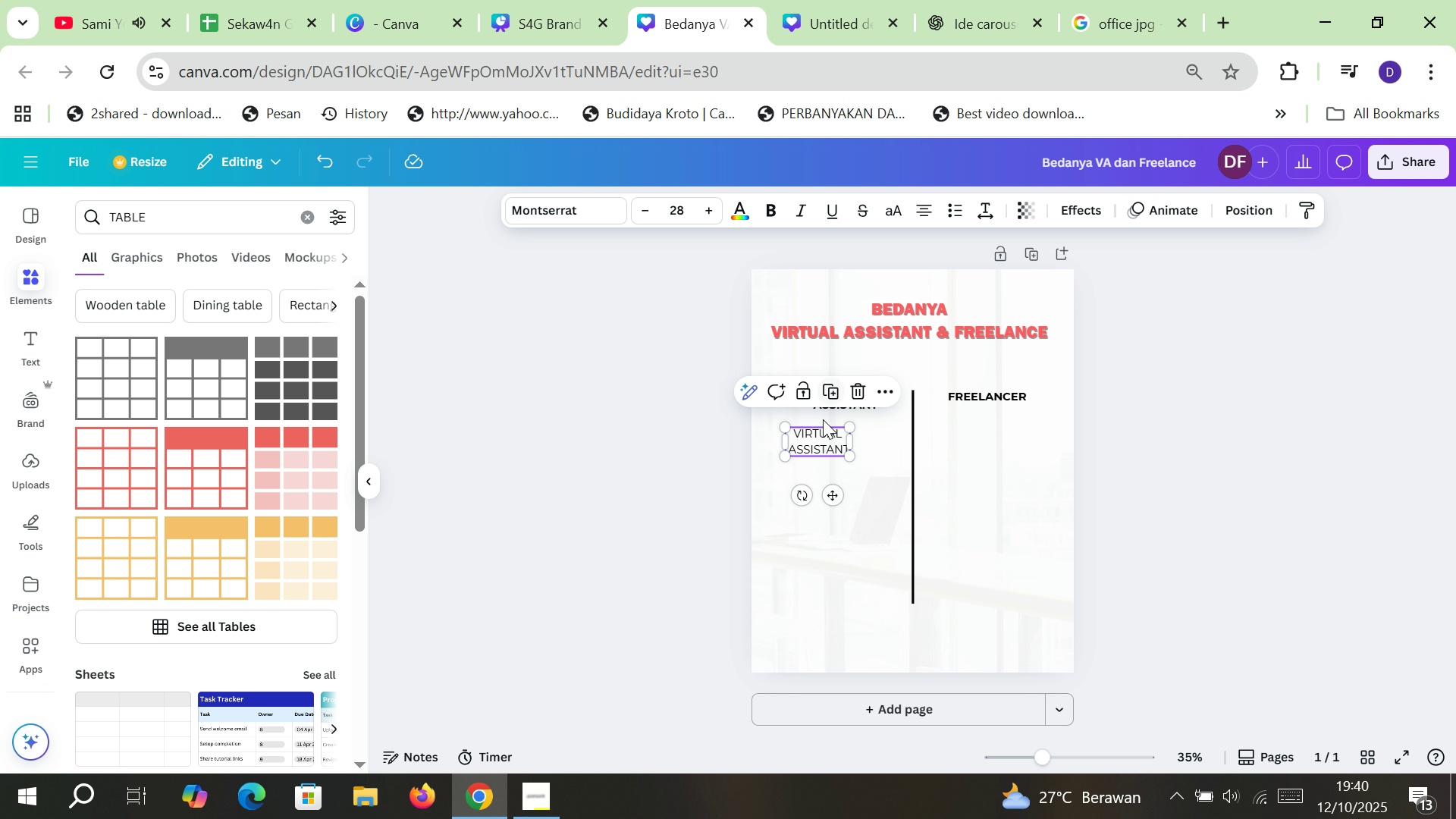 
double_click([816, 447])
 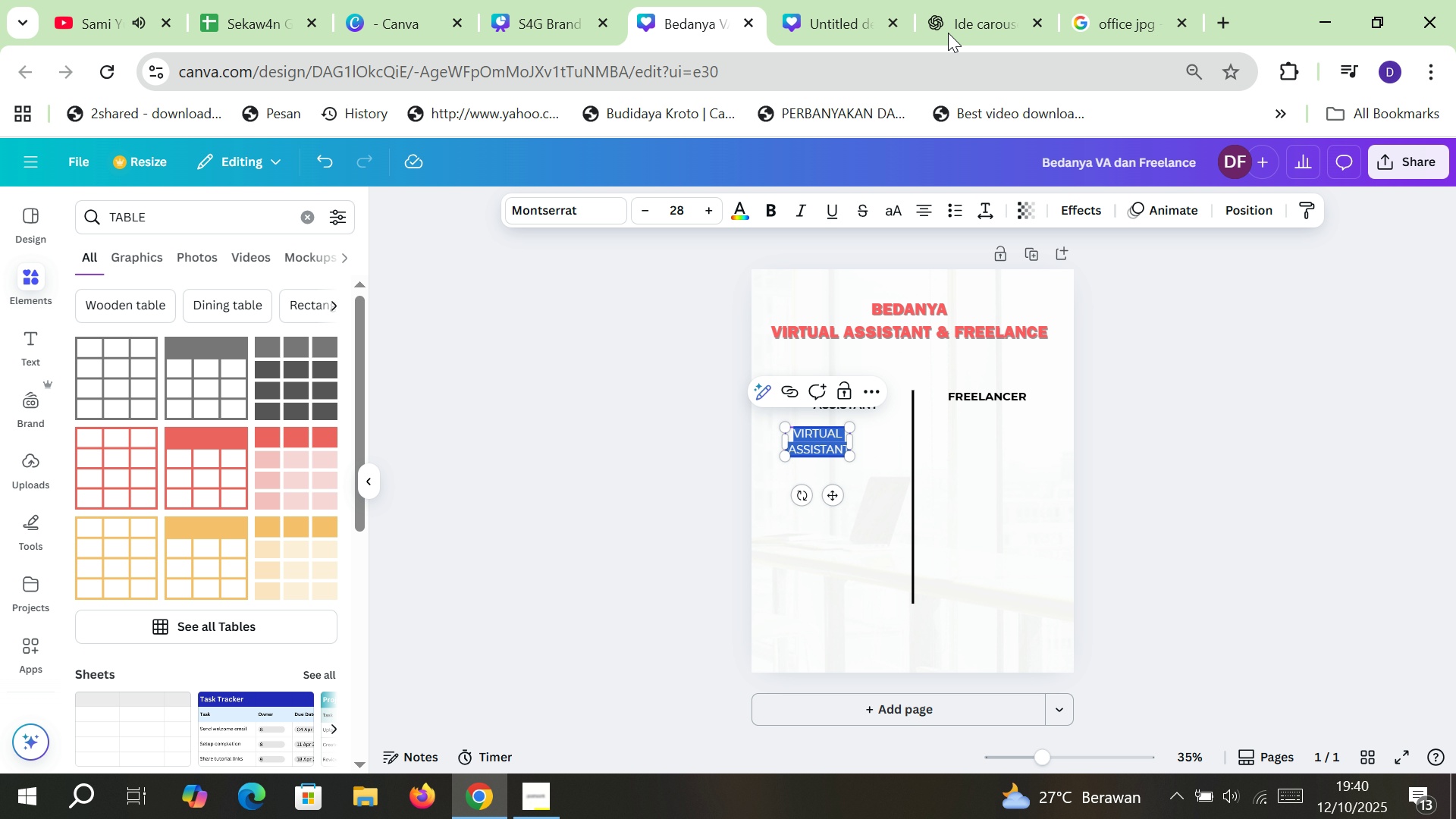 
left_click([971, 0])
 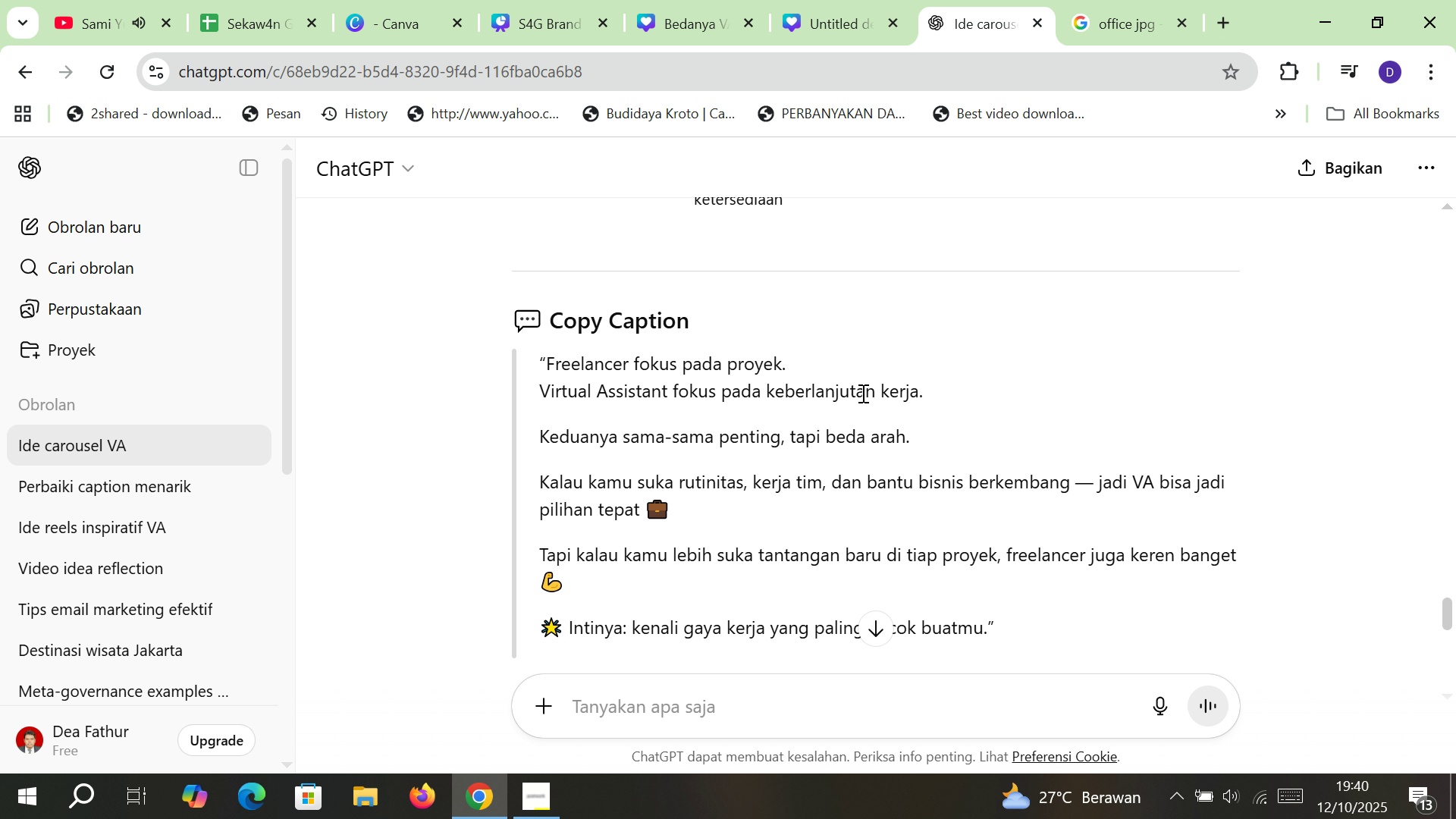 
scroll: coordinate [861, 393], scroll_direction: up, amount: 5.0
 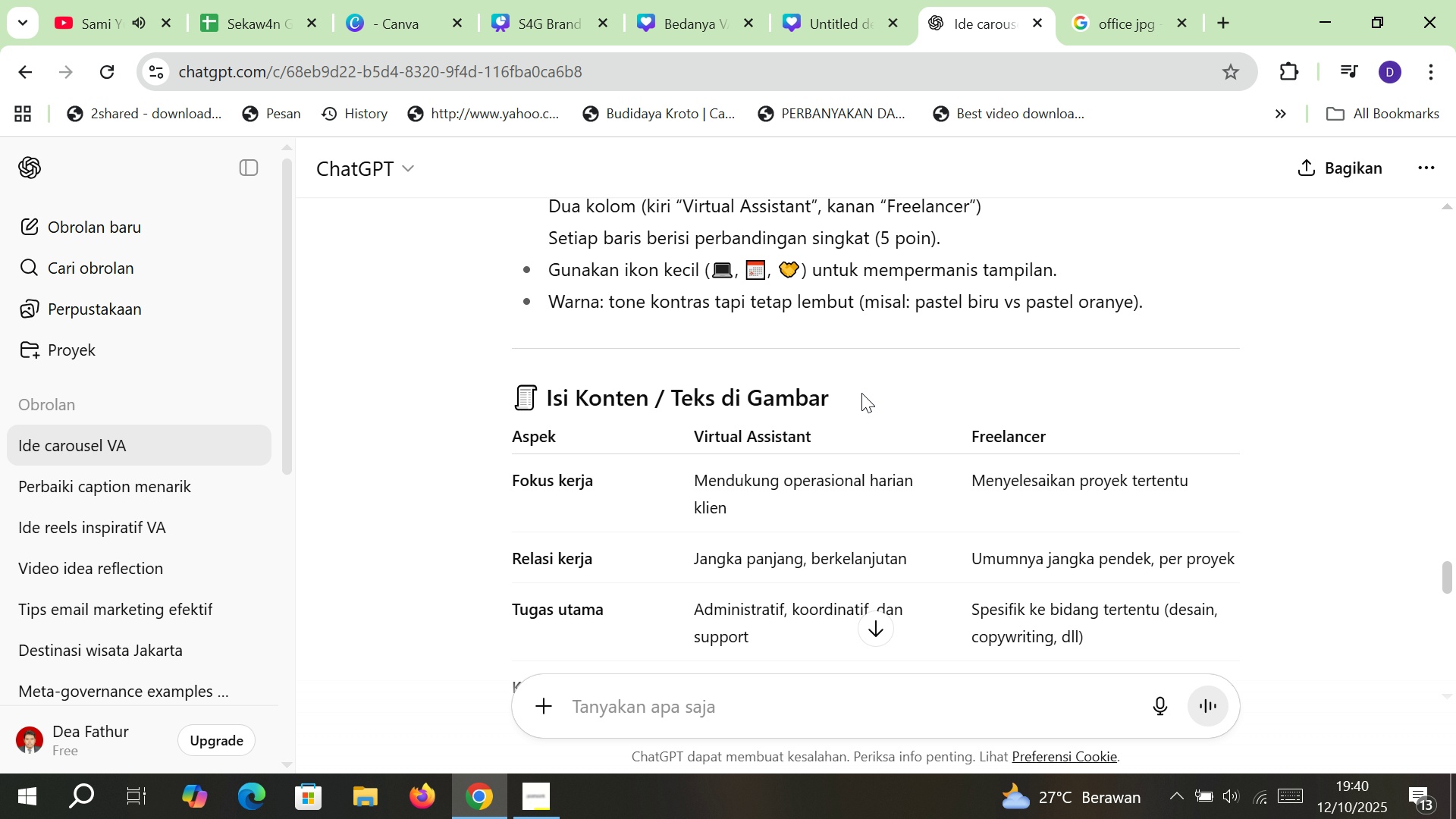 
scroll: coordinate [861, 393], scroll_direction: down, amount: 2.0
 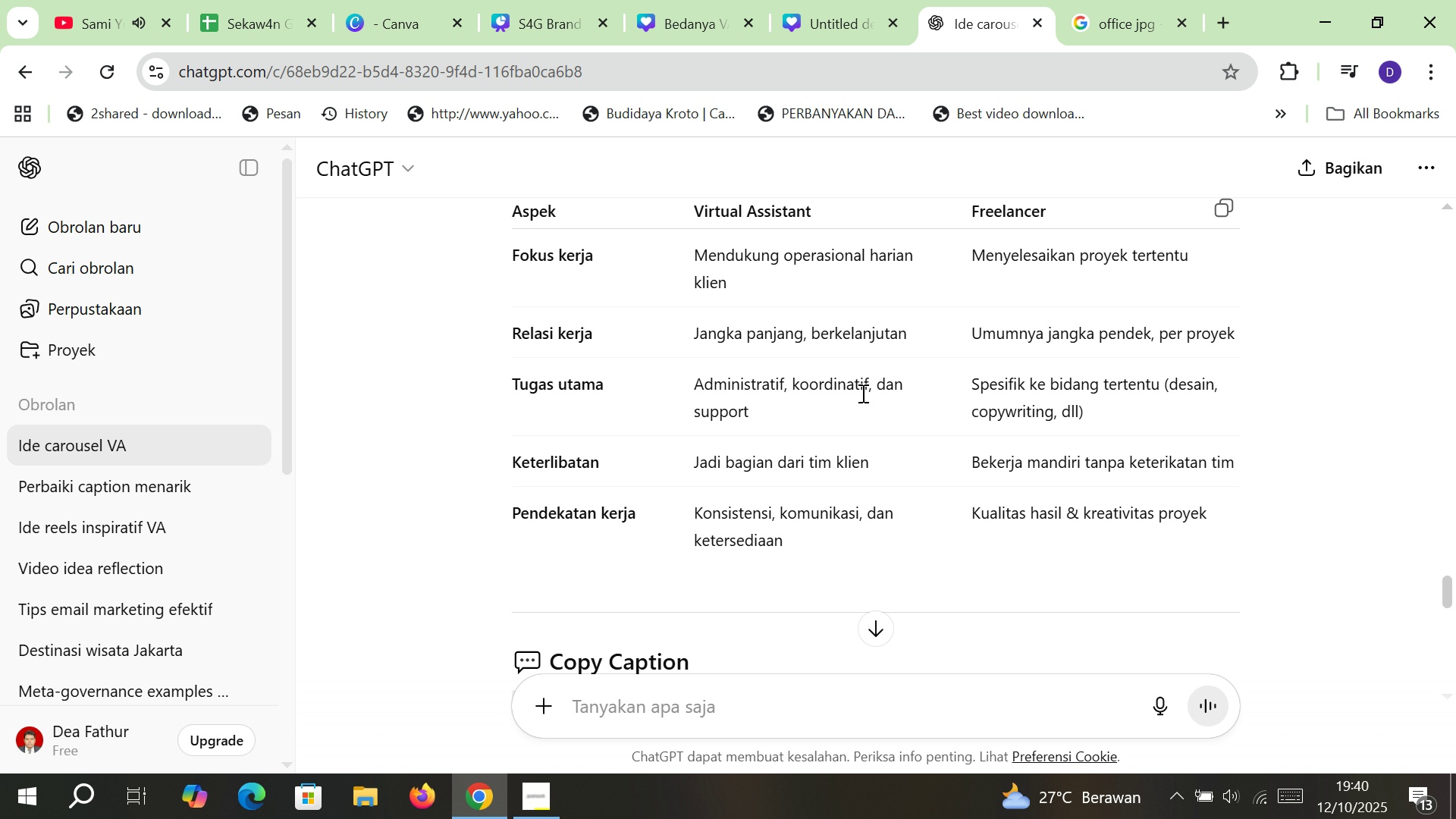 
wait(12.93)
 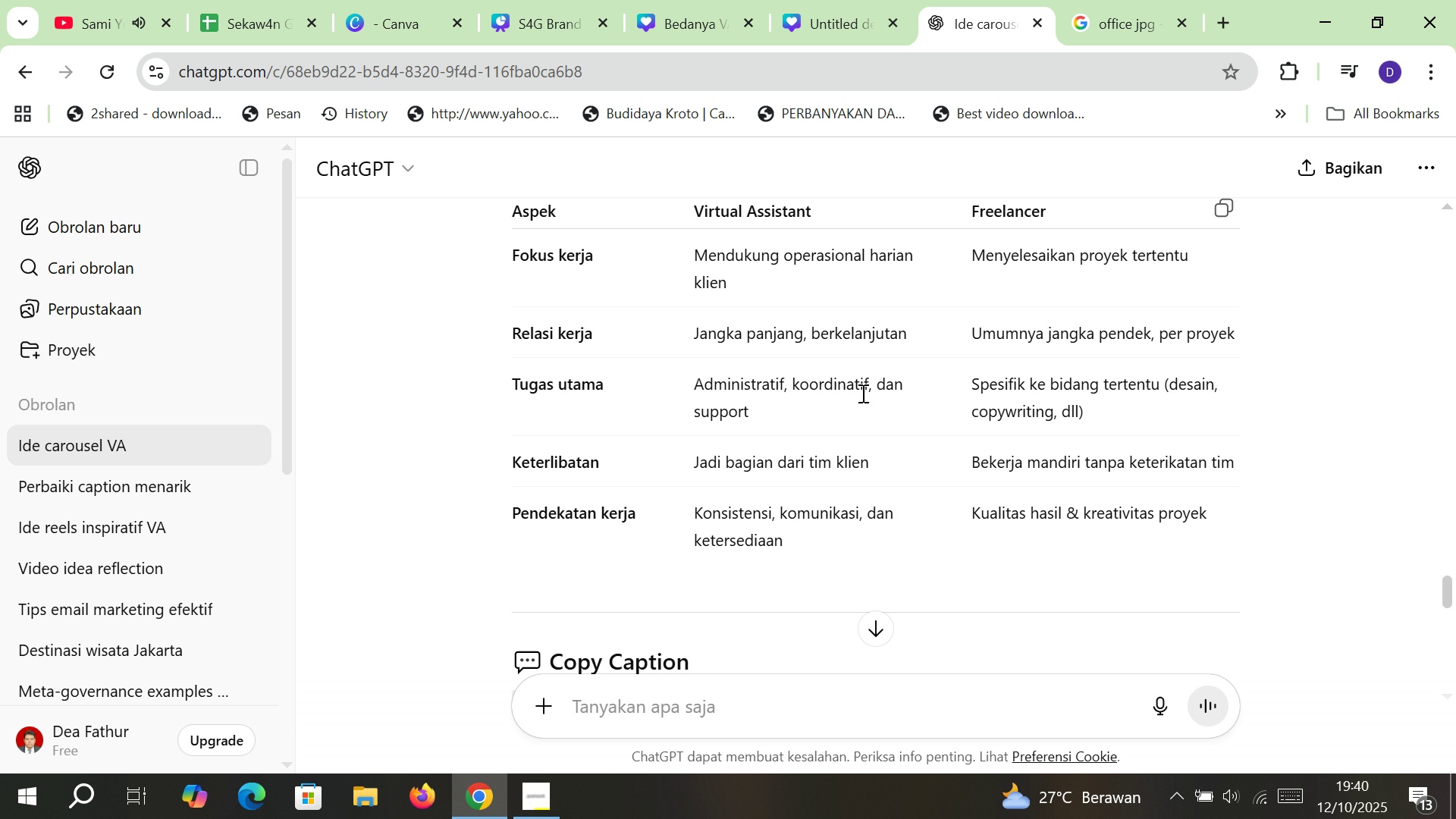 
left_click([824, 4])
 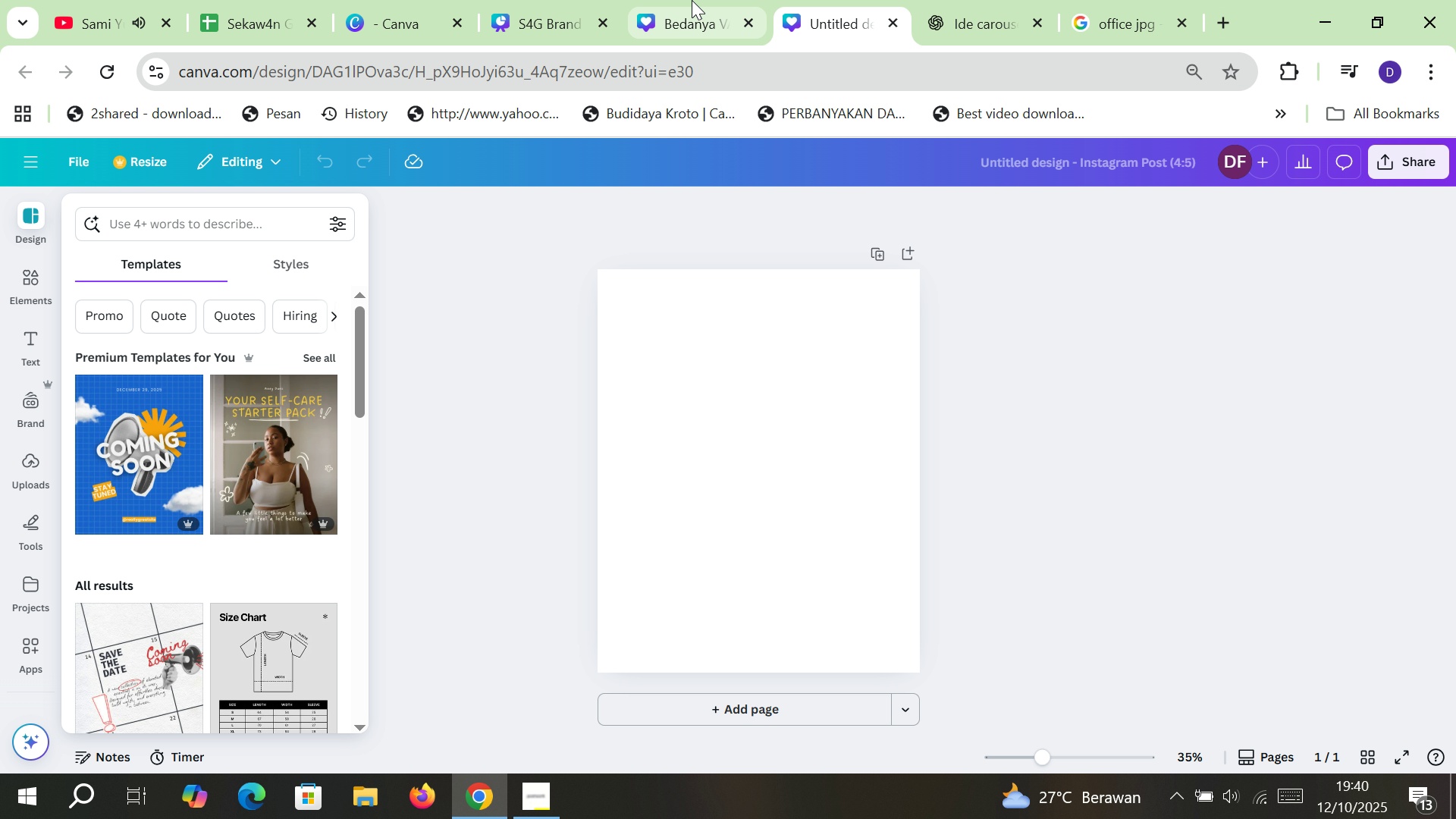 
left_click([692, 0])
 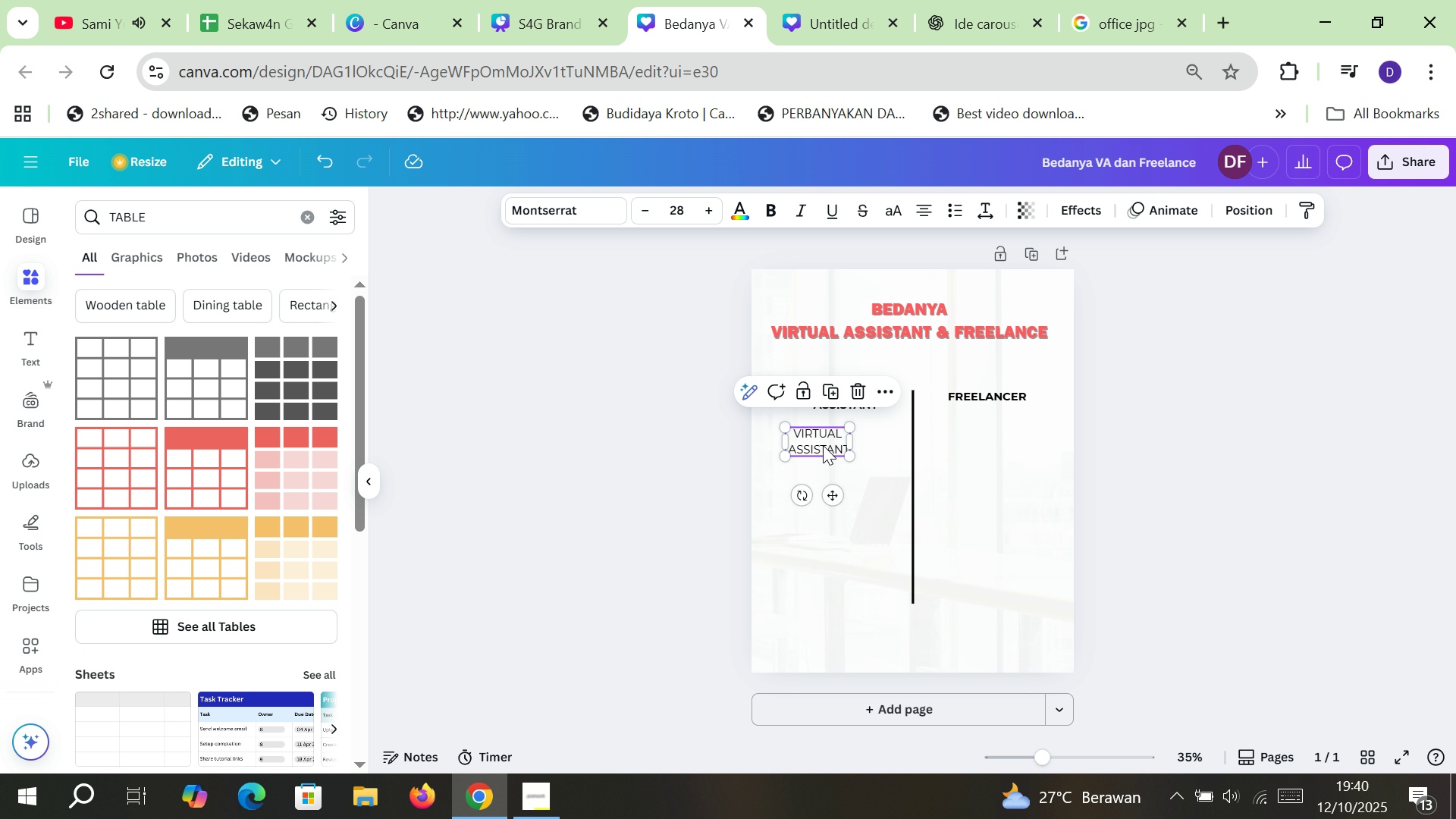 
double_click([823, 445])
 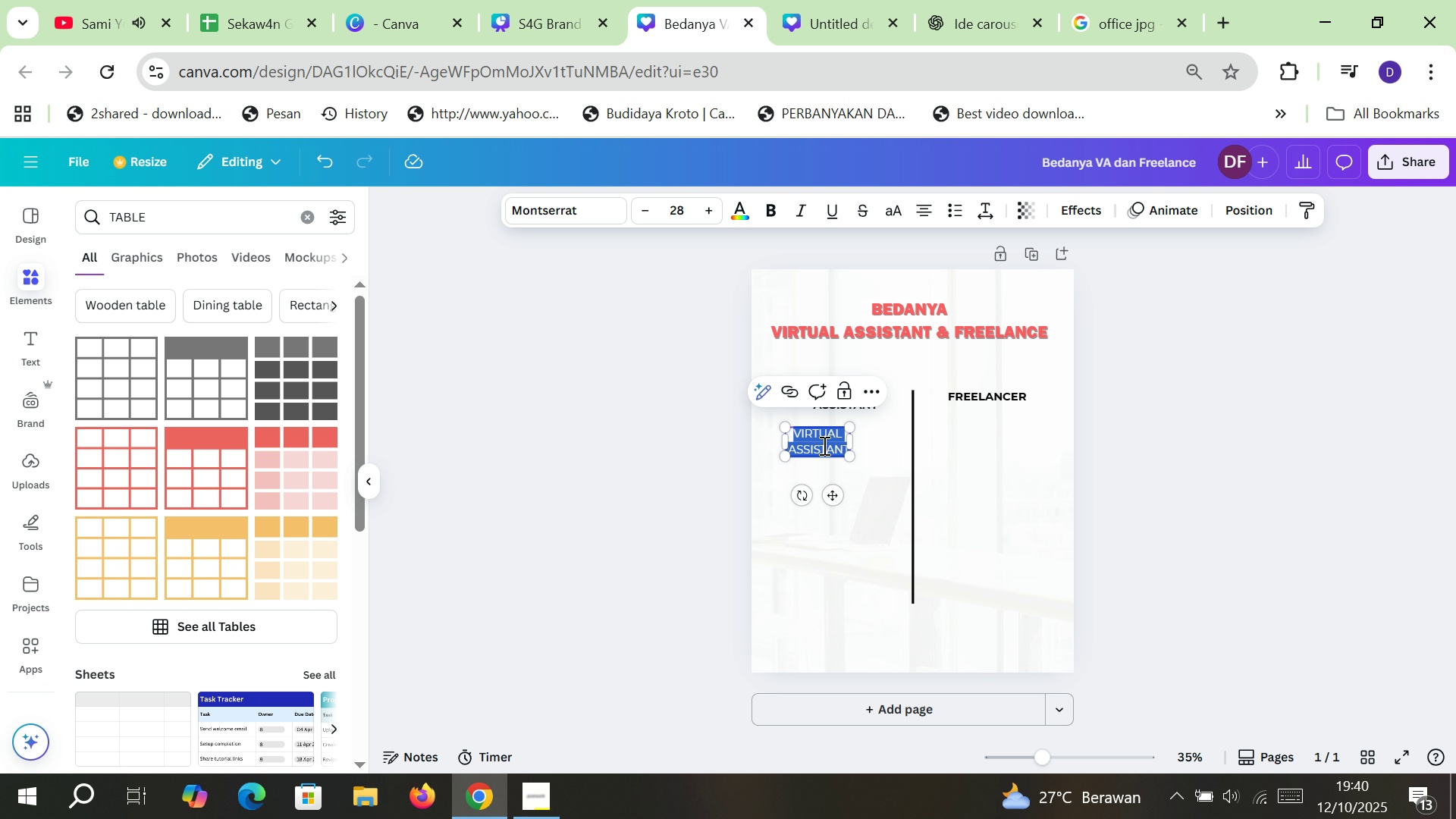 
type(bagian dari team klien)
 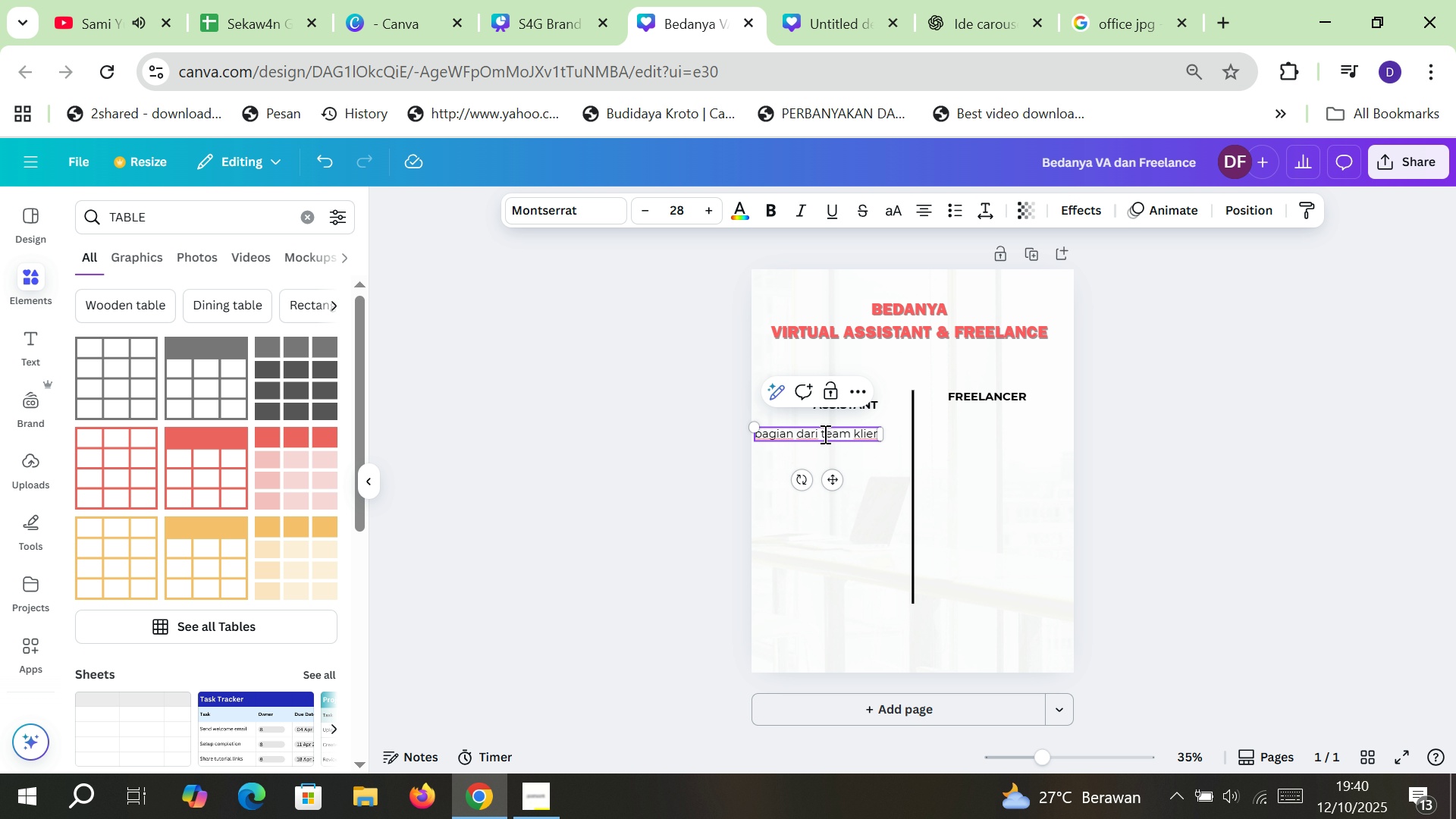 
left_click([821, 431])
 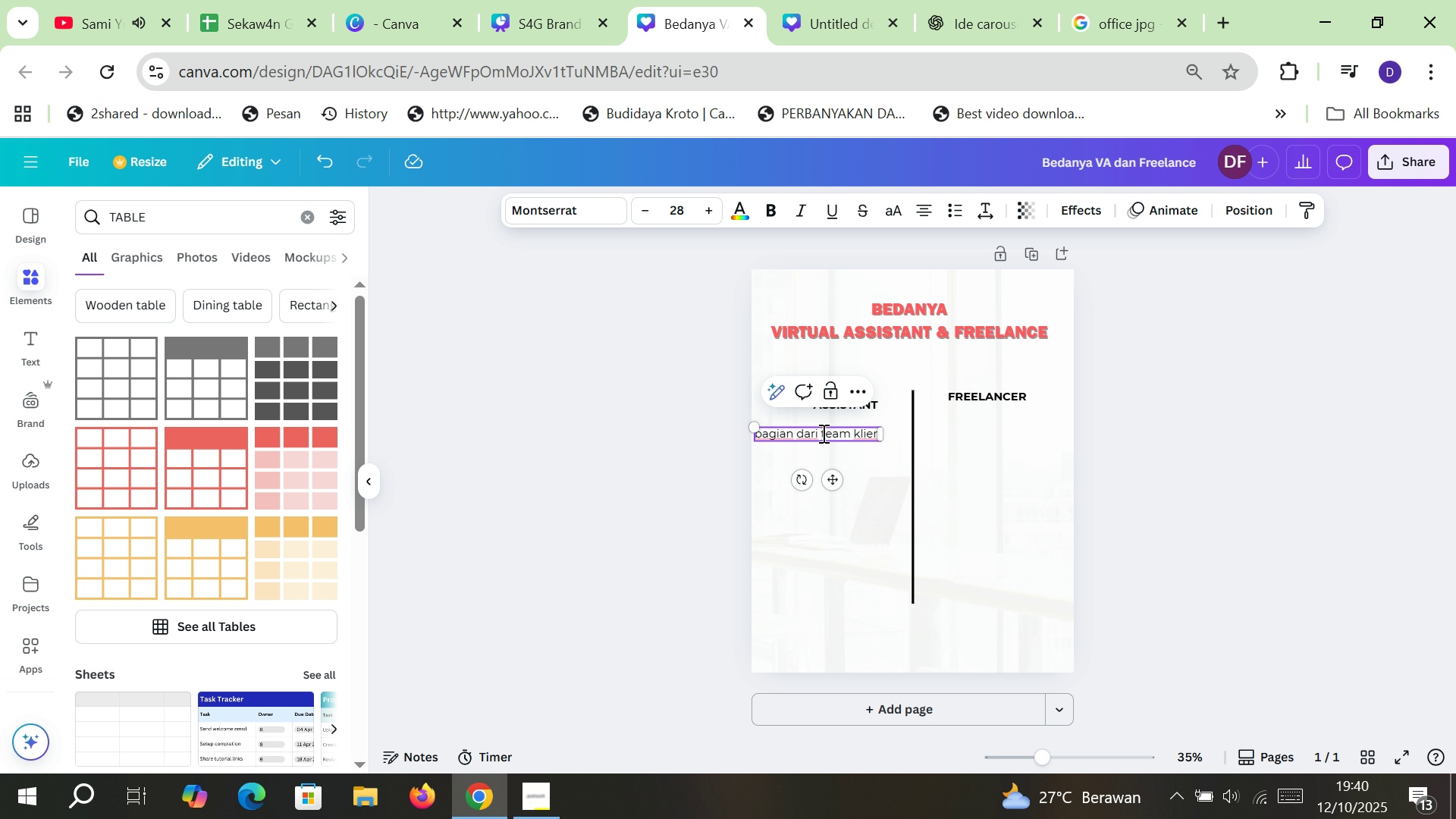 
key(Enter)
 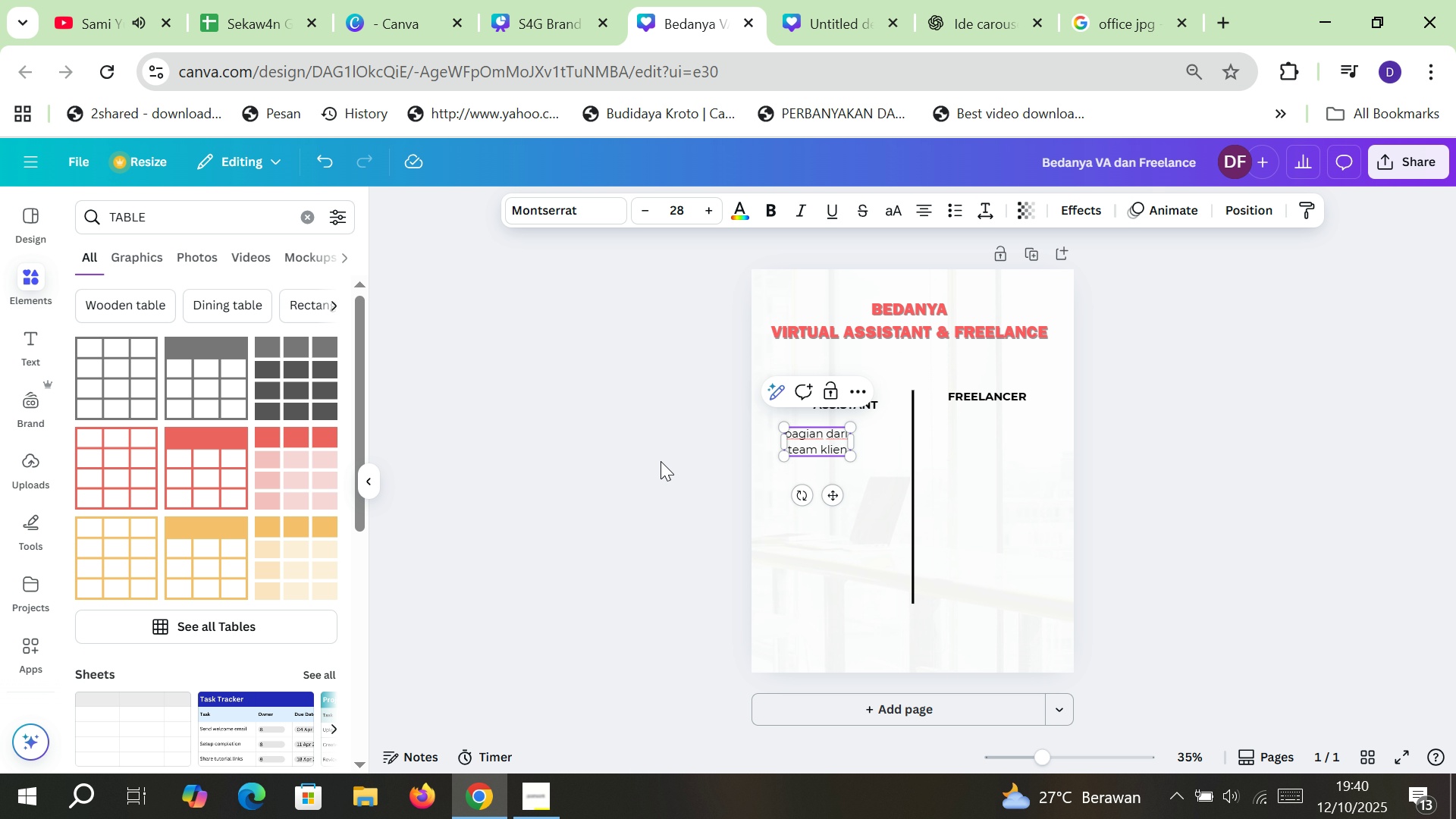 
left_click([661, 461])
 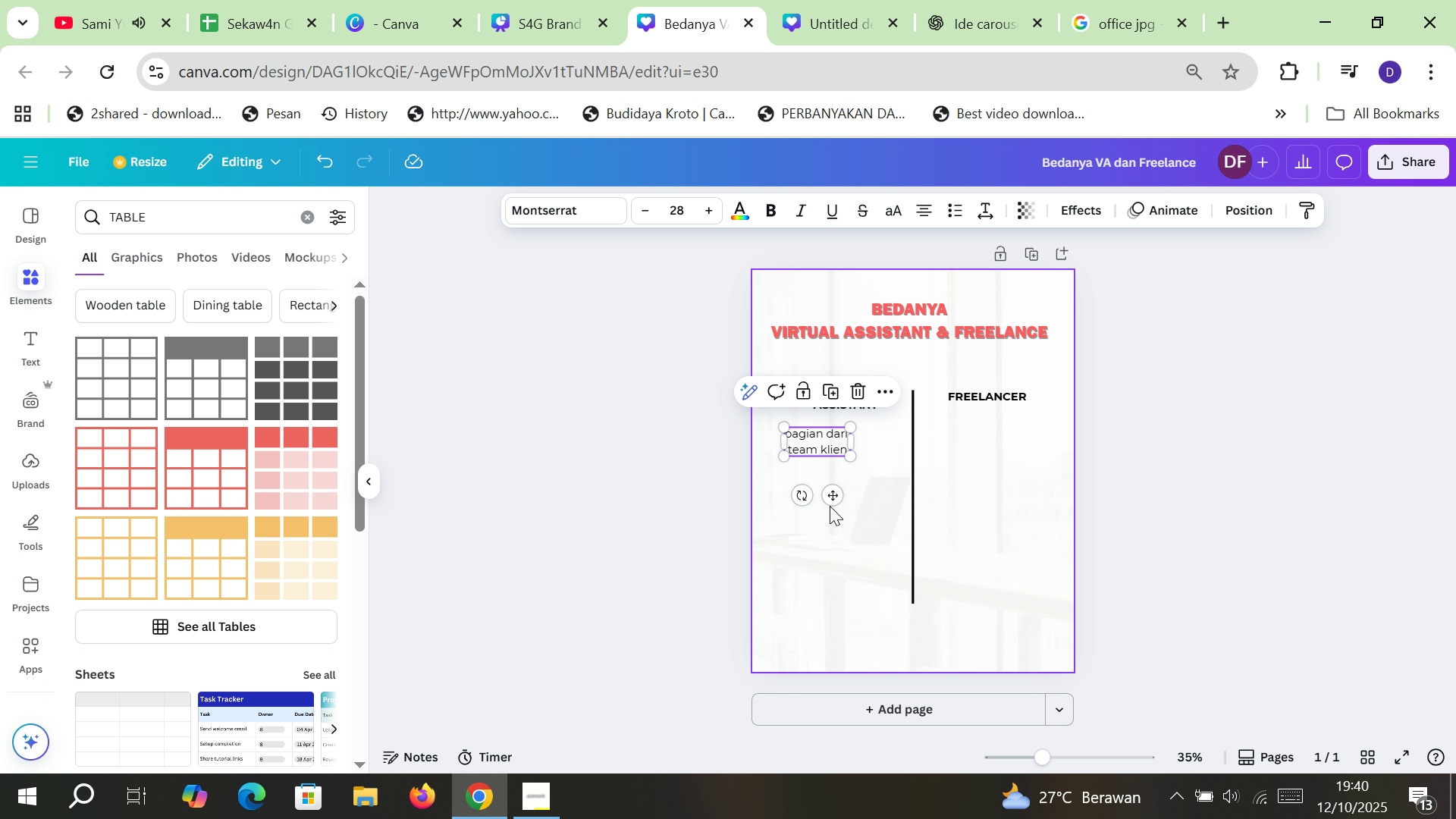 
left_click_drag(start_coordinate=[827, 499], to_coordinate=[850, 499])
 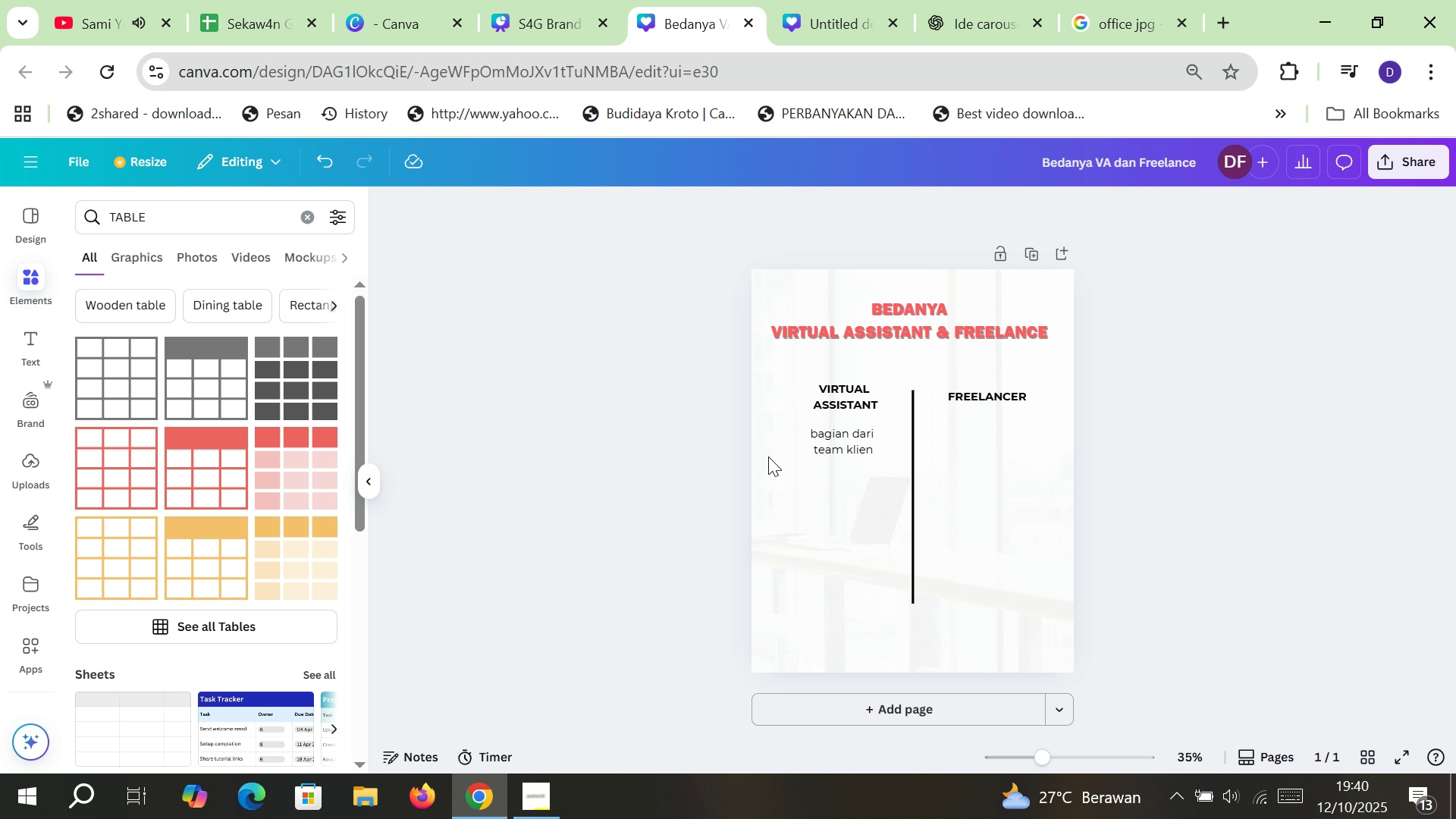 
left_click([840, 446])
 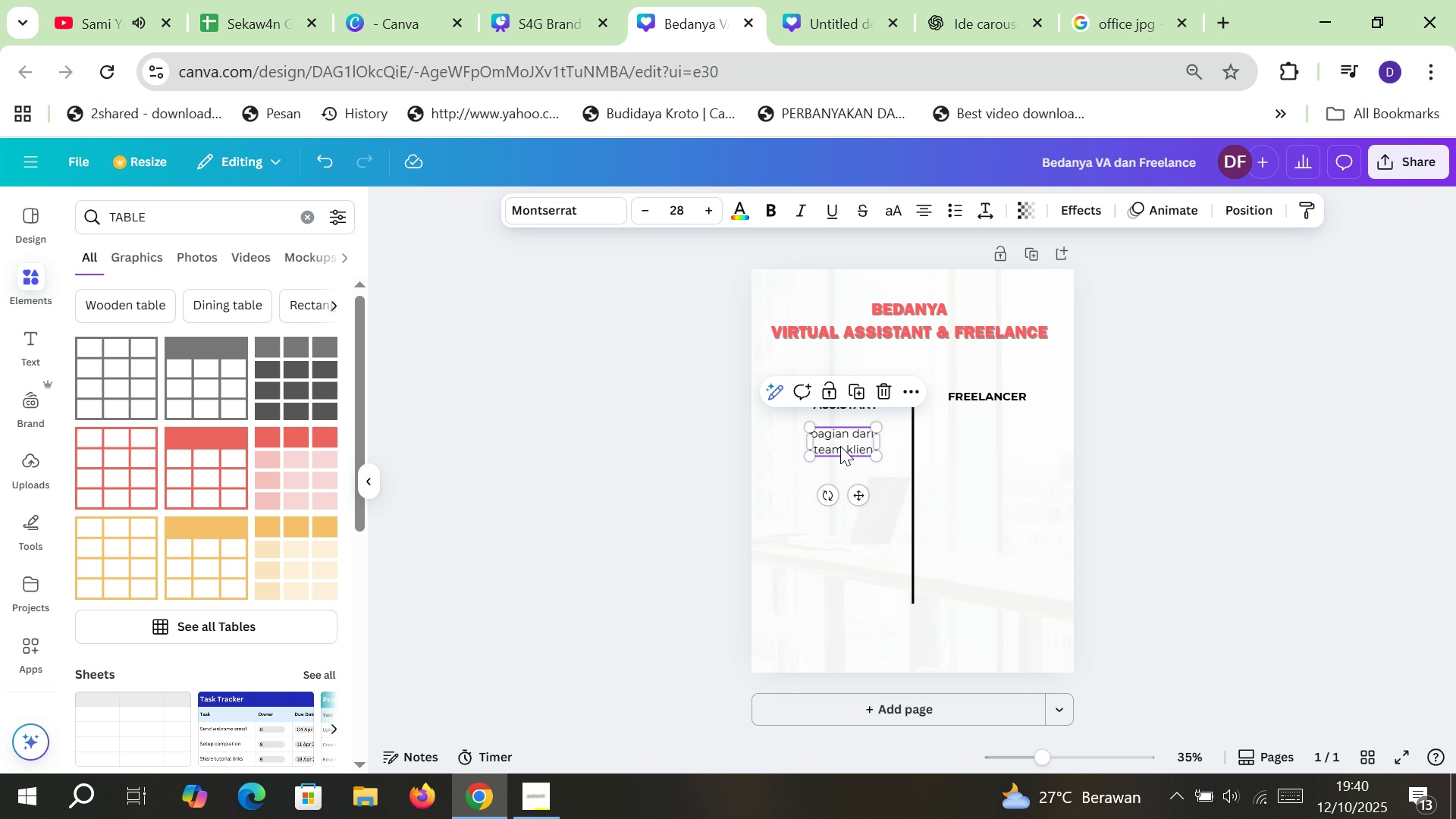 
key(Control+ControlLeft)
 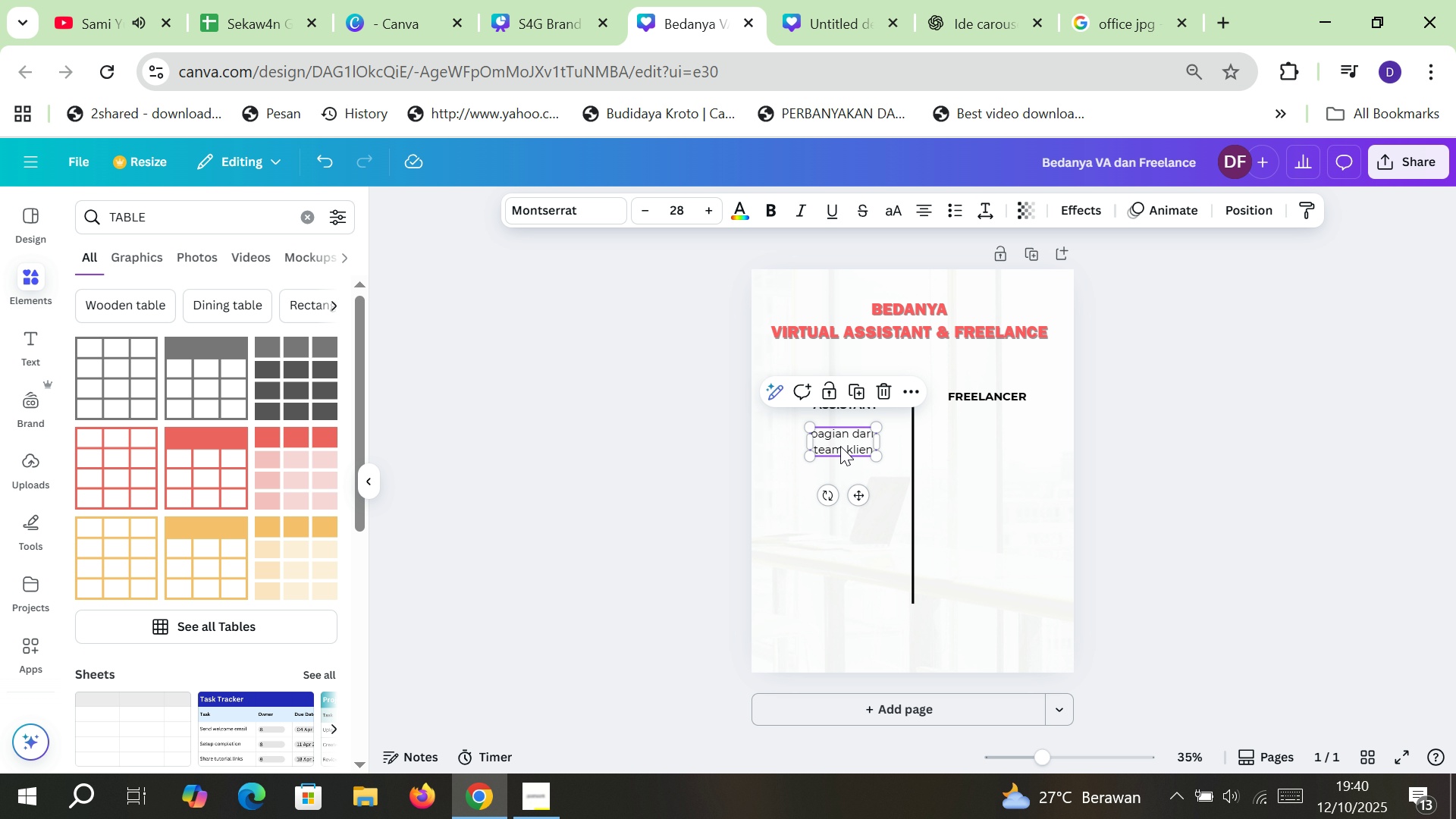 
key(Control+C)
 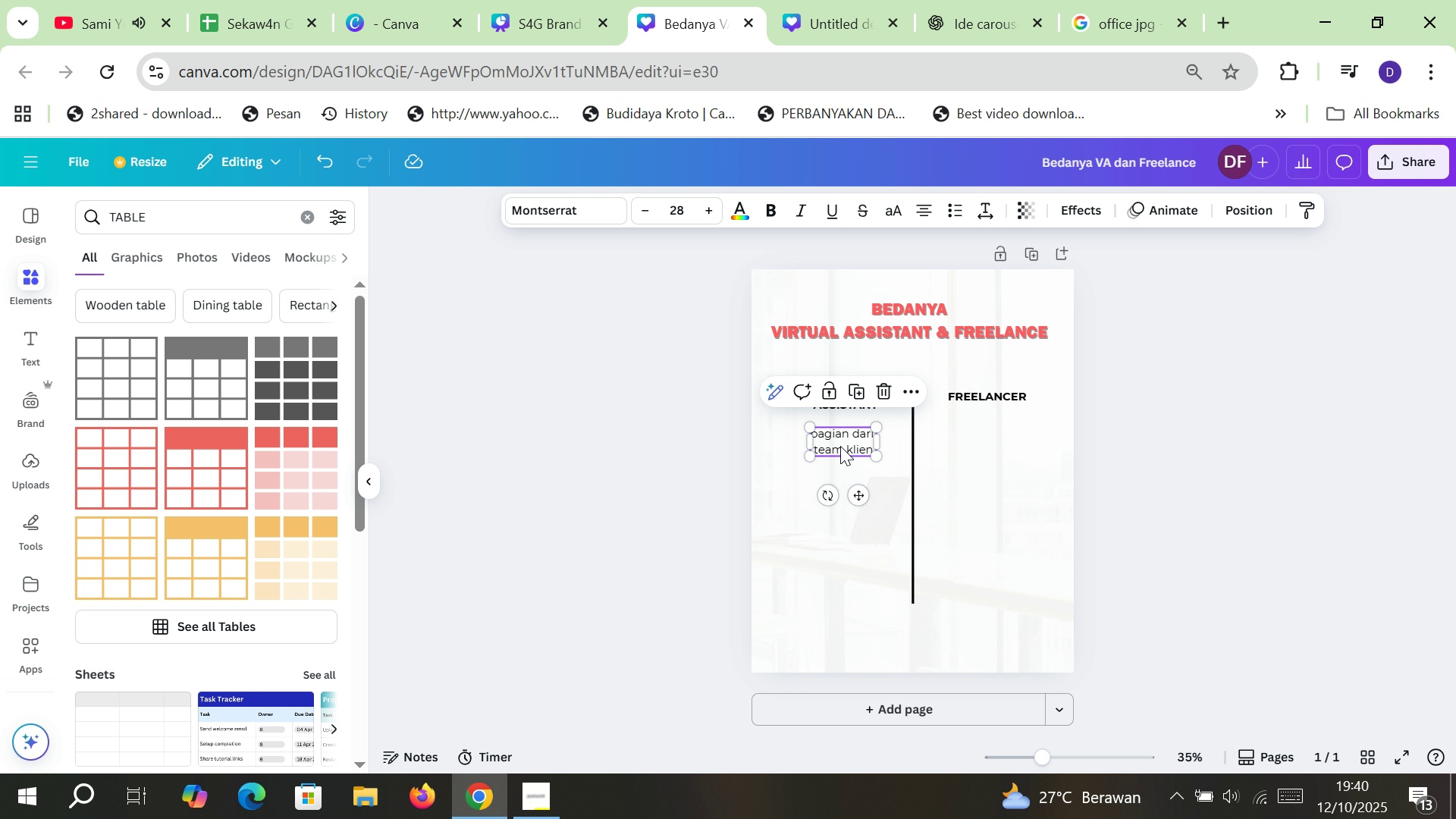 
key(Control+ControlLeft)
 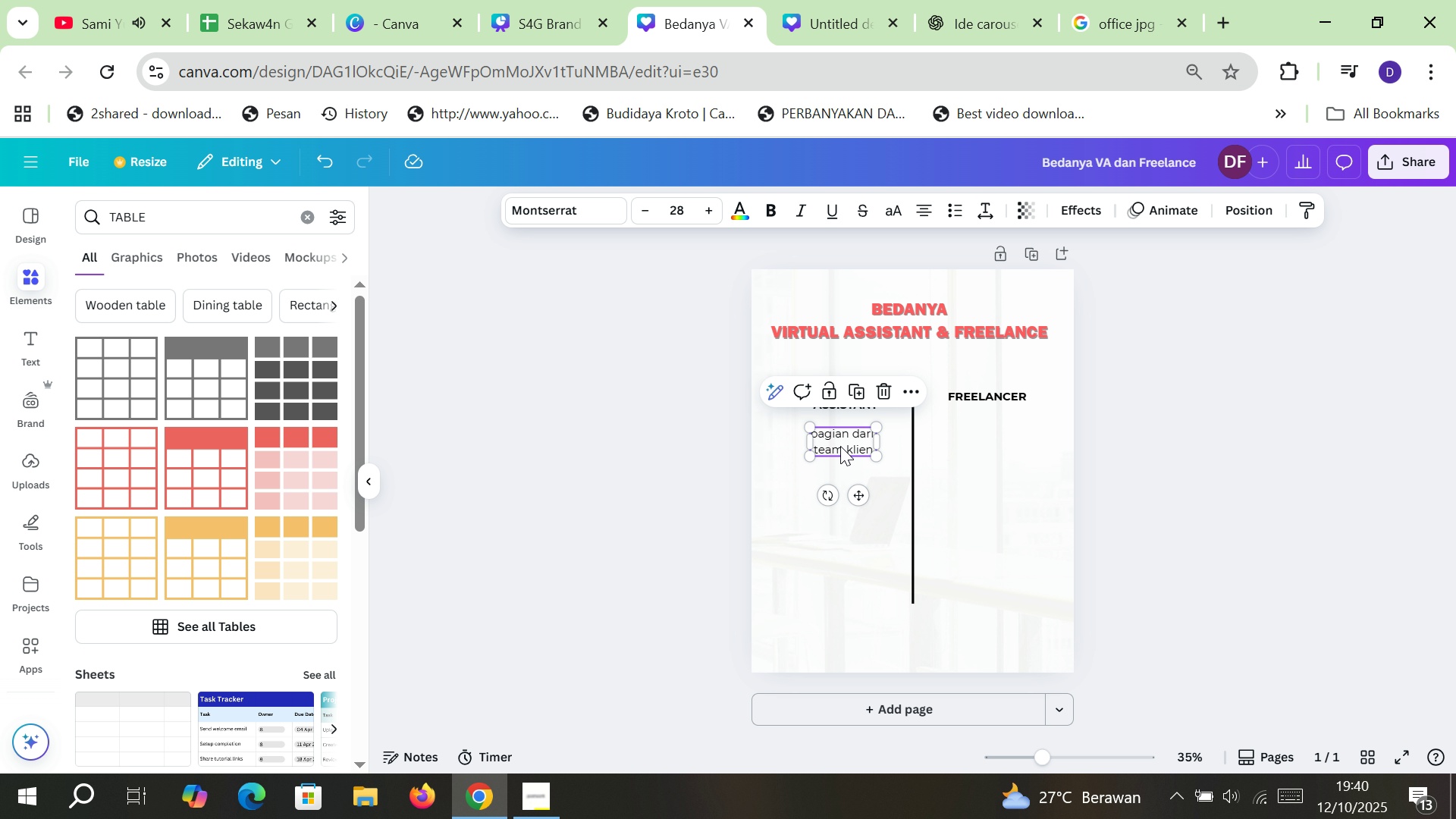 
key(Control+V)
 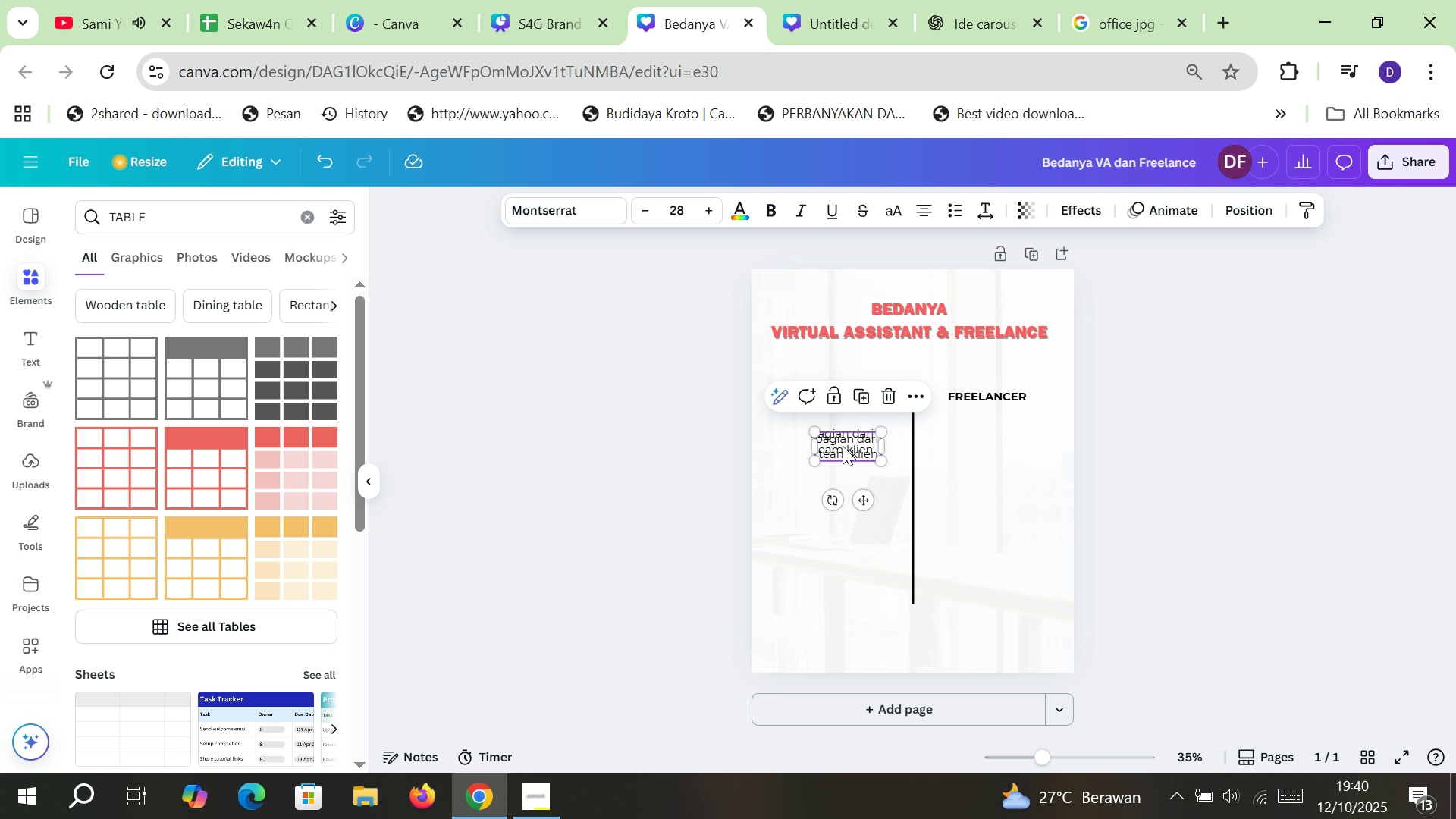 
left_click_drag(start_coordinate=[843, 446], to_coordinate=[980, 446])
 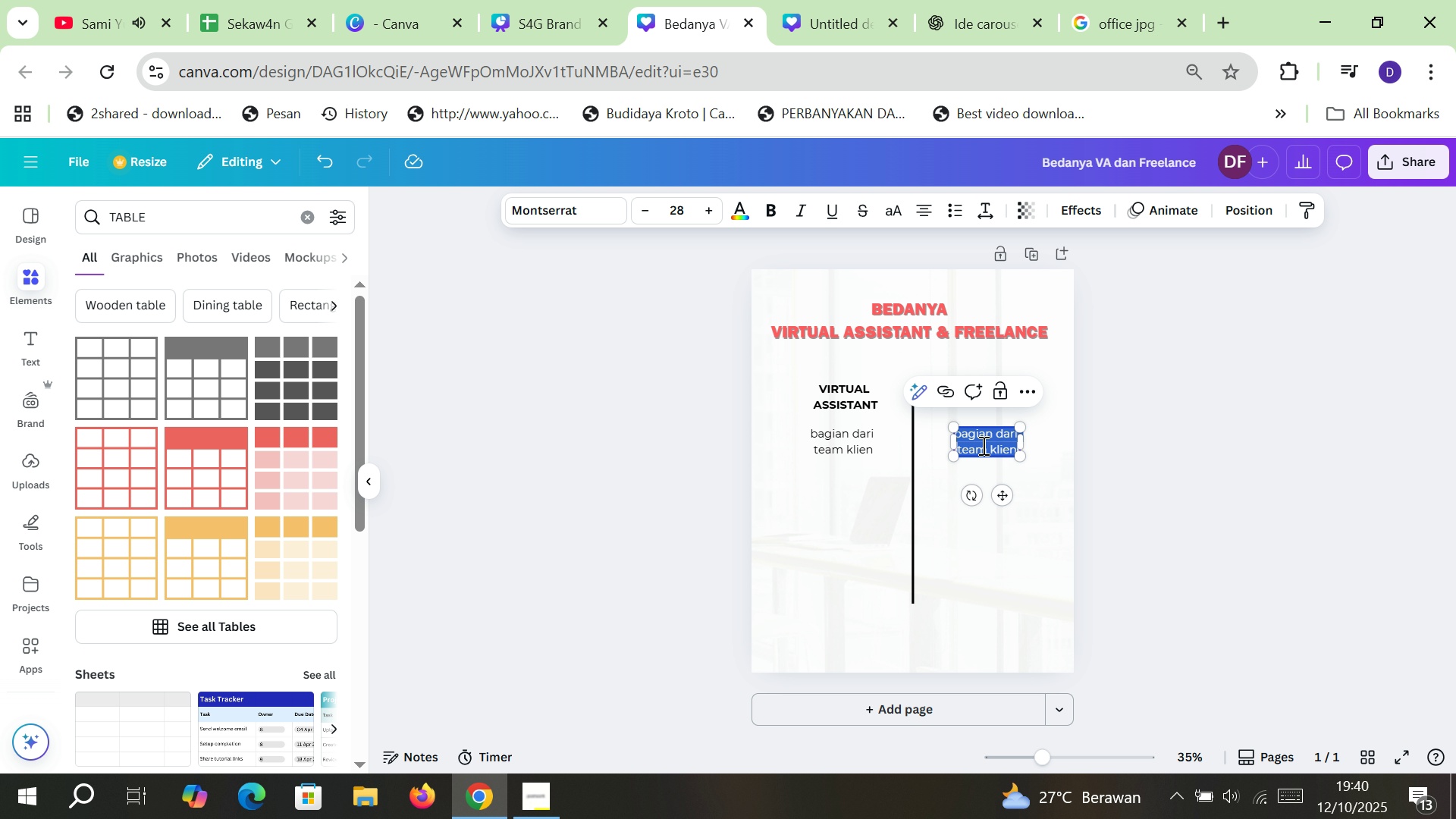 
double_click([982, 445])
 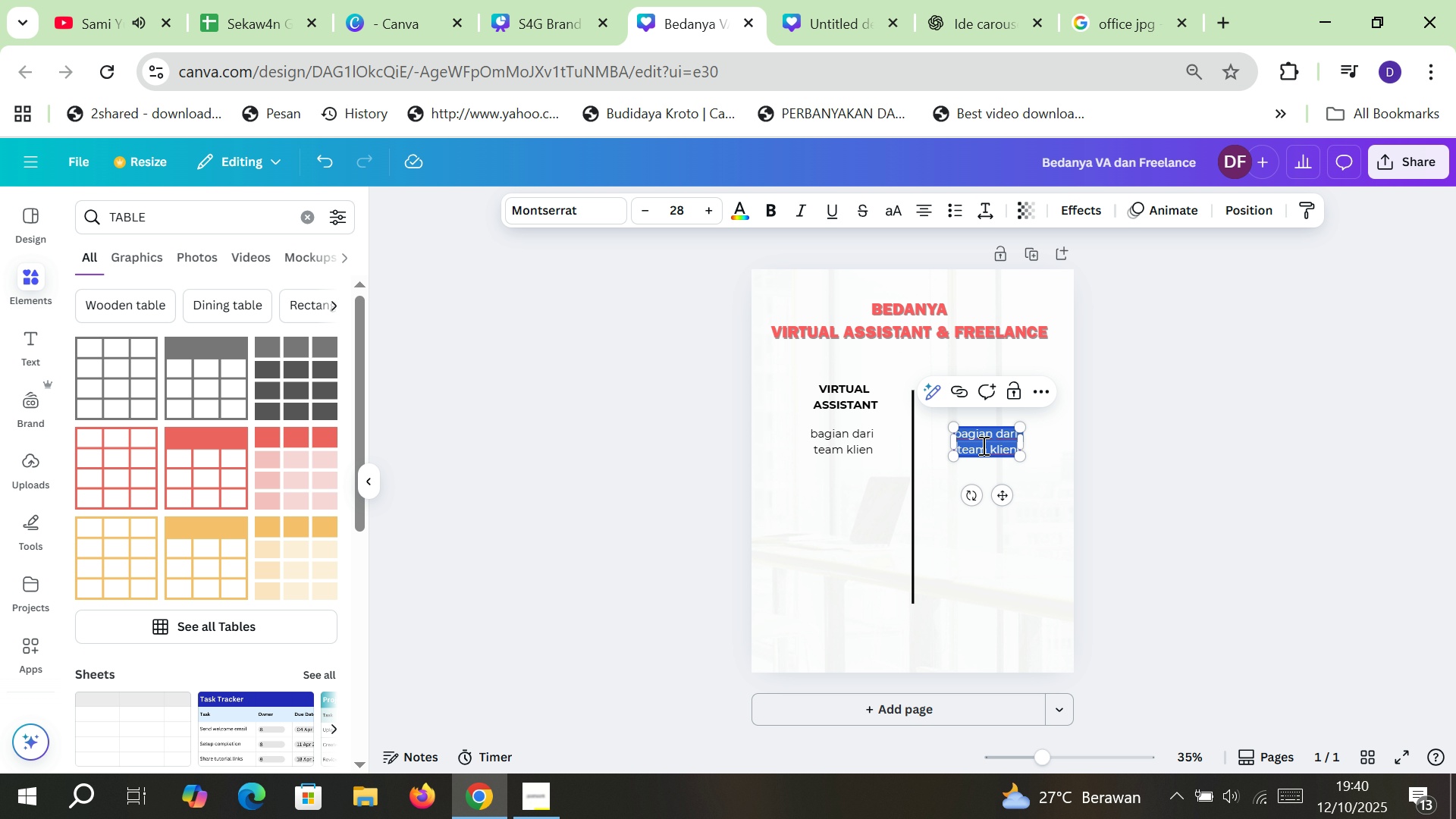 
type(berdiri sendiri)
 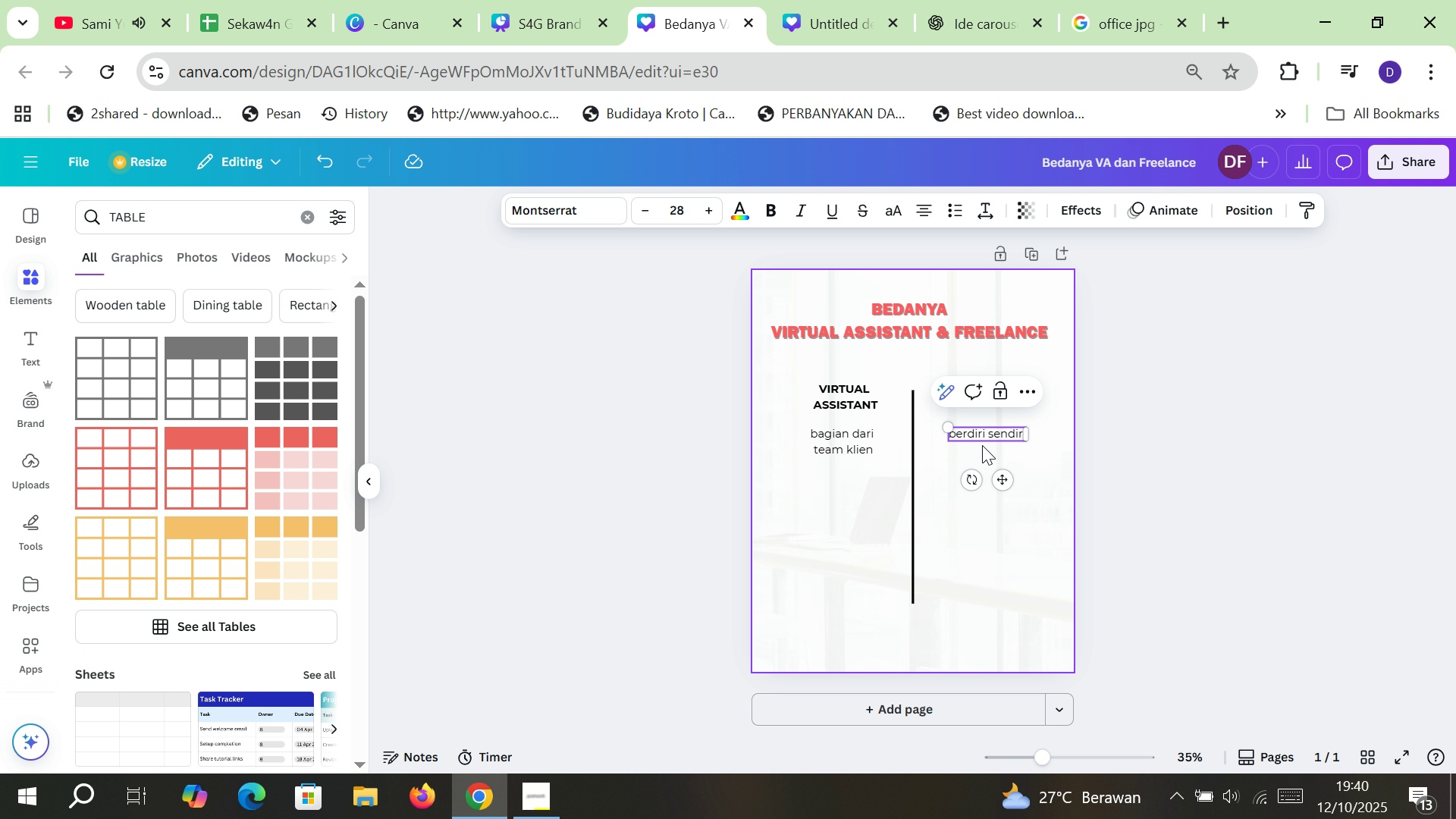 
key(Enter)
 